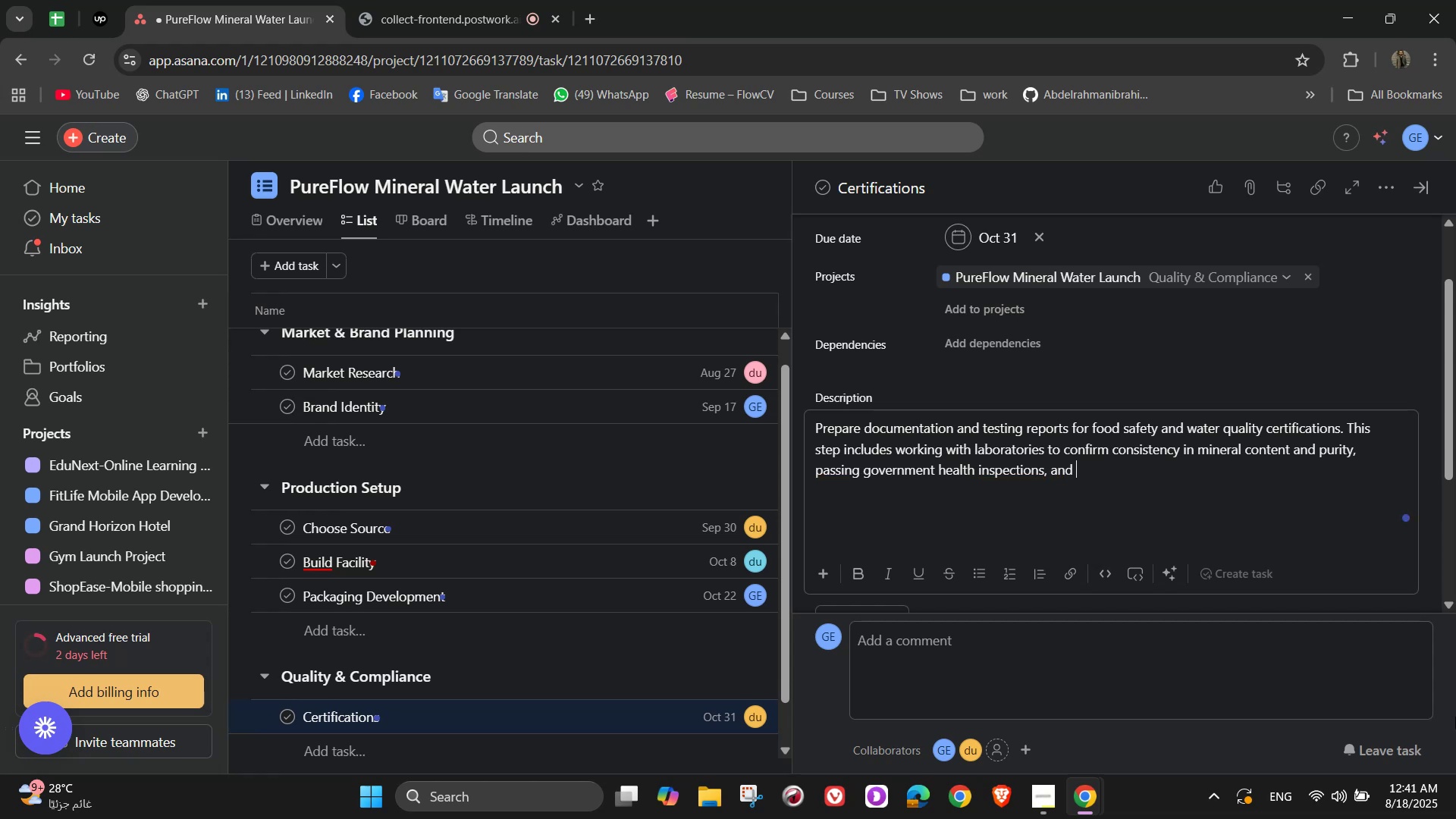 
type(acquit)
key(Backspace)
type(ring ISO certifications to resea)
key(Backspace)
key(Backspace)
key(Backspace)
key(Backspace)
key(Backspace)
type(reassure distributors and )
 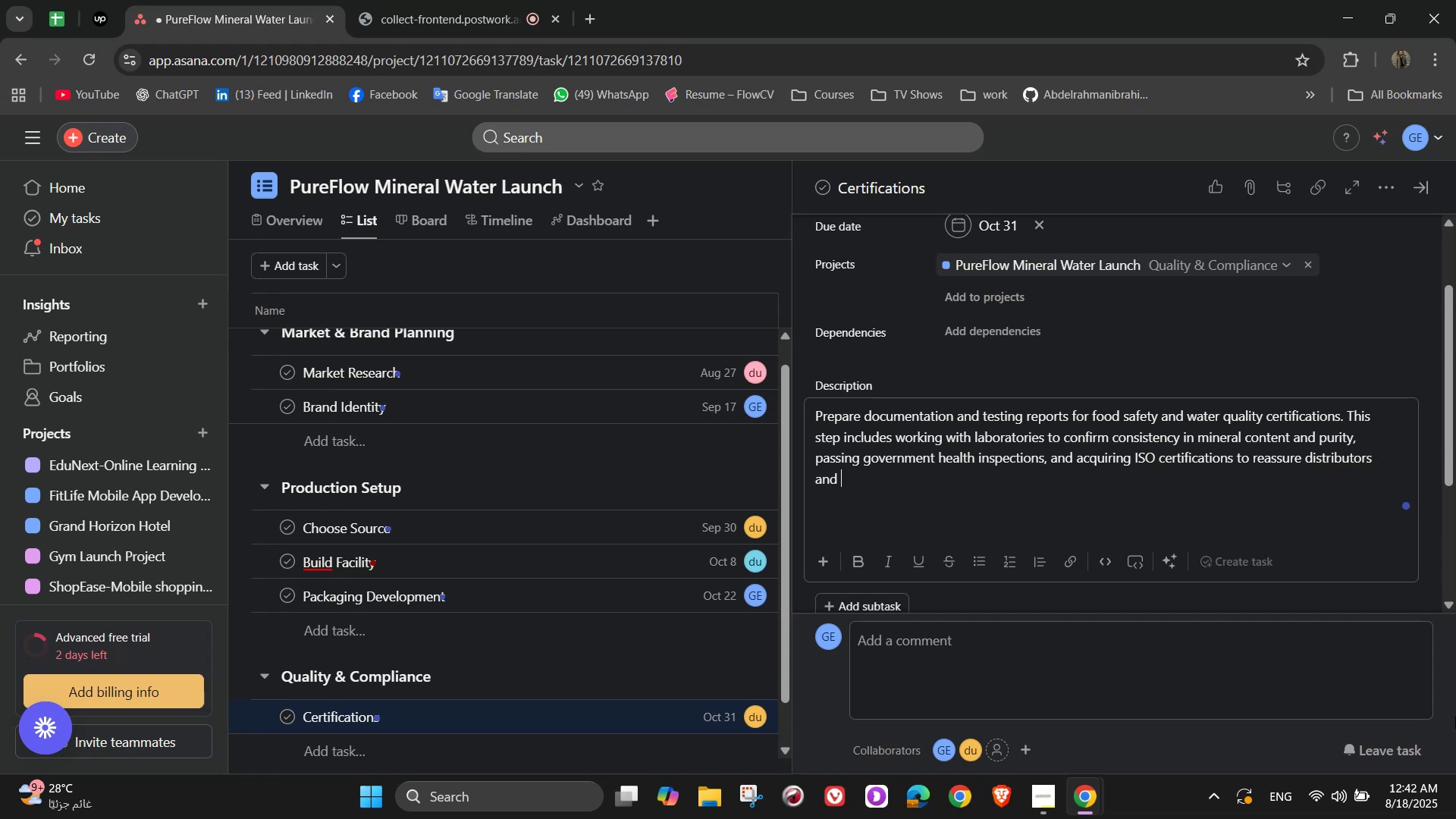 
wait(5.41)
 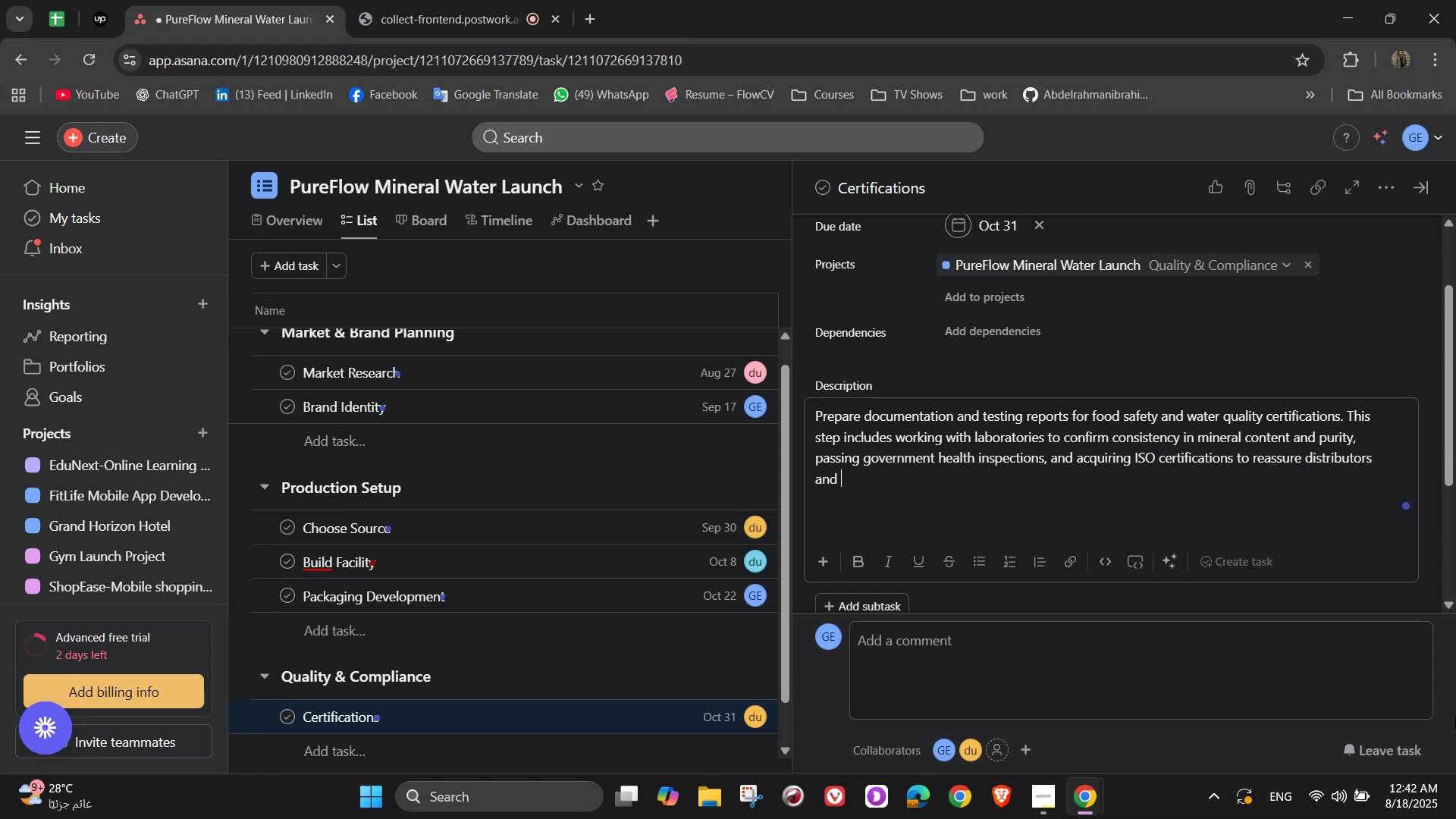 
type(consumers)
 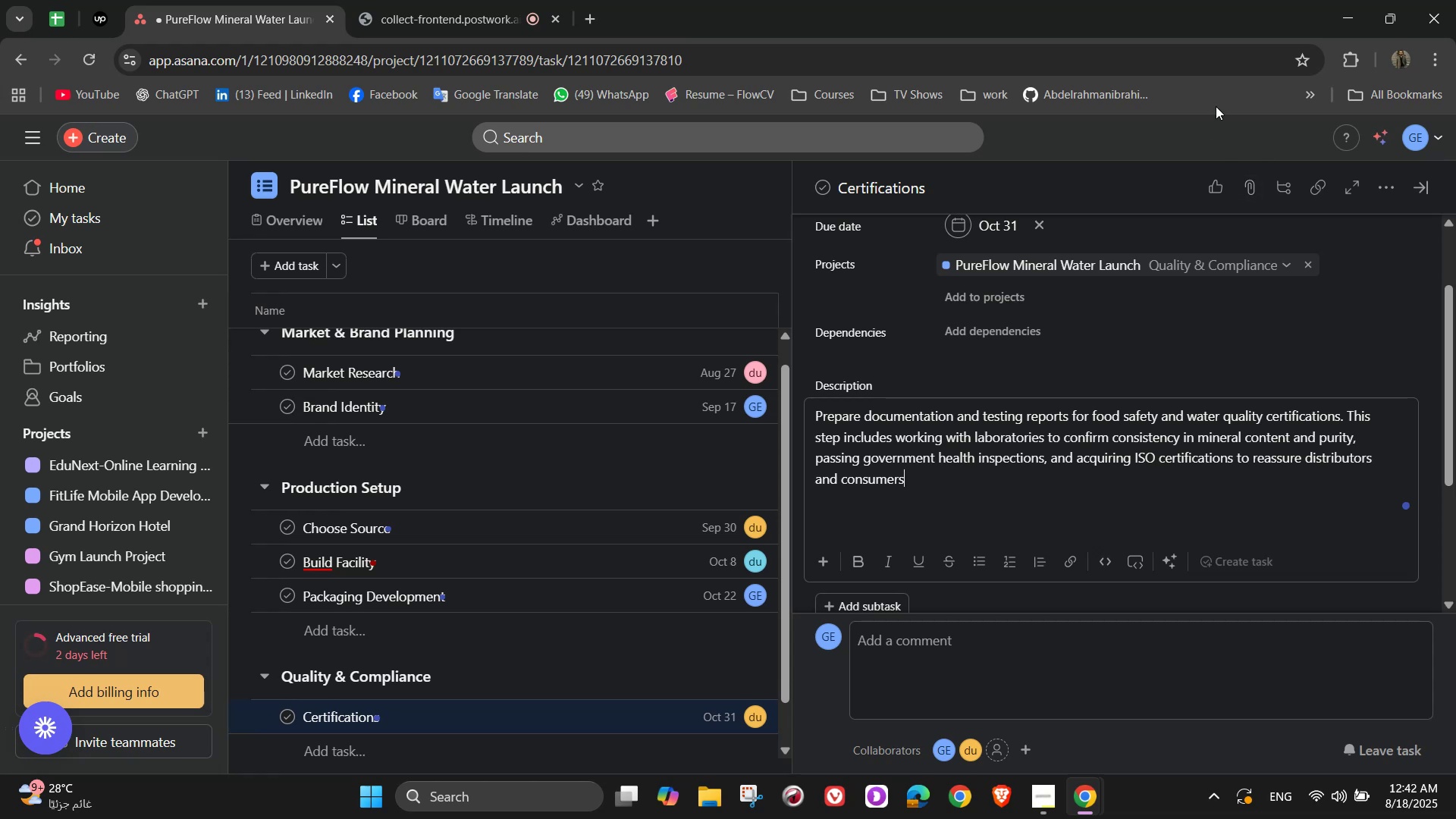 
wait(7.72)
 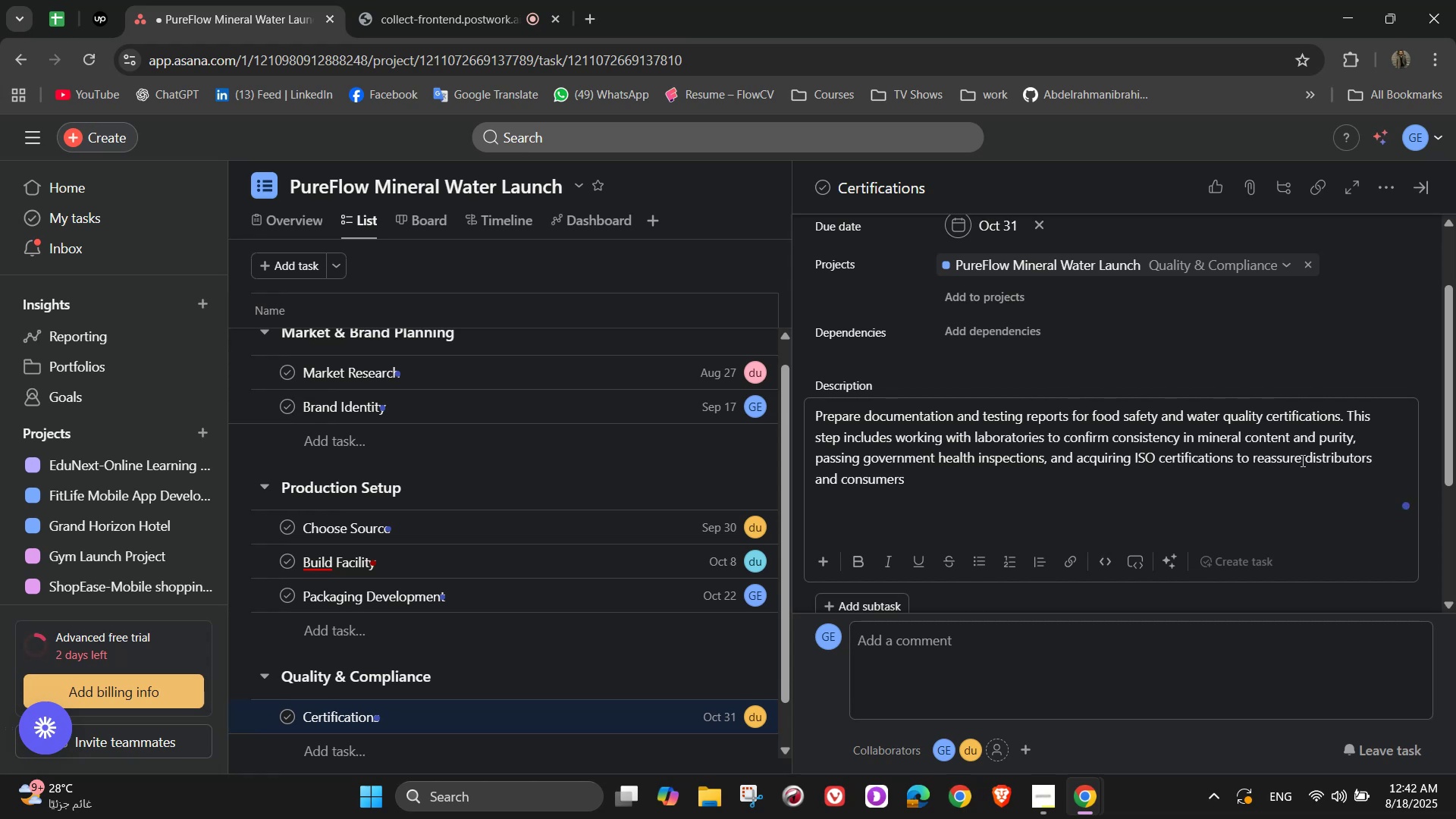 
left_click([1417, 179])
 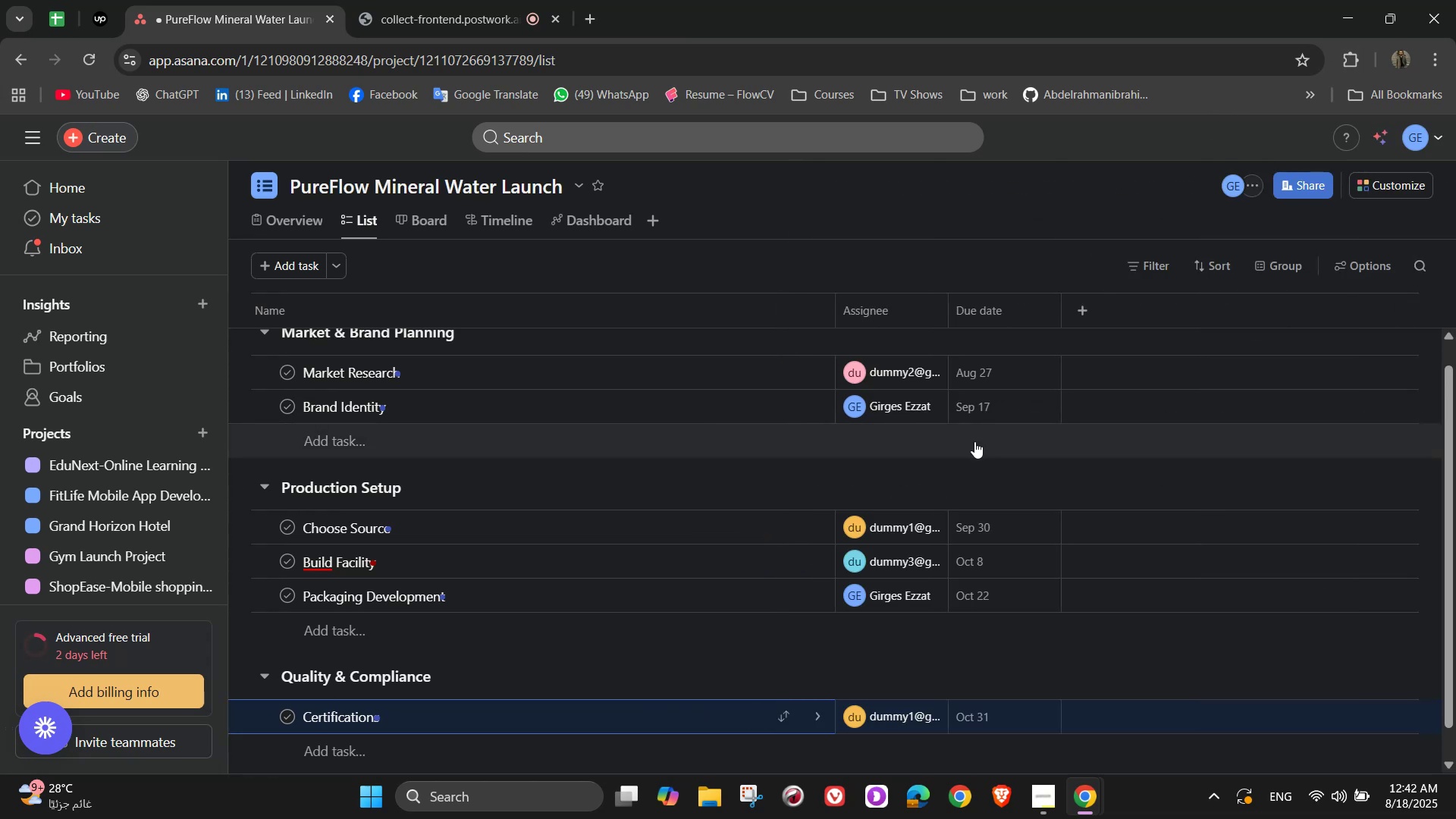 
scroll: coordinate [914, 603], scroll_direction: down, amount: 4.0
 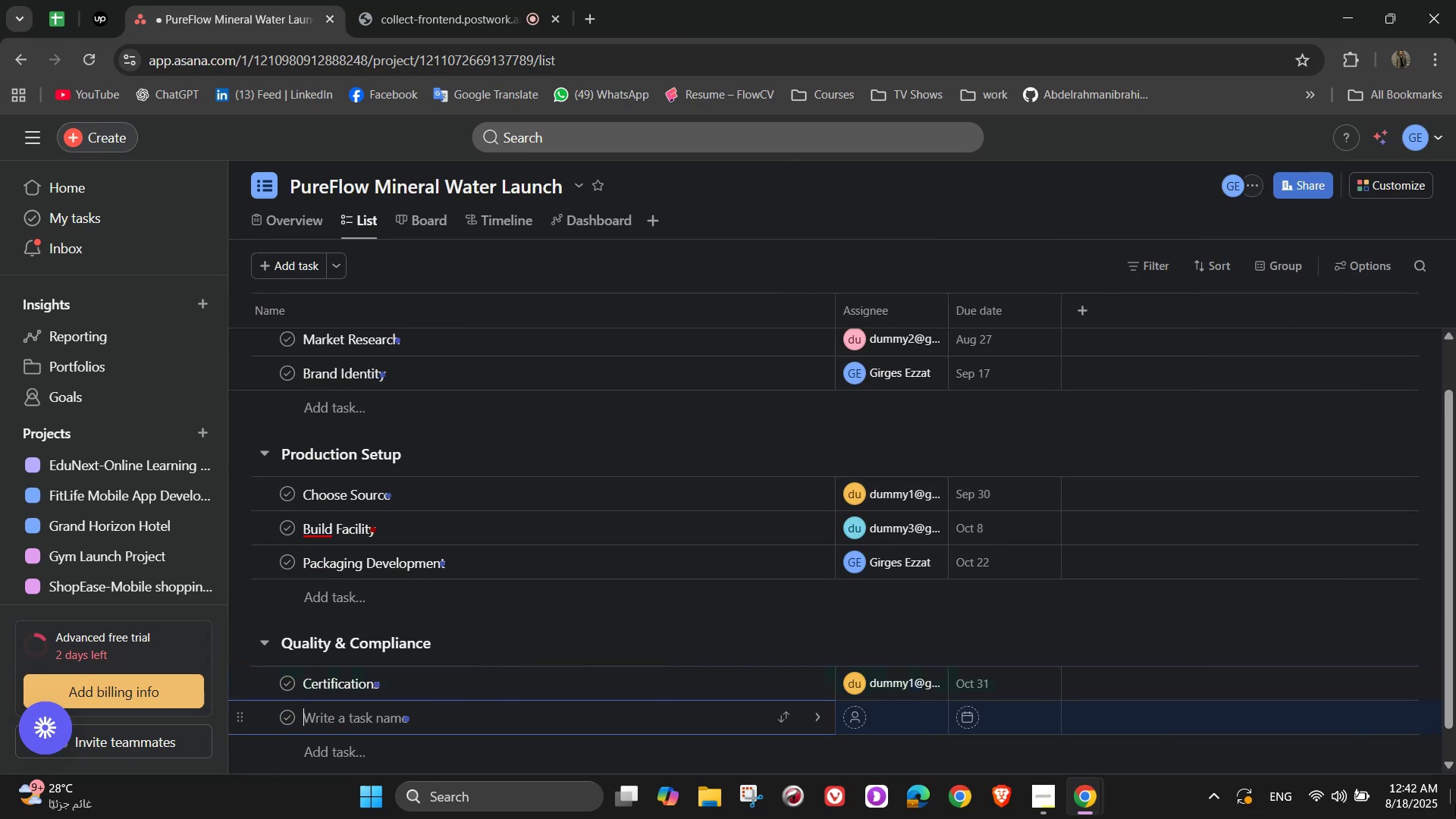 
type(Batch Testing)
 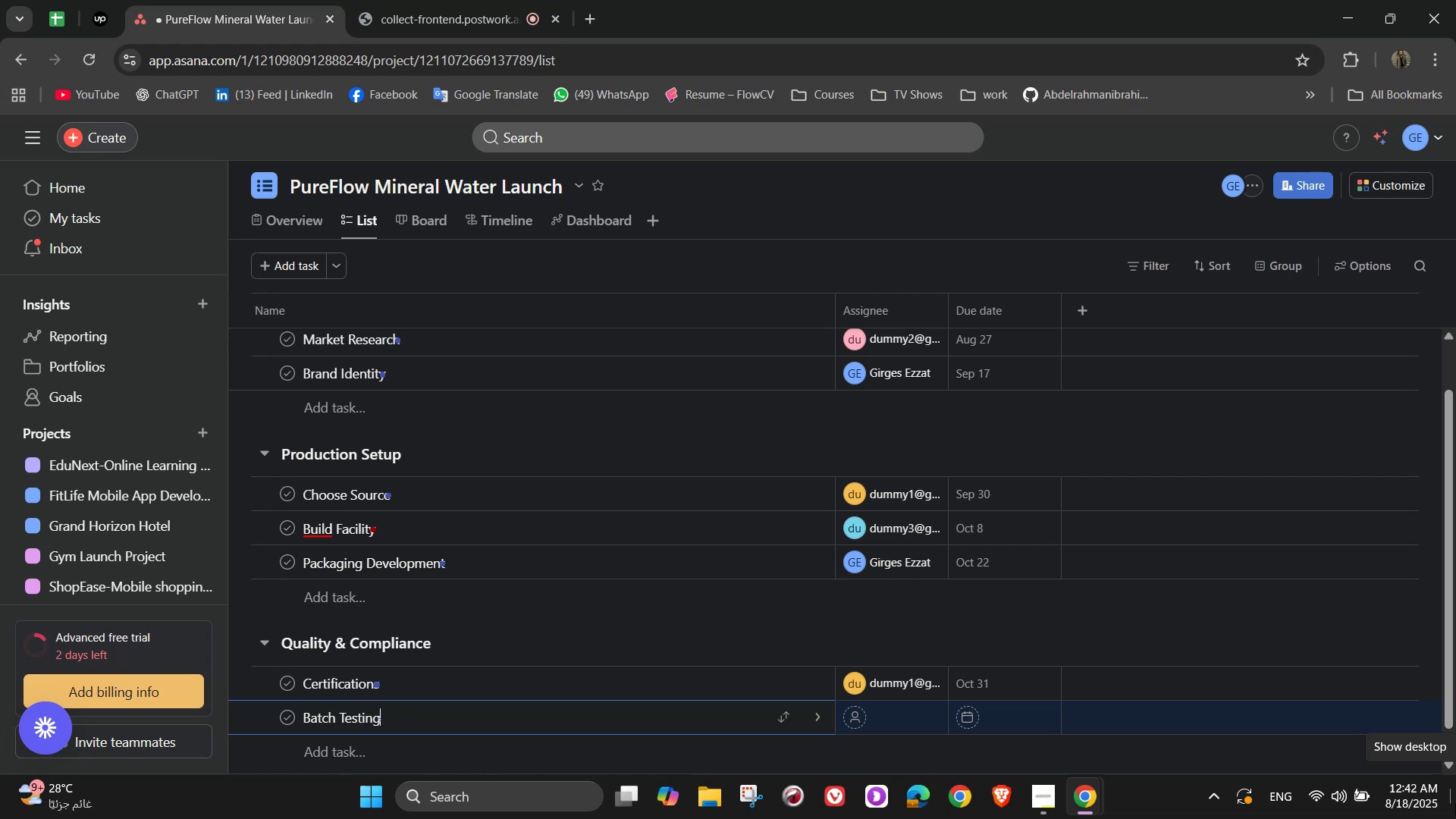 
left_click([814, 716])
 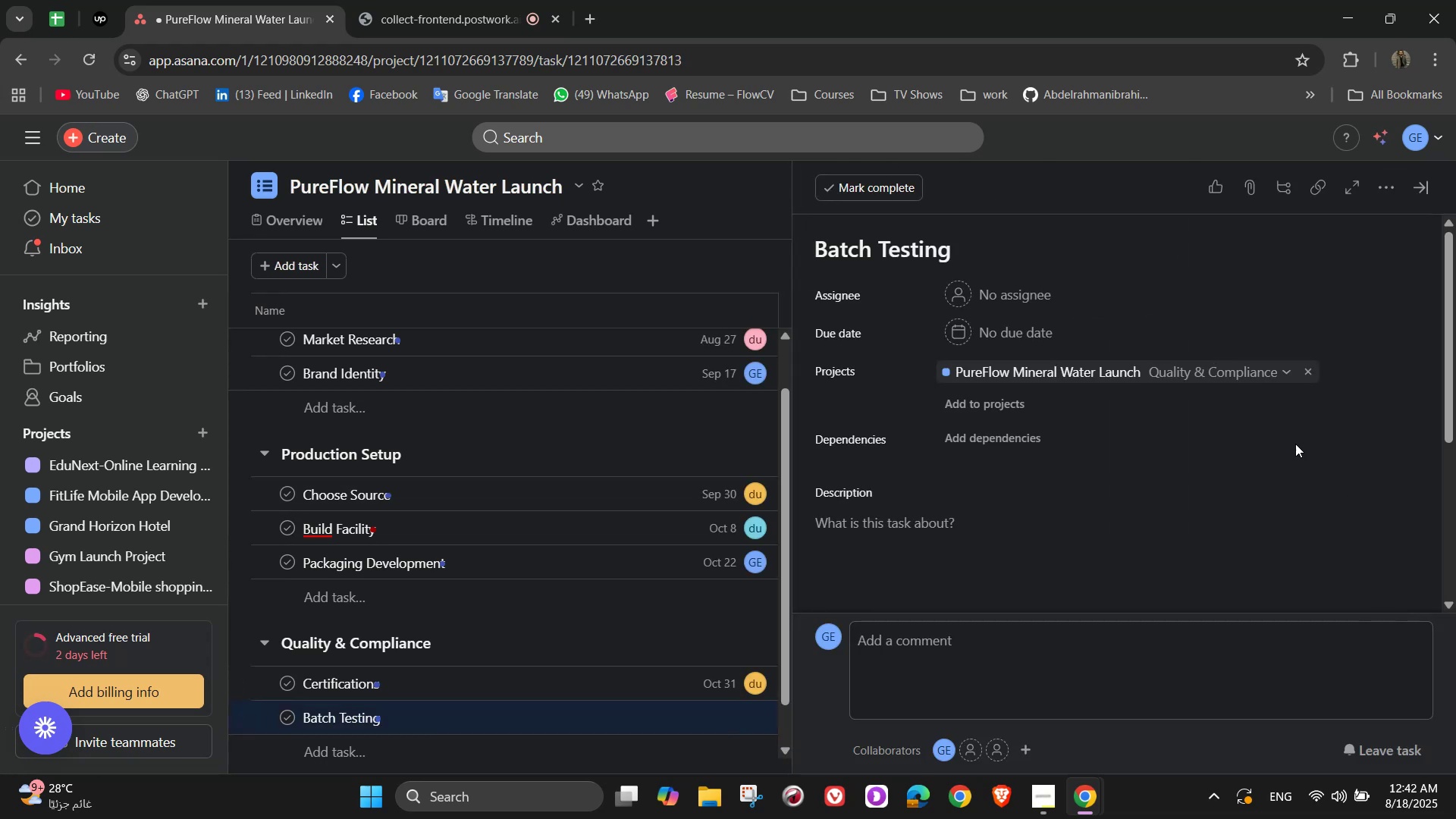 
left_click([981, 298])
 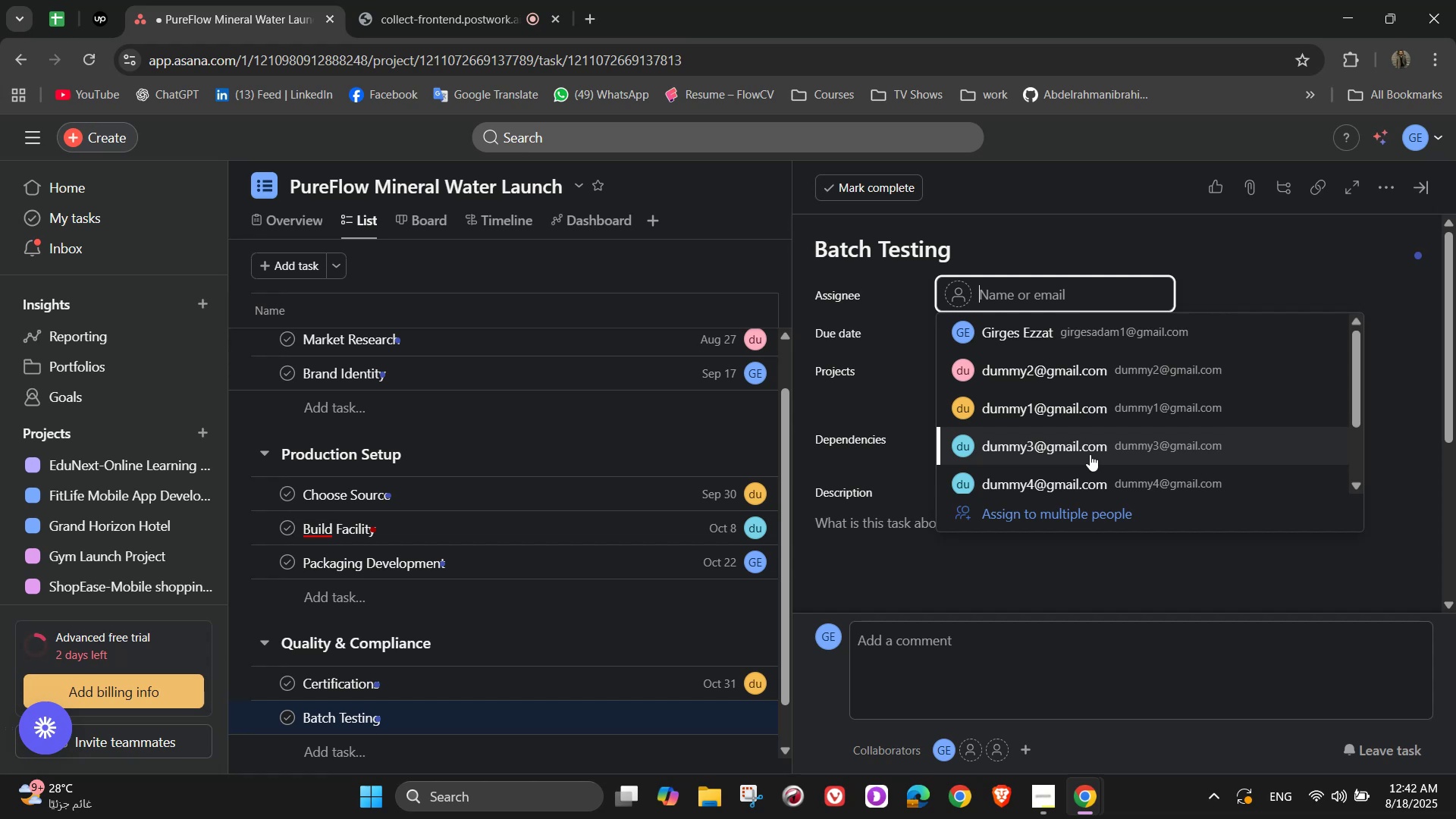 
left_click([1052, 485])
 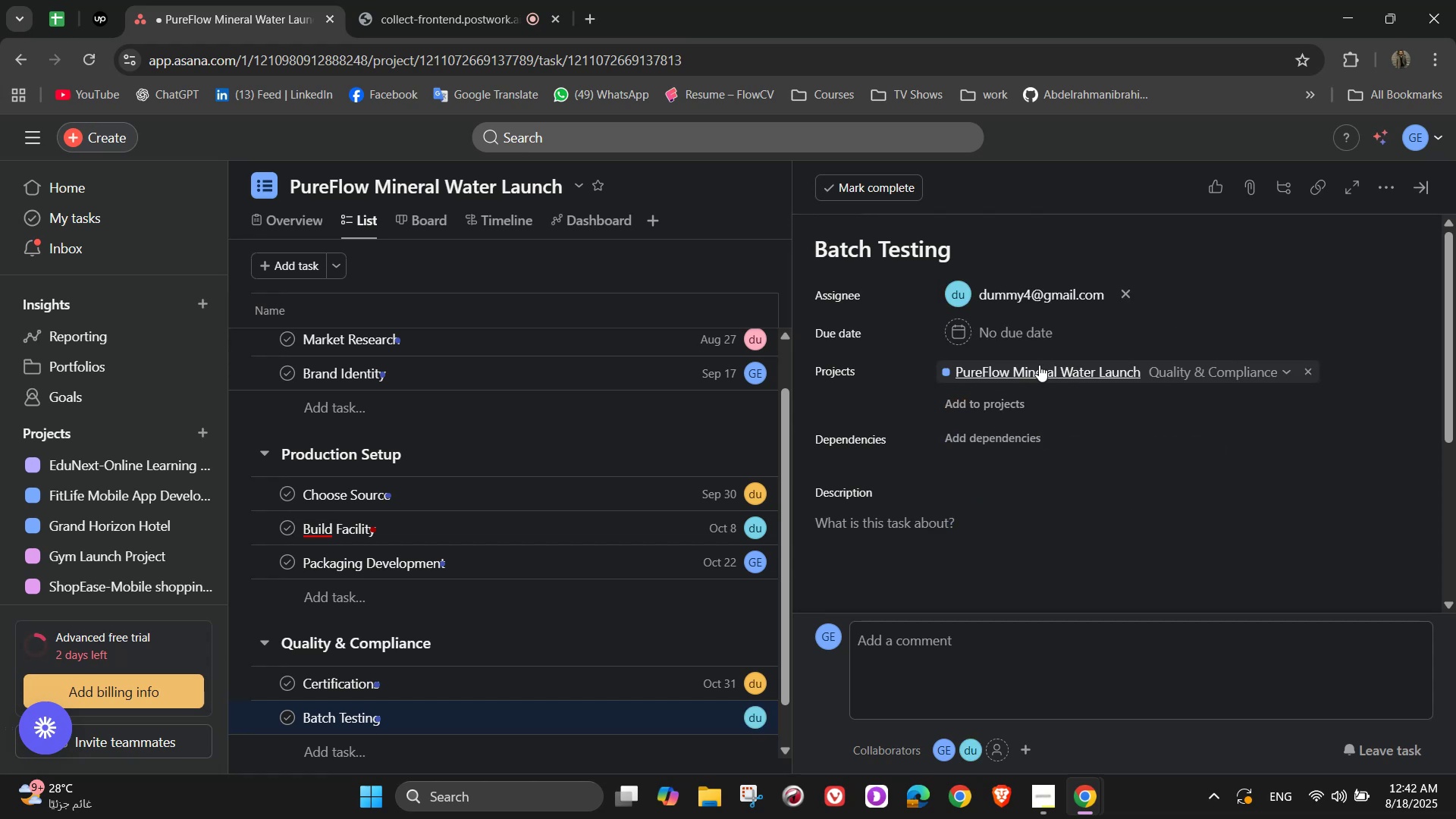 
left_click([1020, 336])
 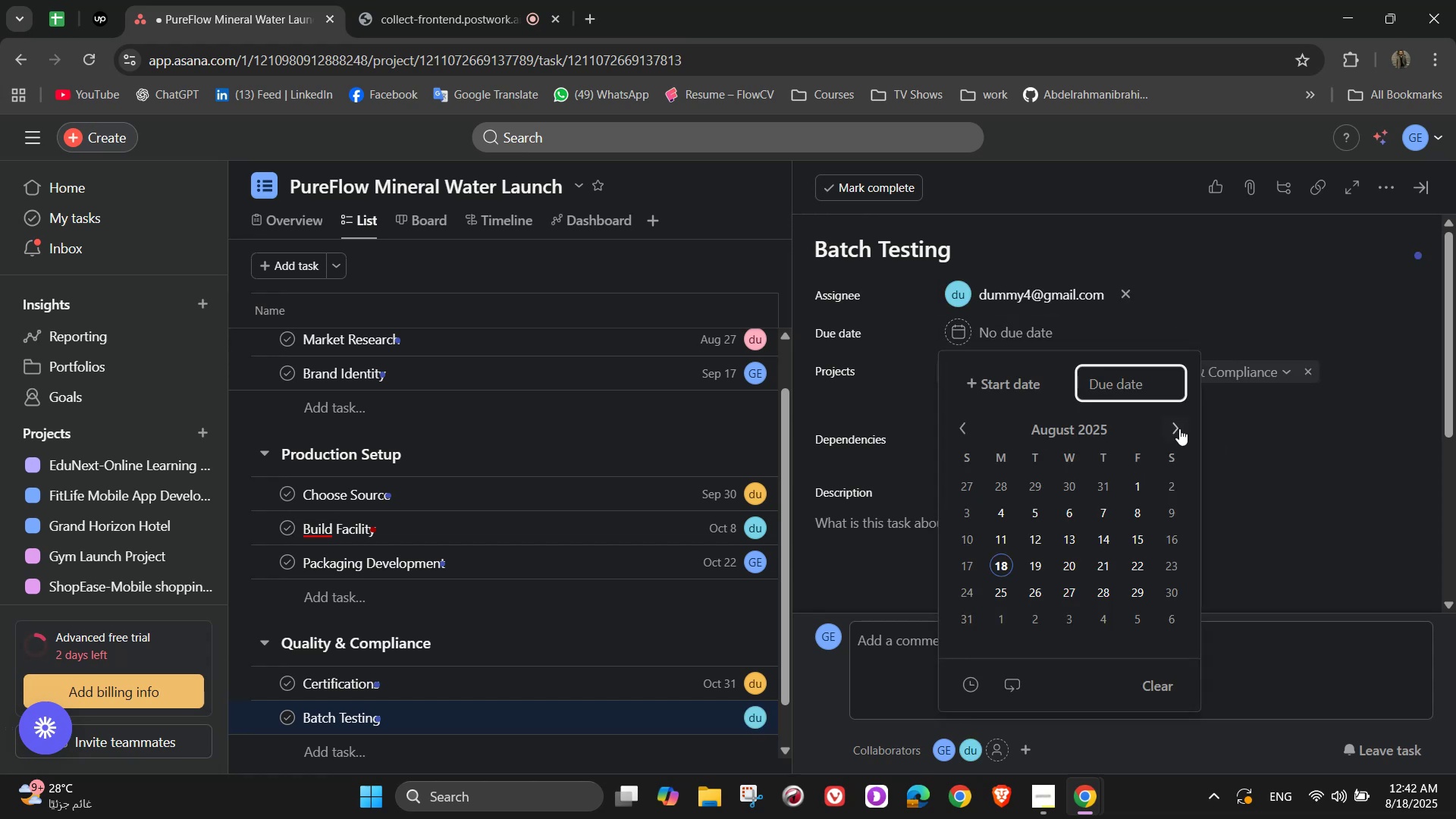 
double_click([1179, 428])
 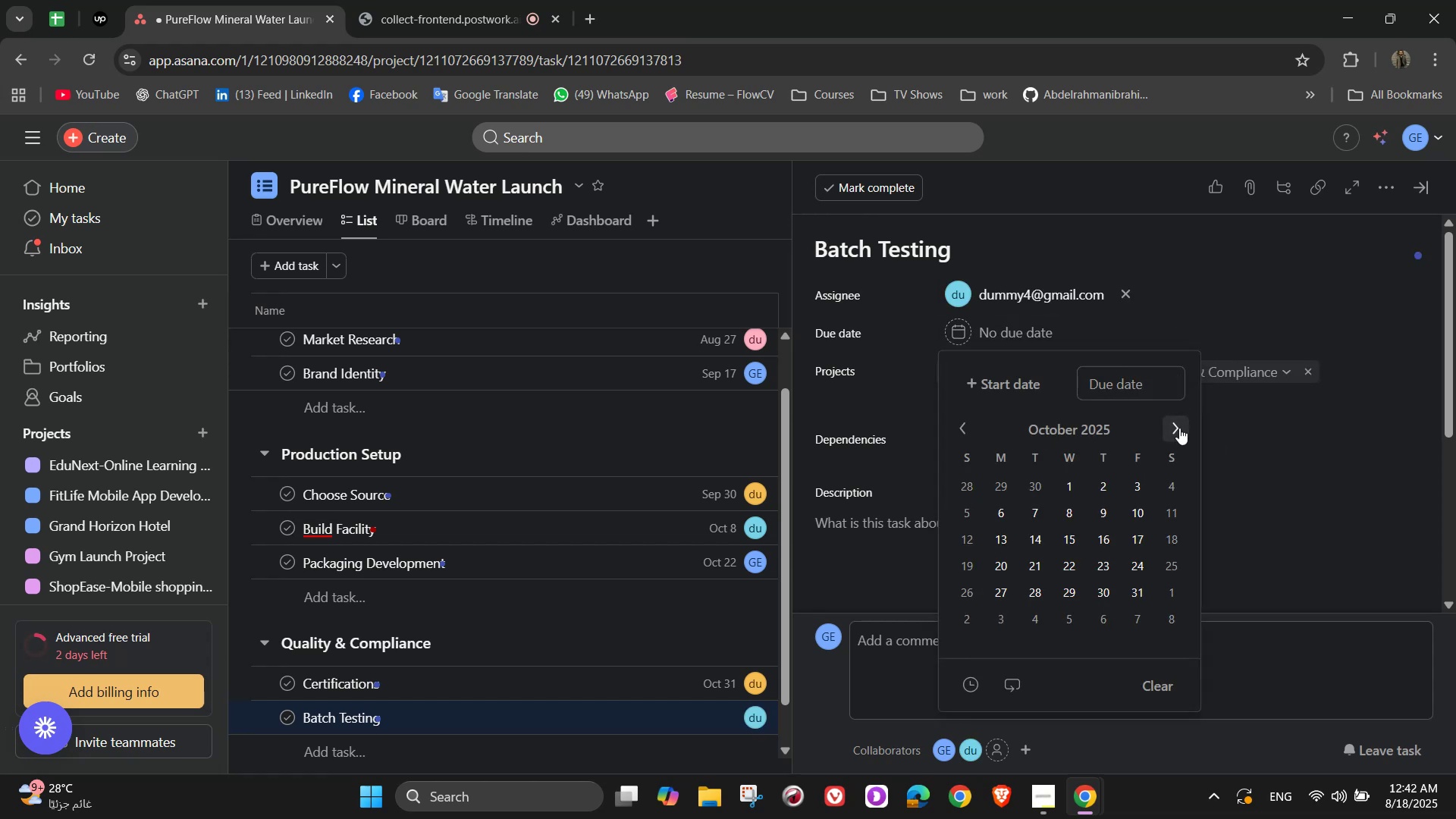 
triple_click([1179, 428])
 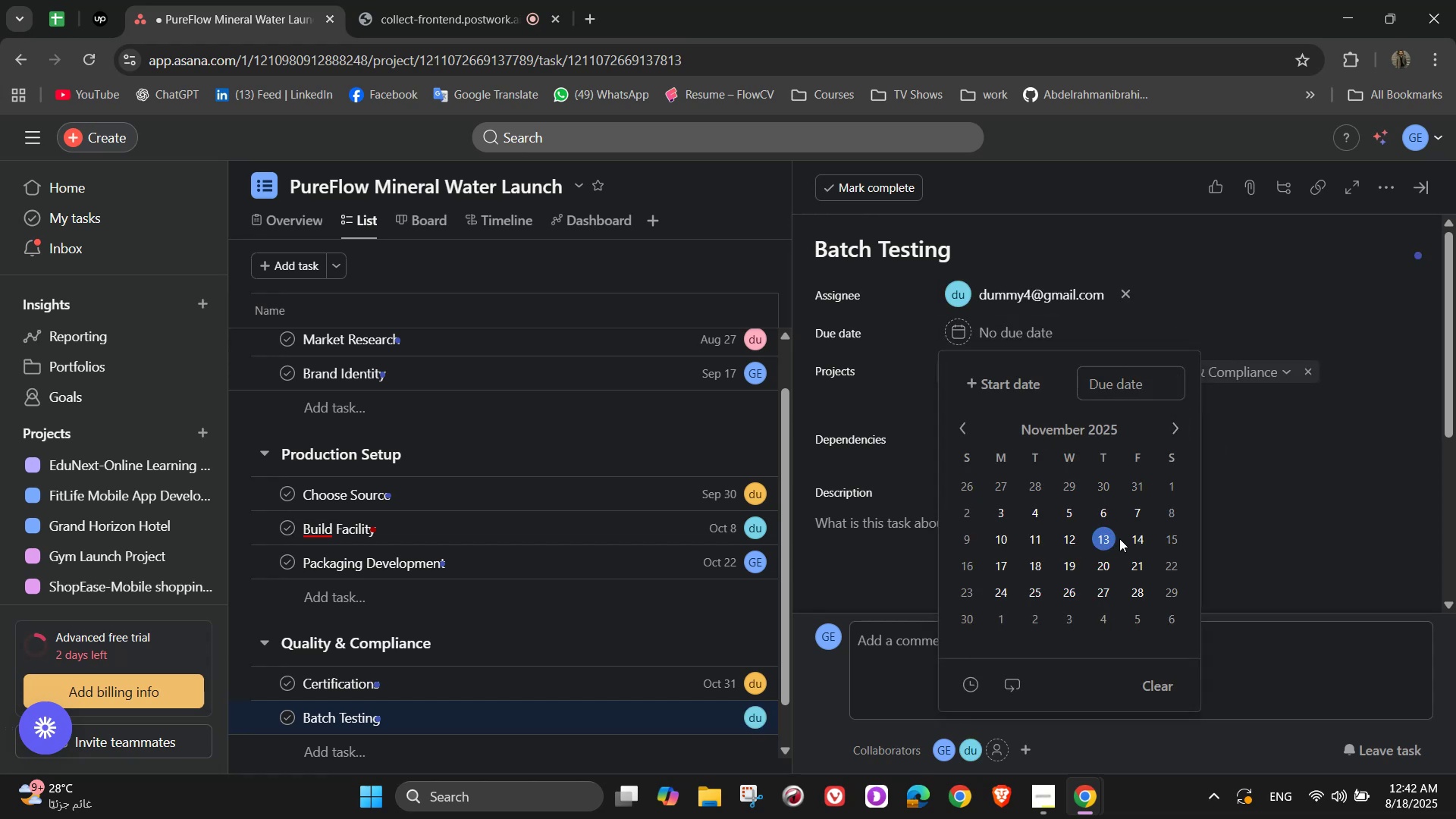 
double_click([1264, 489])
 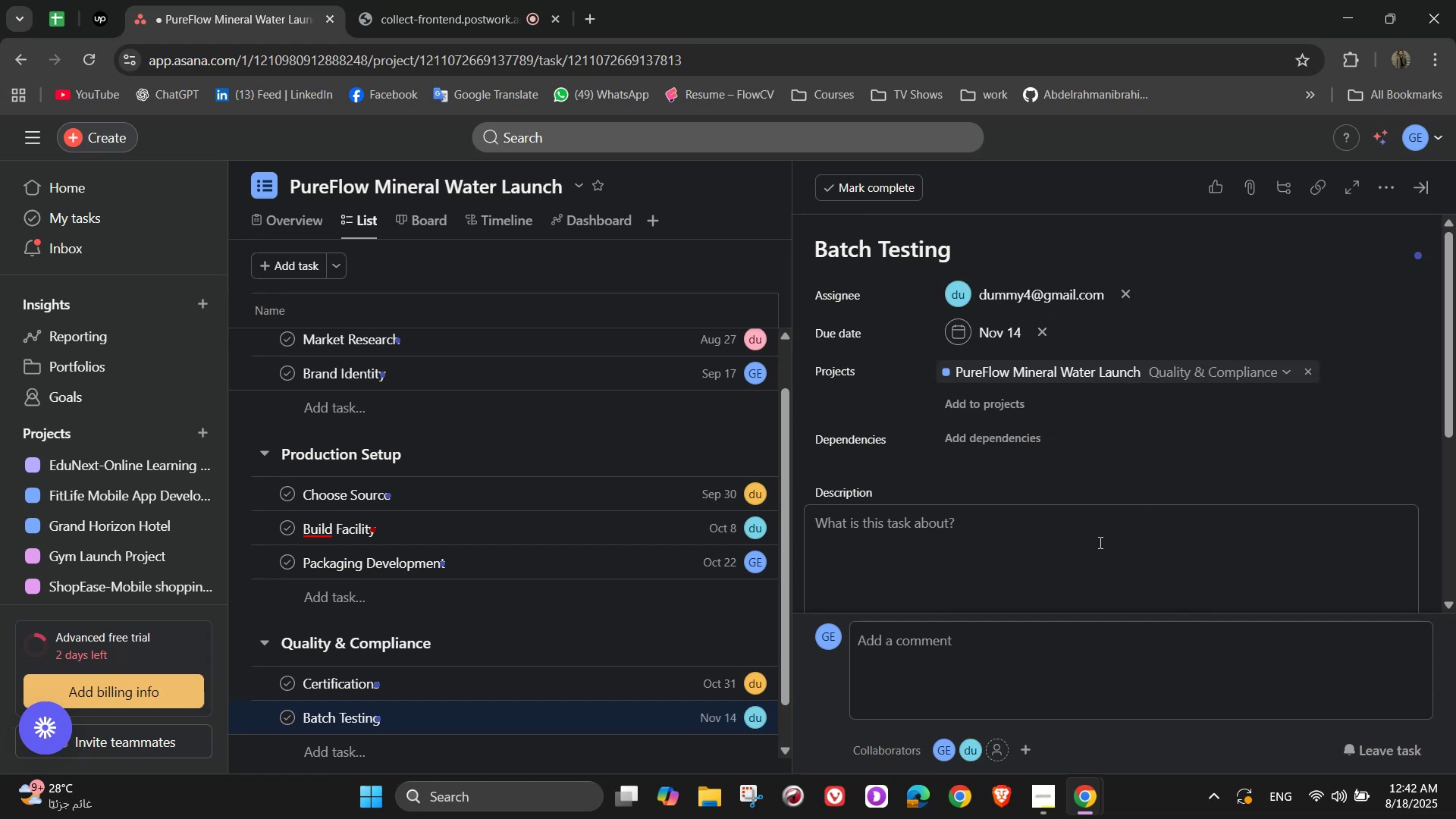 
triple_click([1090, 549])
 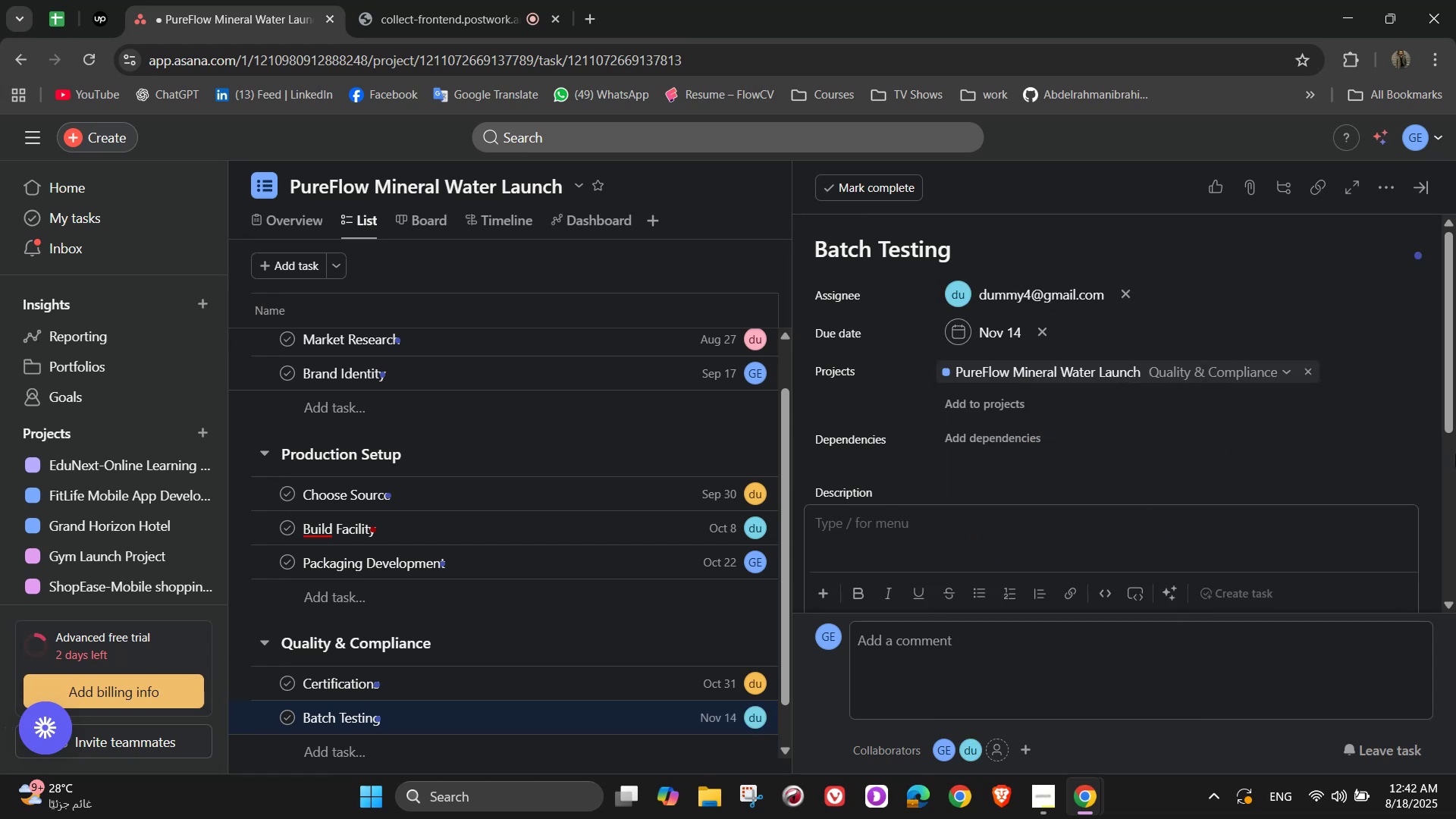 
type(Every production)
 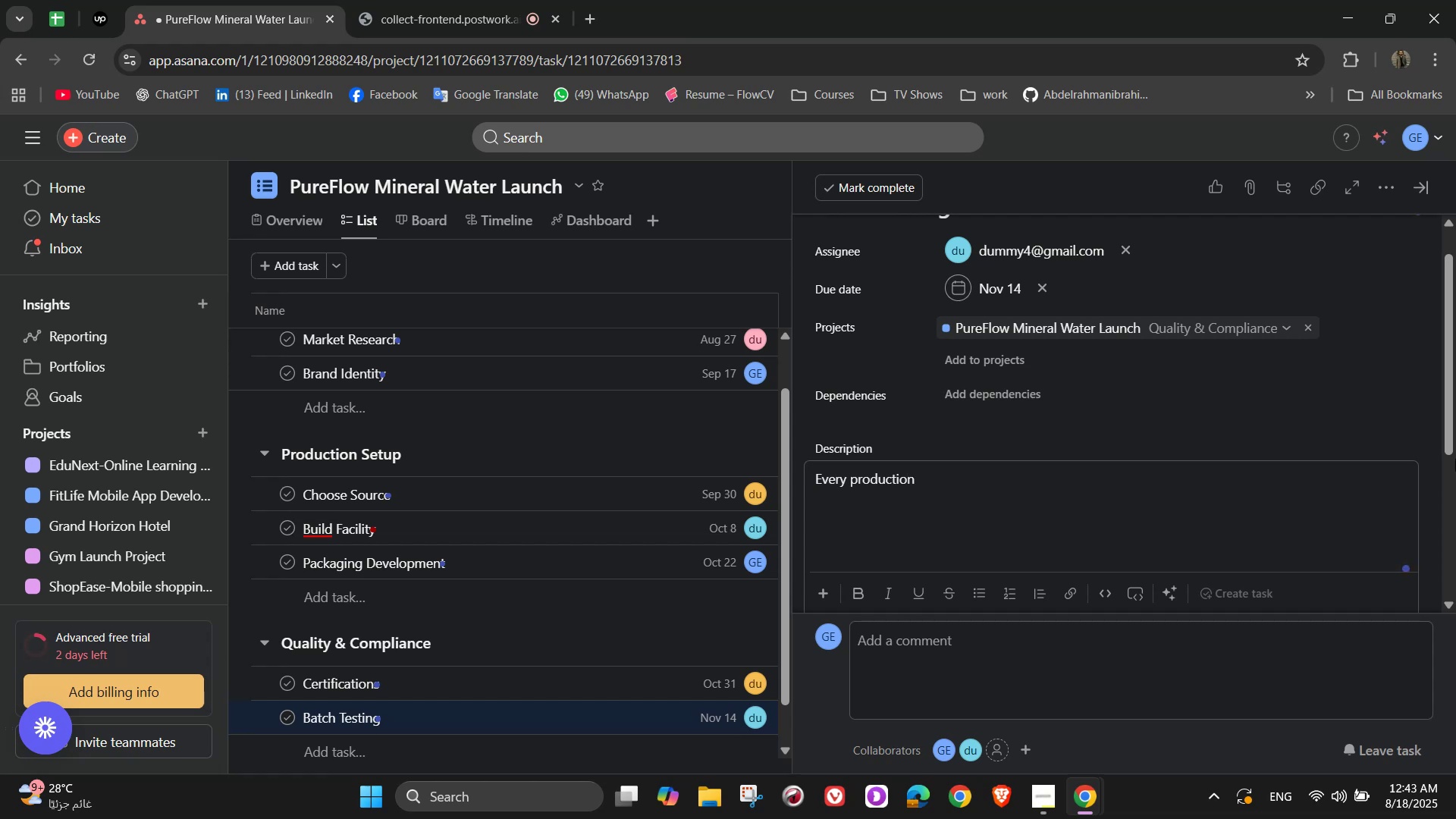 
type( batch mi)
key(Backspace)
type(ust undergo rigorous testing )
key(Backspace)
type(. Weekly tests will analyze pH levels, mineral composition, and contamination risks. Shelf-lifr)
key(Backspace)
type(e testing will ensure the water rem)
 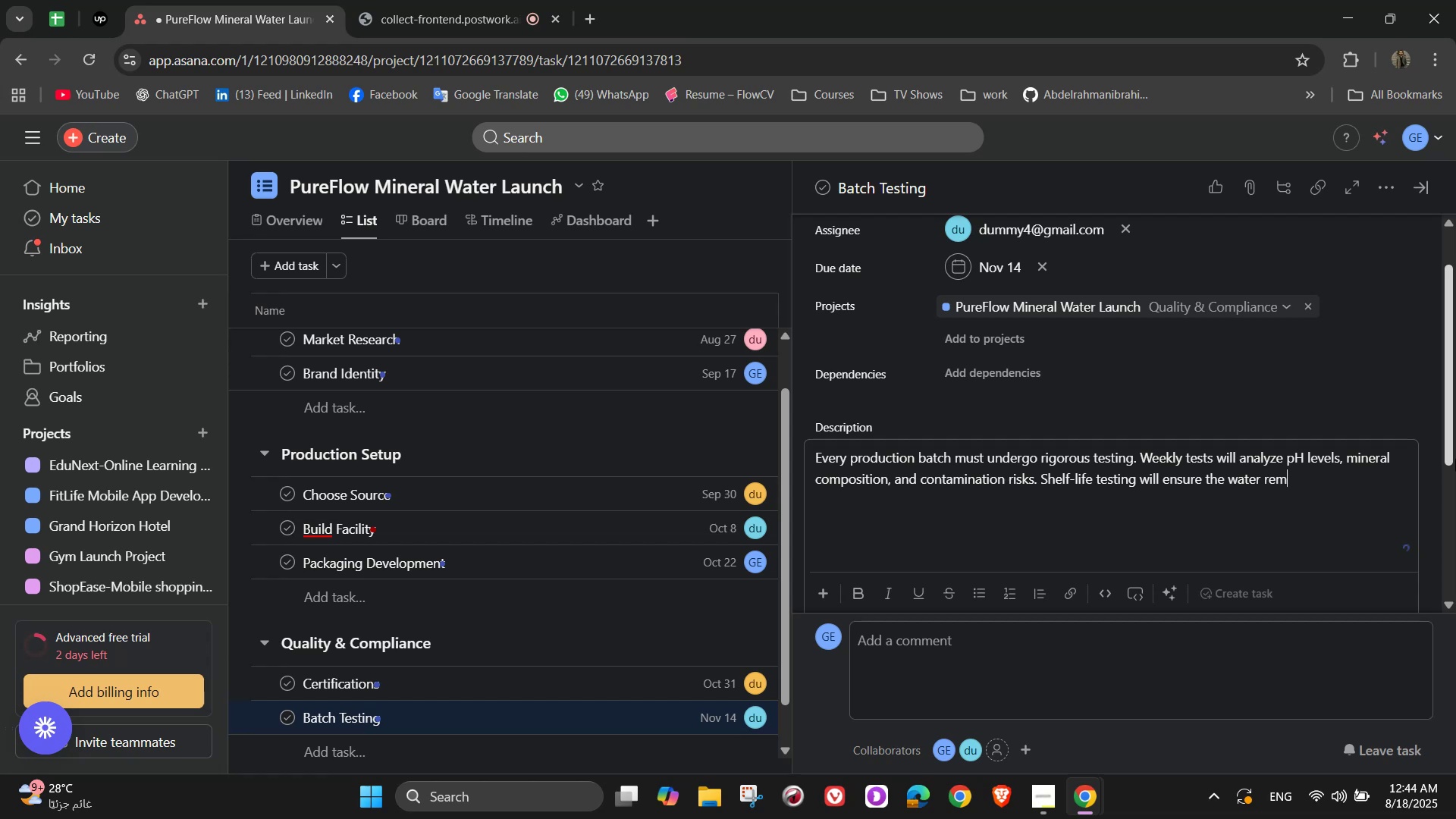 
type(ains fresh for at least)
 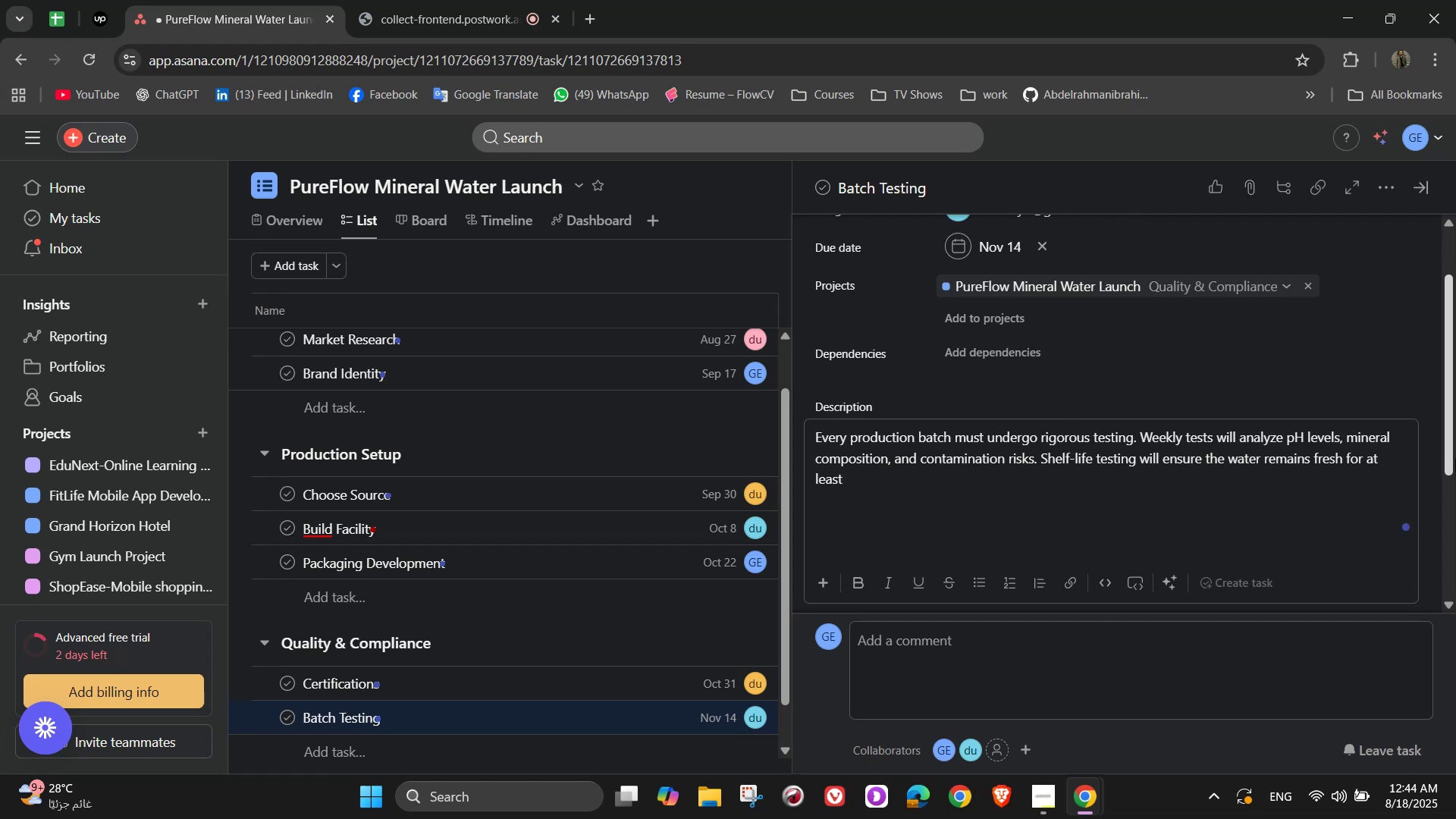 
wait(5.44)
 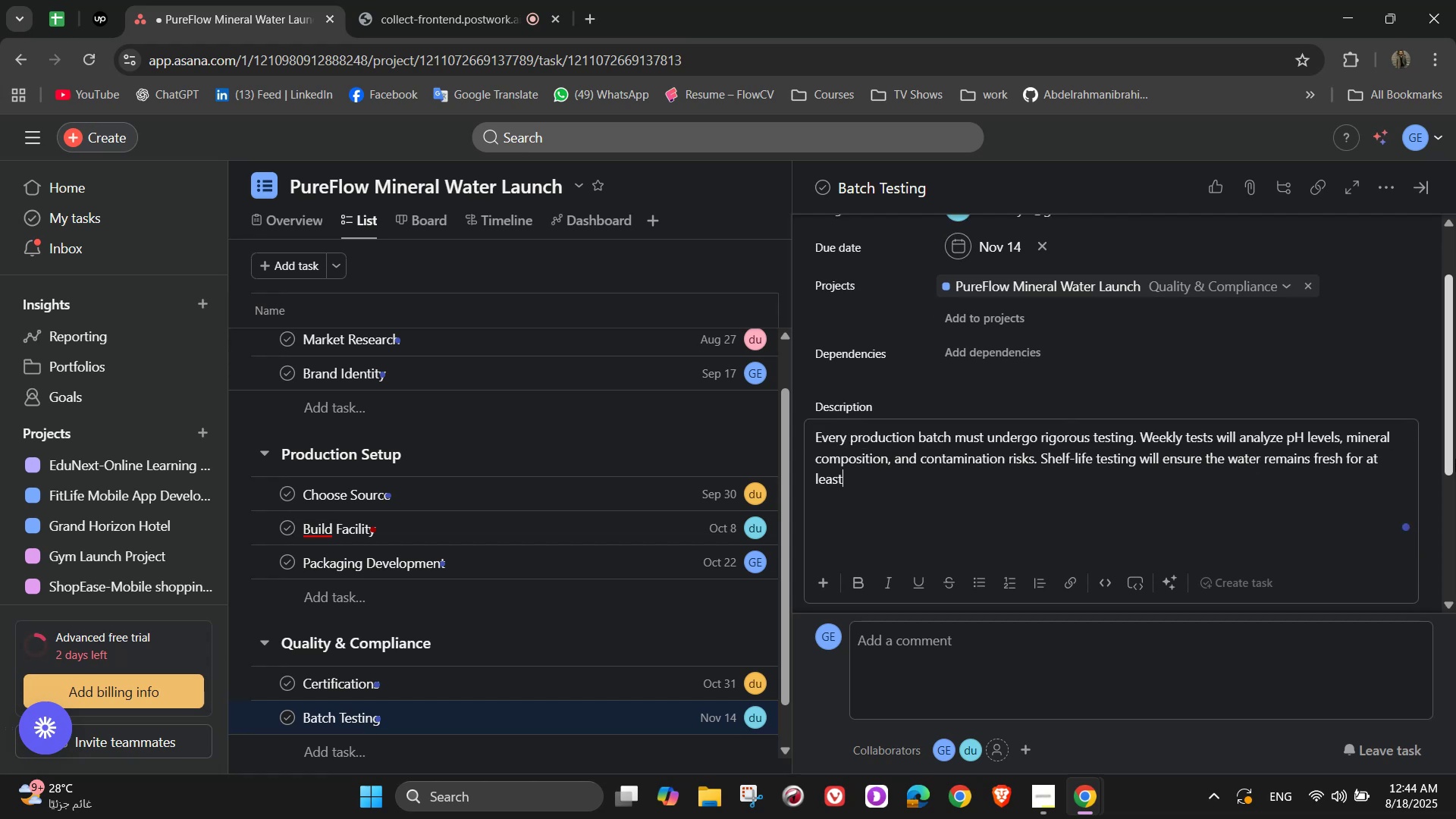 
type( 12 months under)
 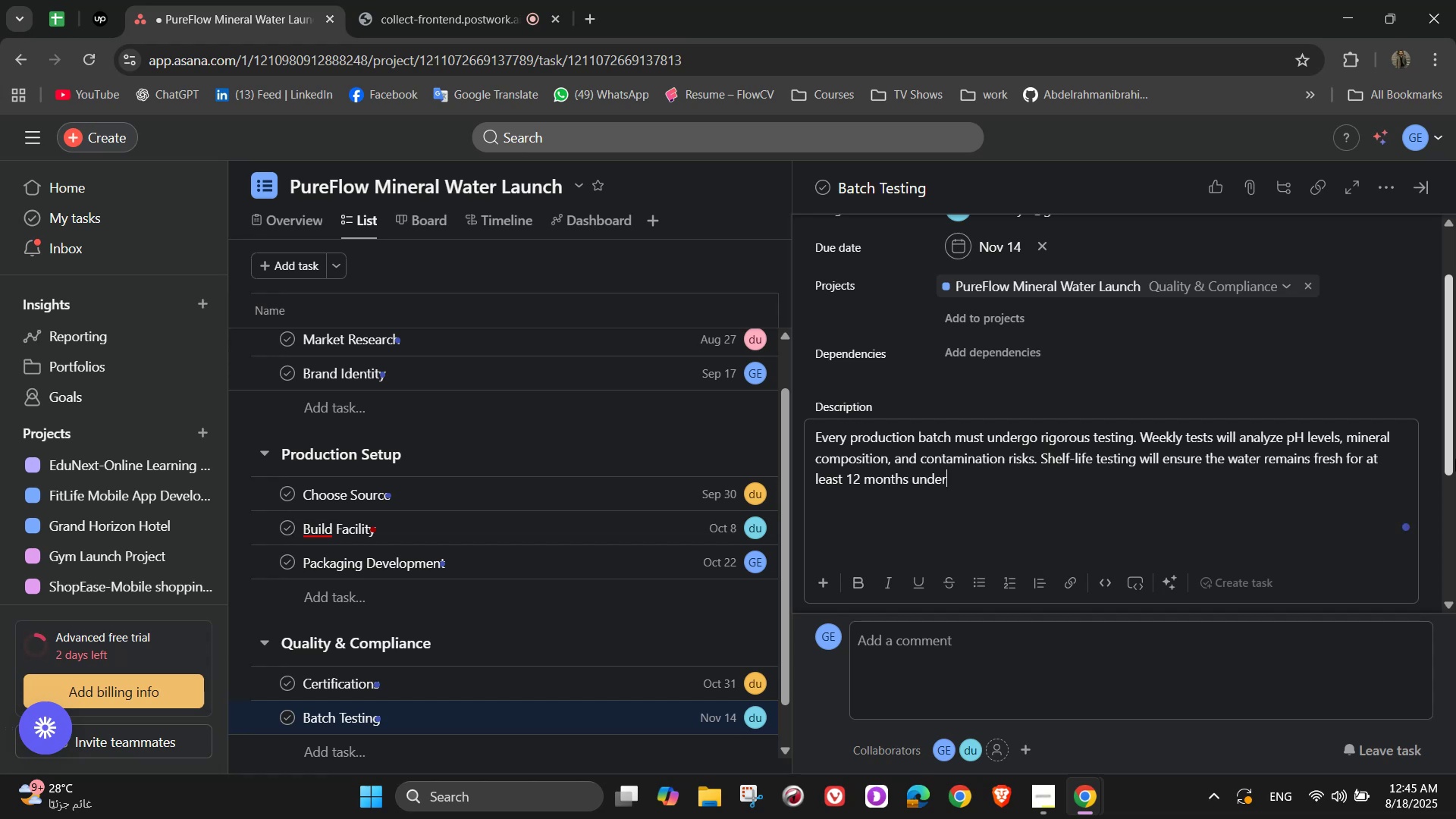 
wait(7.71)
 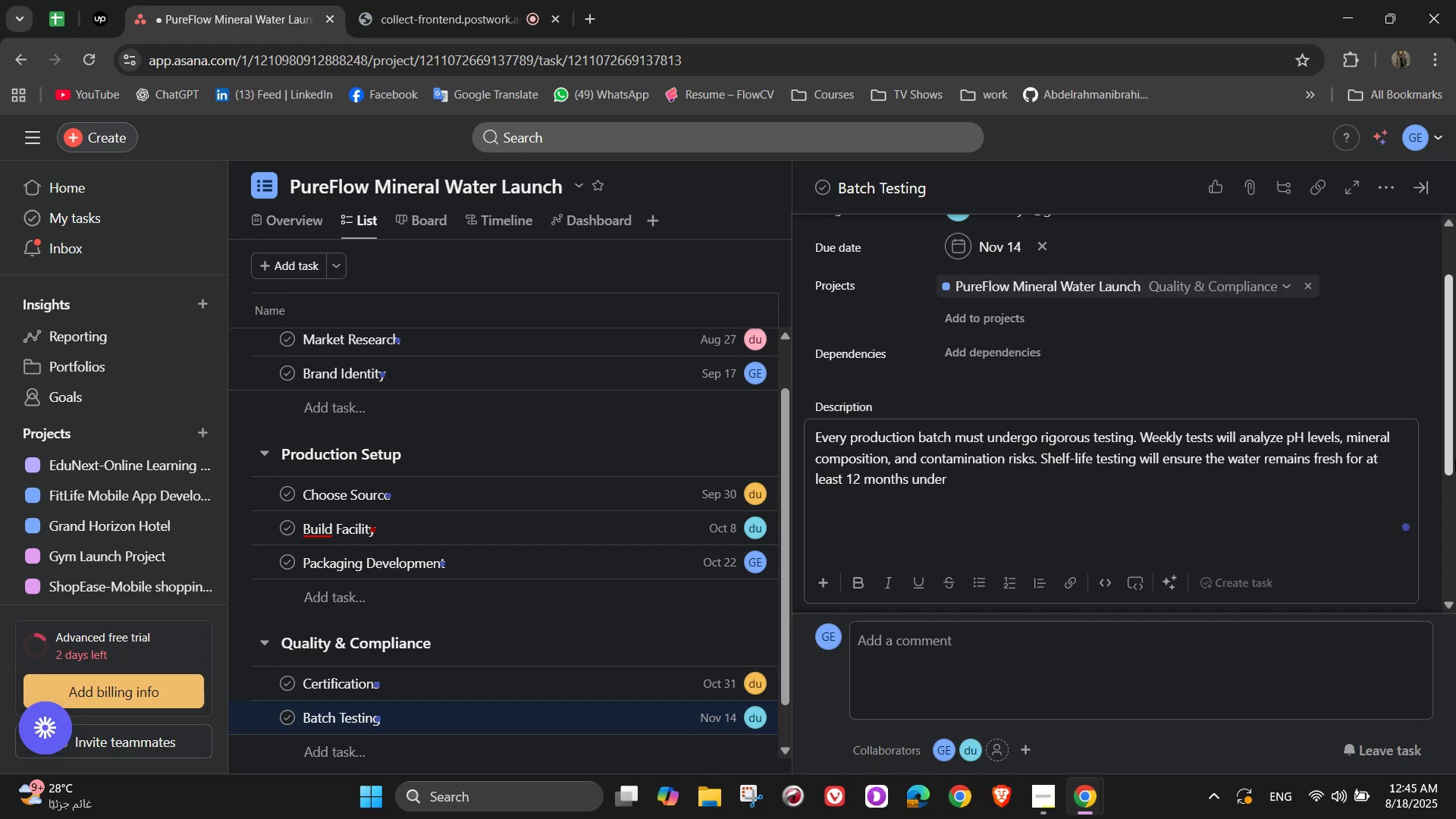 
type( different storage conditions)
 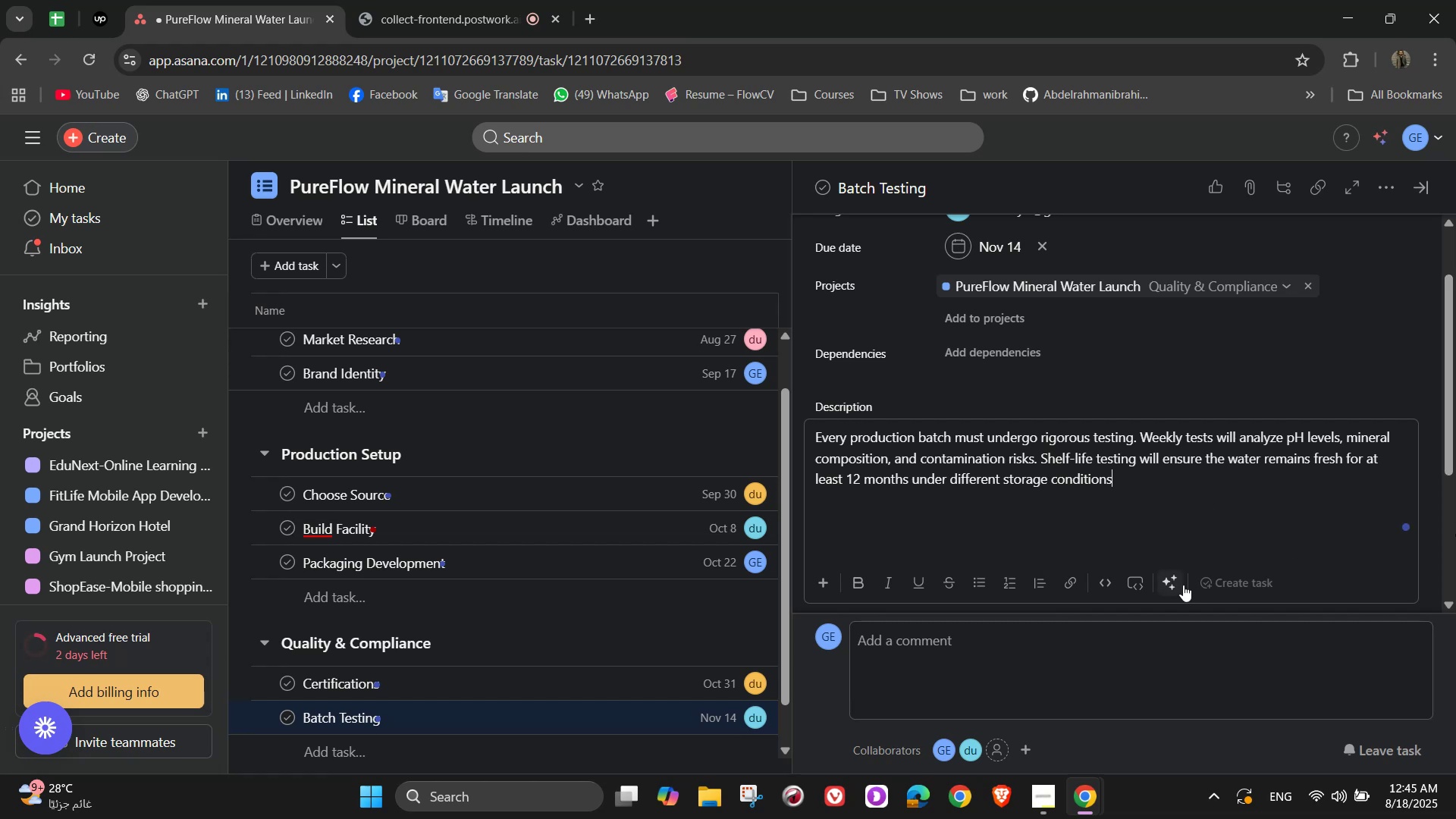 
wait(7.42)
 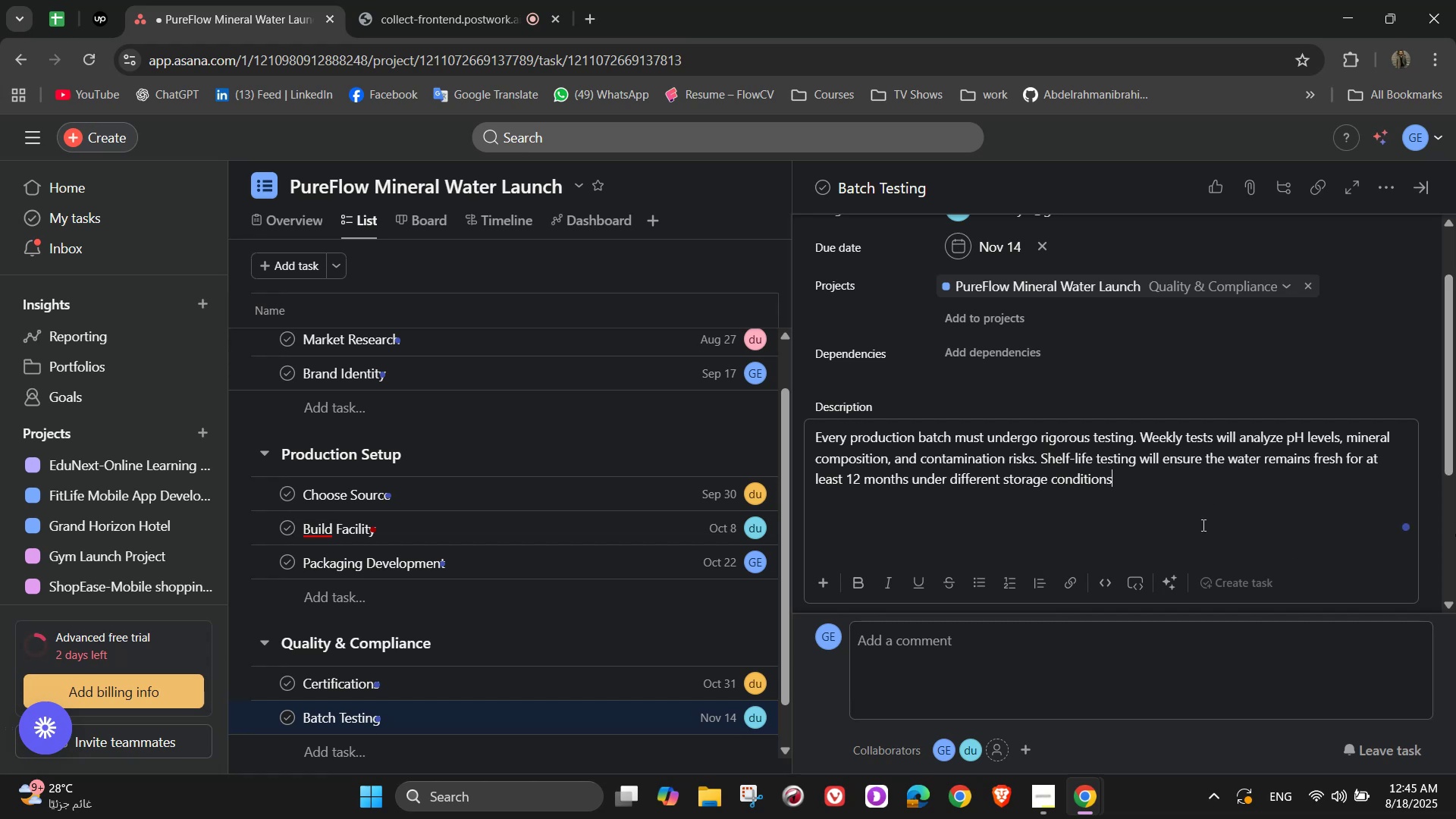 
left_click([1414, 188])
 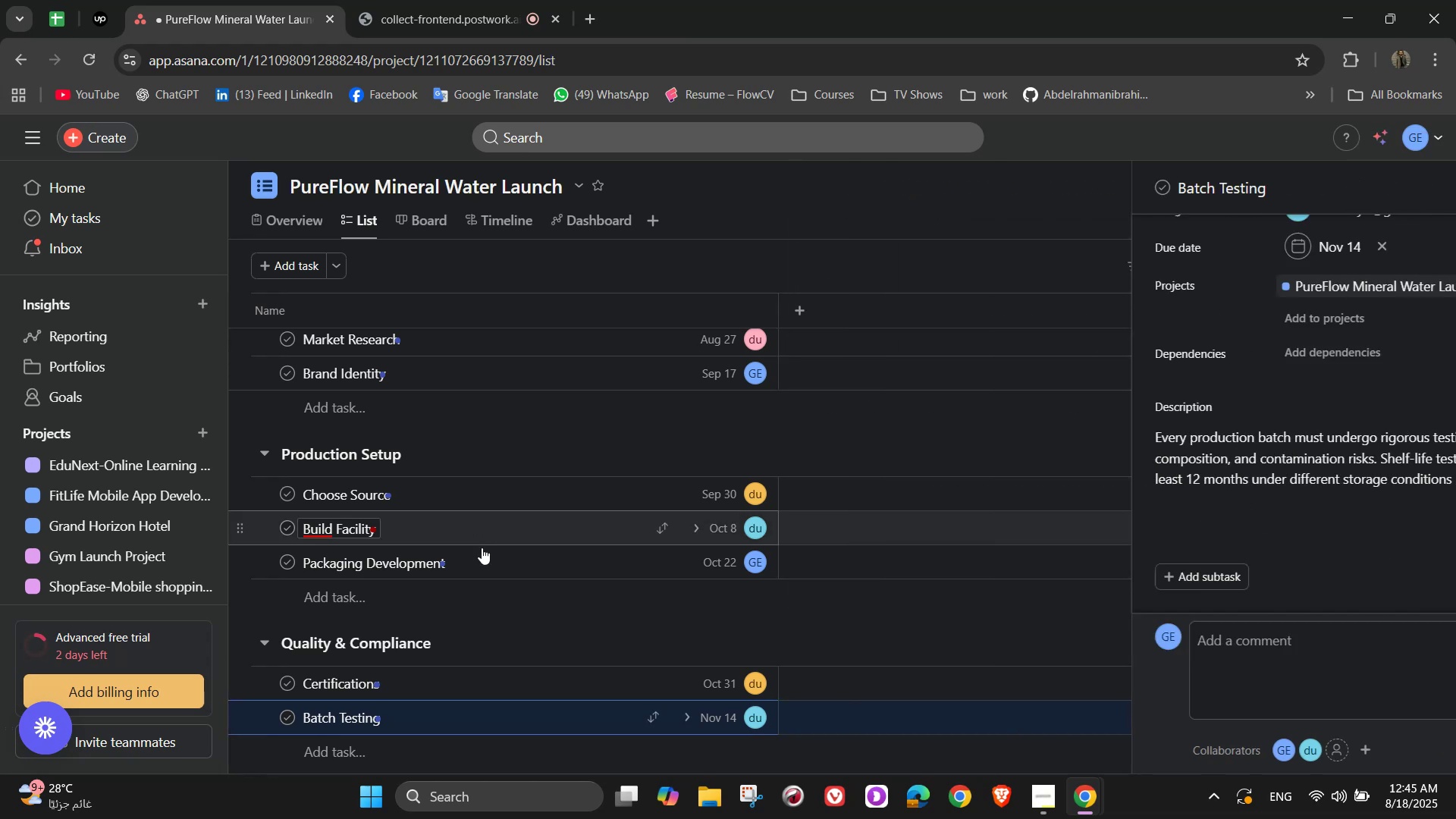 
scroll: coordinate [456, 716], scroll_direction: down, amount: 3.0
 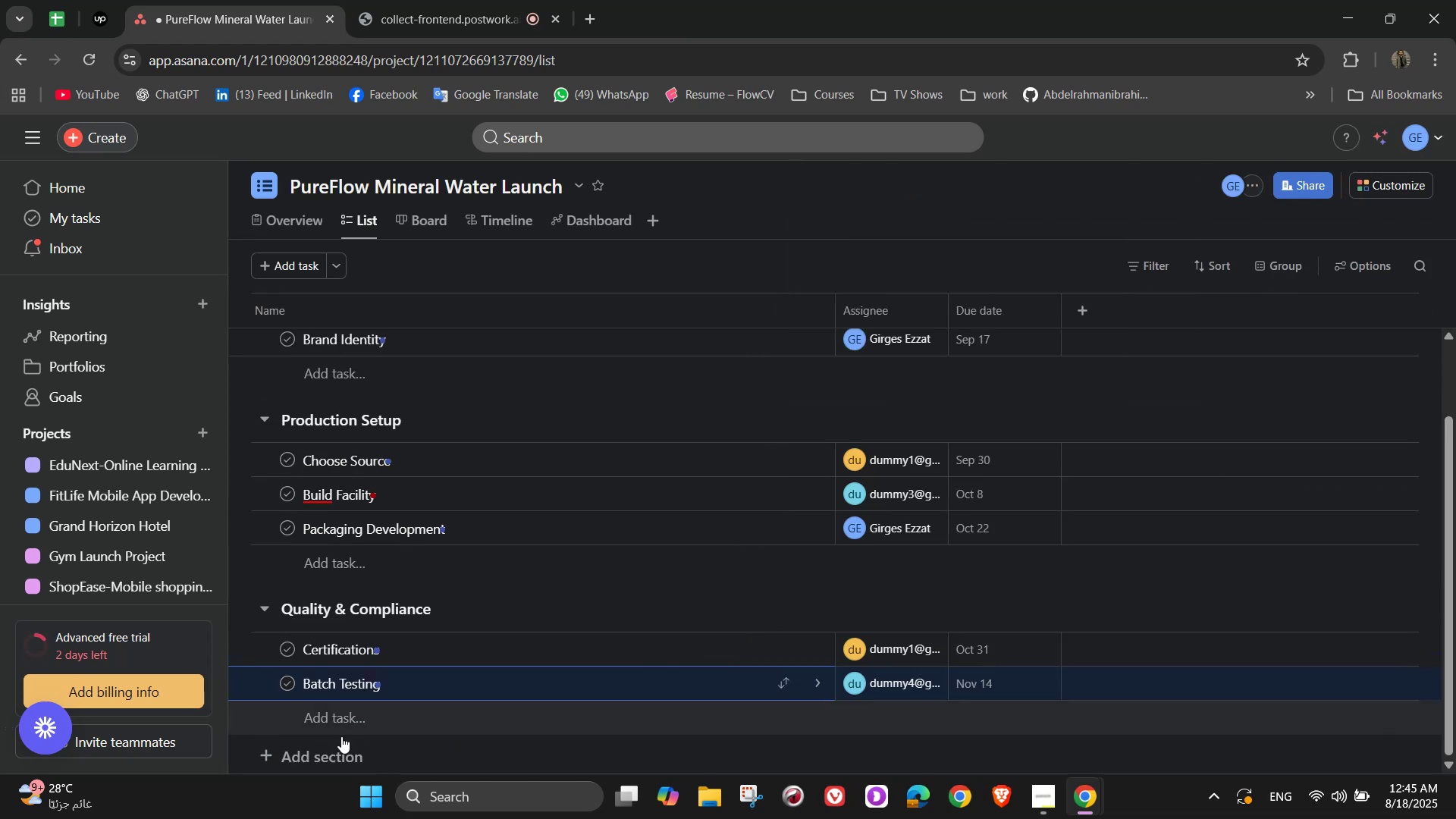 
left_click([328, 747])
 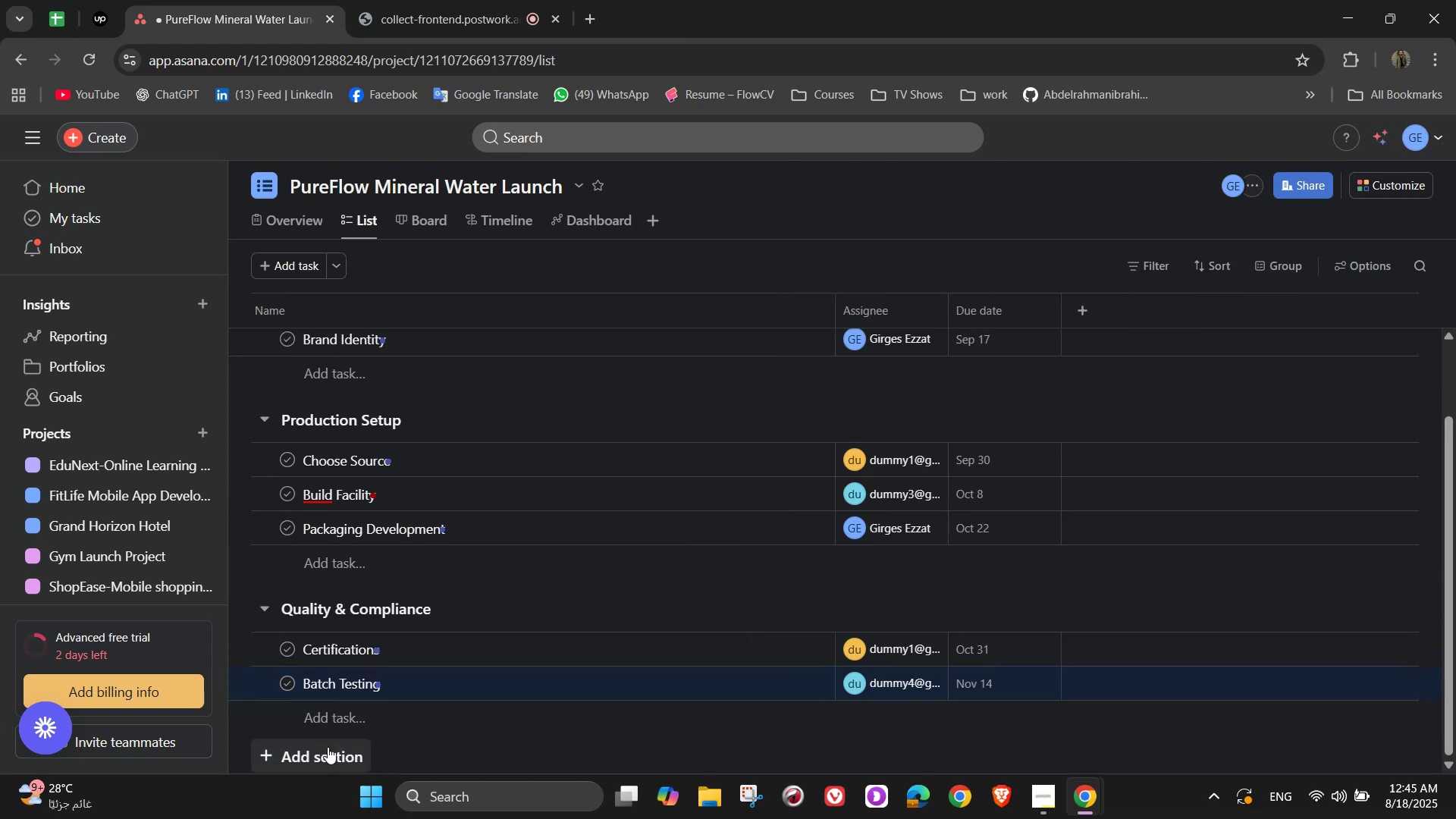 
scroll: coordinate [1299, 571], scroll_direction: down, amount: 5.0
 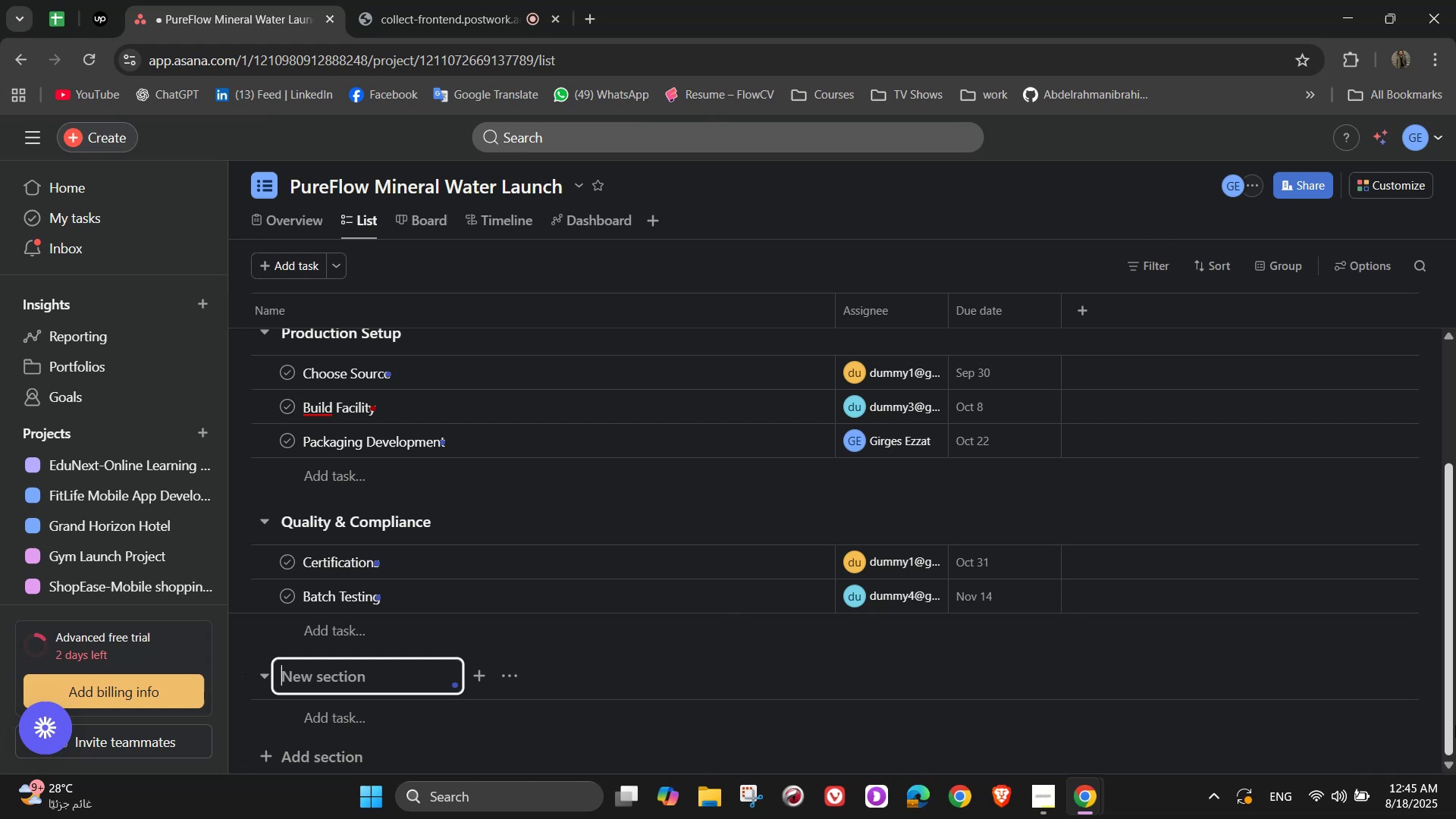 
type(Marketing & Sales)
 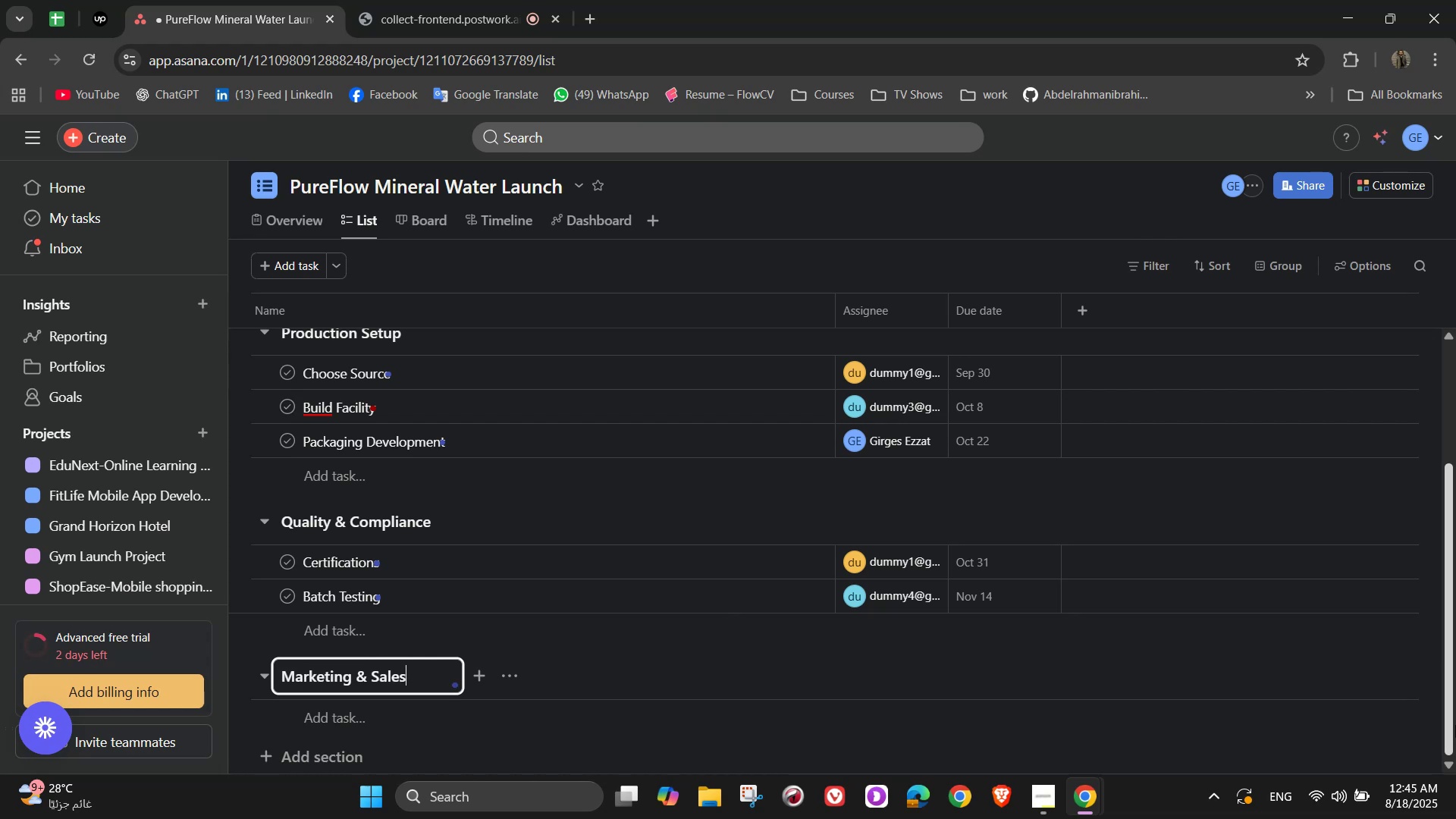 
left_click([347, 730])
 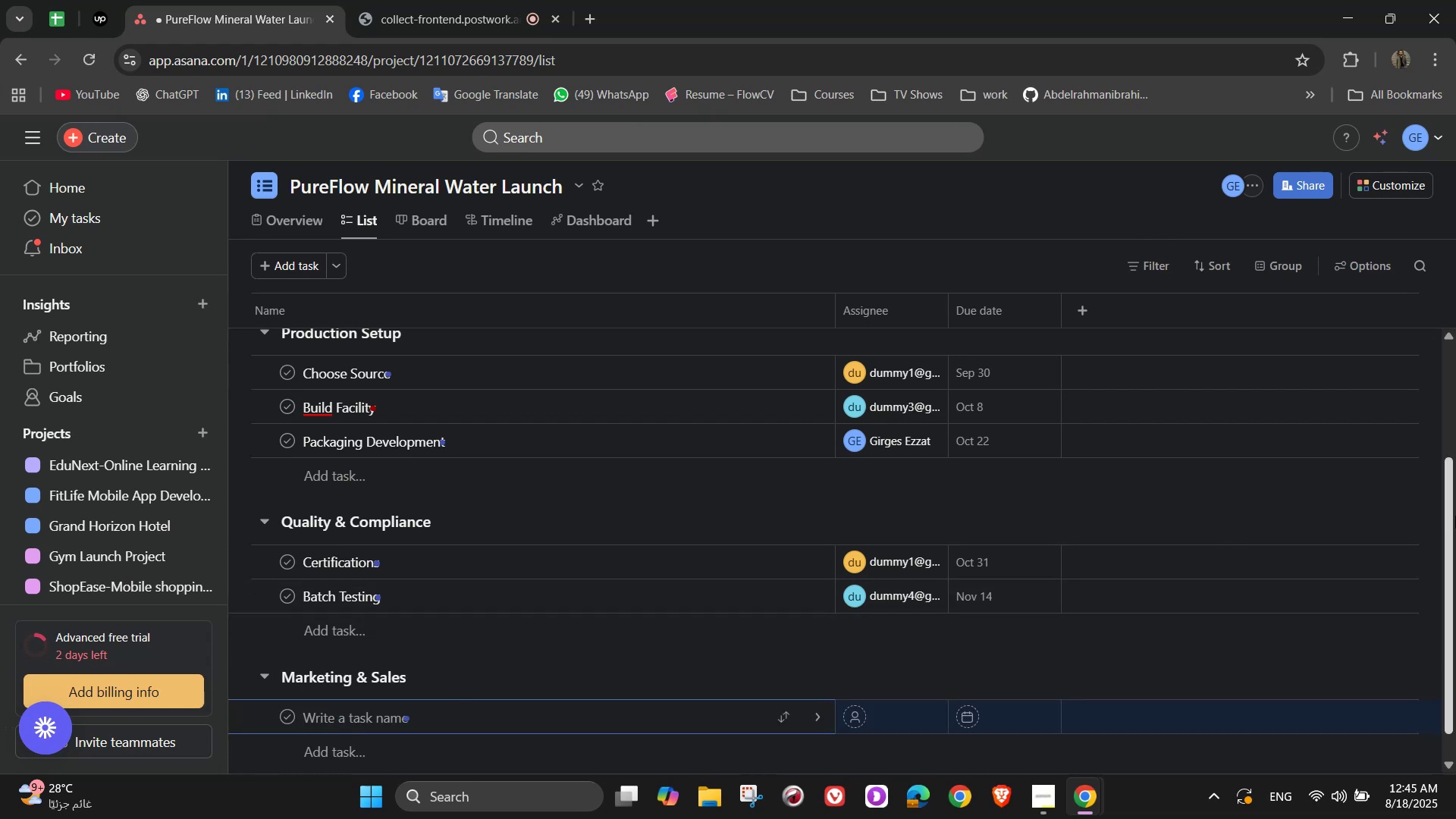 
type(Before going nationwoide)
key(Backspace)
key(Backspace)
key(Backspace)
key(Backspace)
type(ide)
 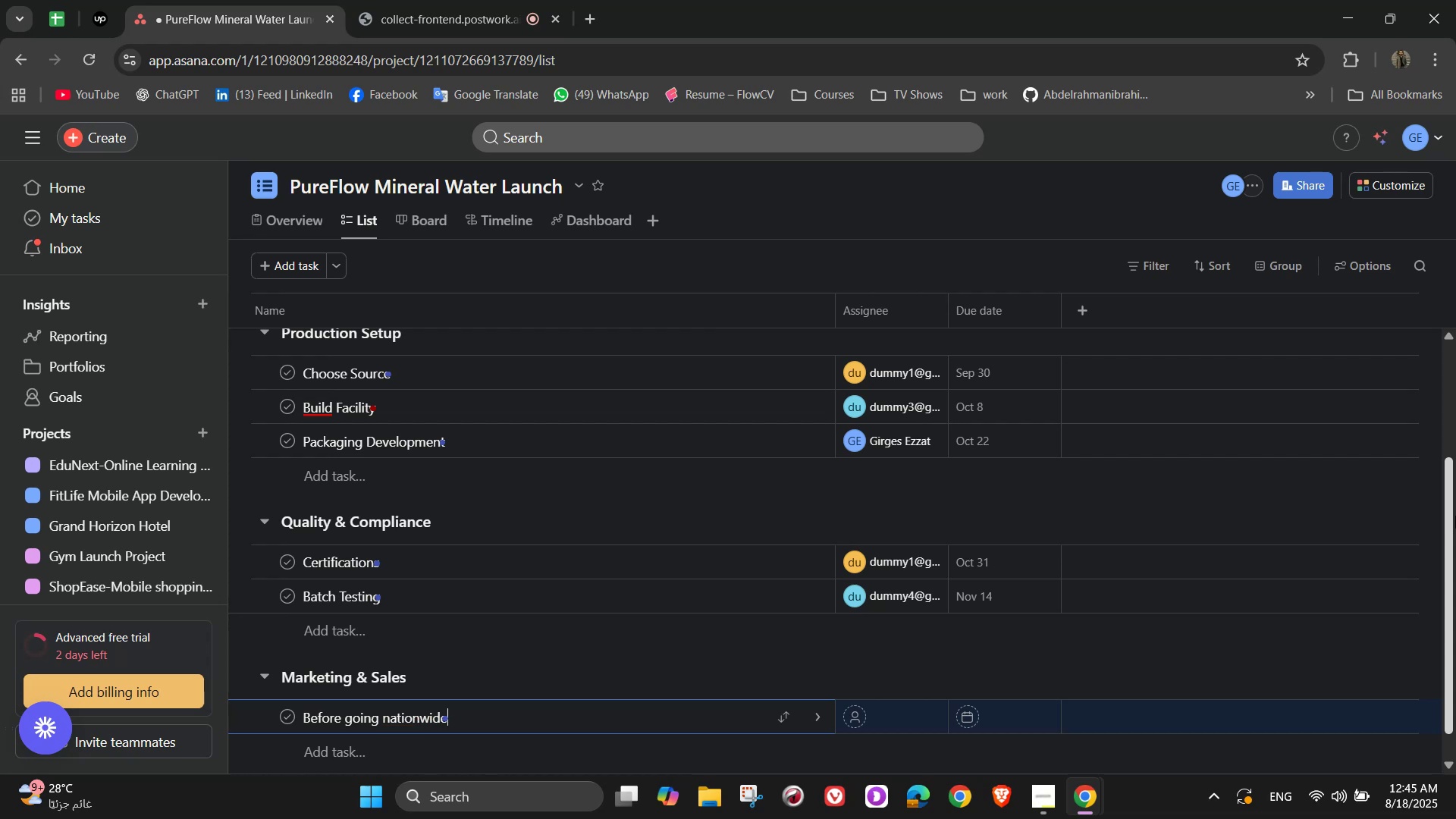 
type(. )
key(Backspace)
key(Backspace)
type(, PureFlow will be placed in small )
key(Backspace)
type(, cintrolled)
key(Backspace)
key(Backspace)
key(Backspace)
key(Backspace)
key(Backspace)
key(Backspace)
key(Backspace)
key(Backspace)
key(Backspace)
type(ontrolled )
 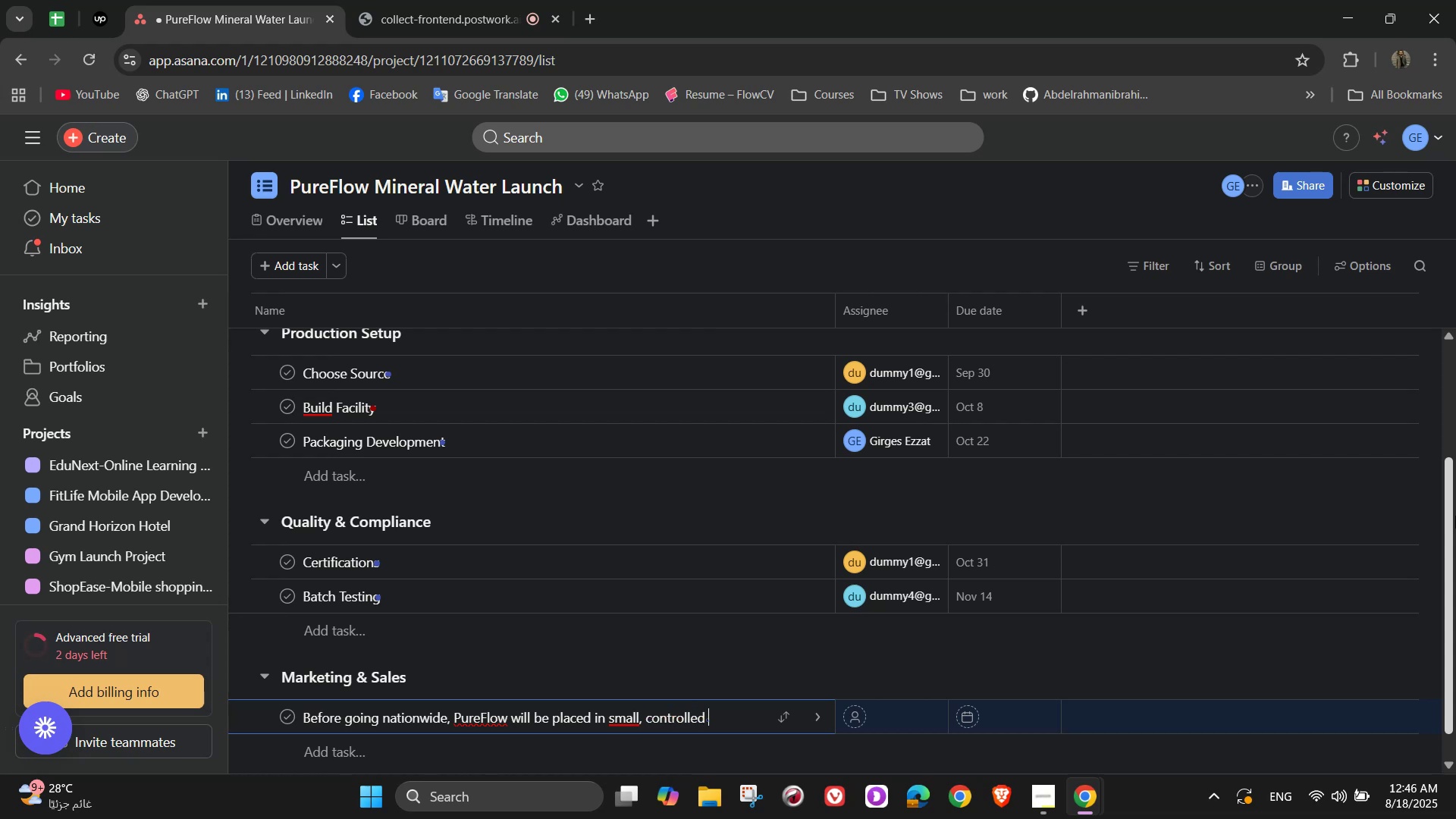 
type(markets such as gyms, yoga studios, and boutique cafes. This)
 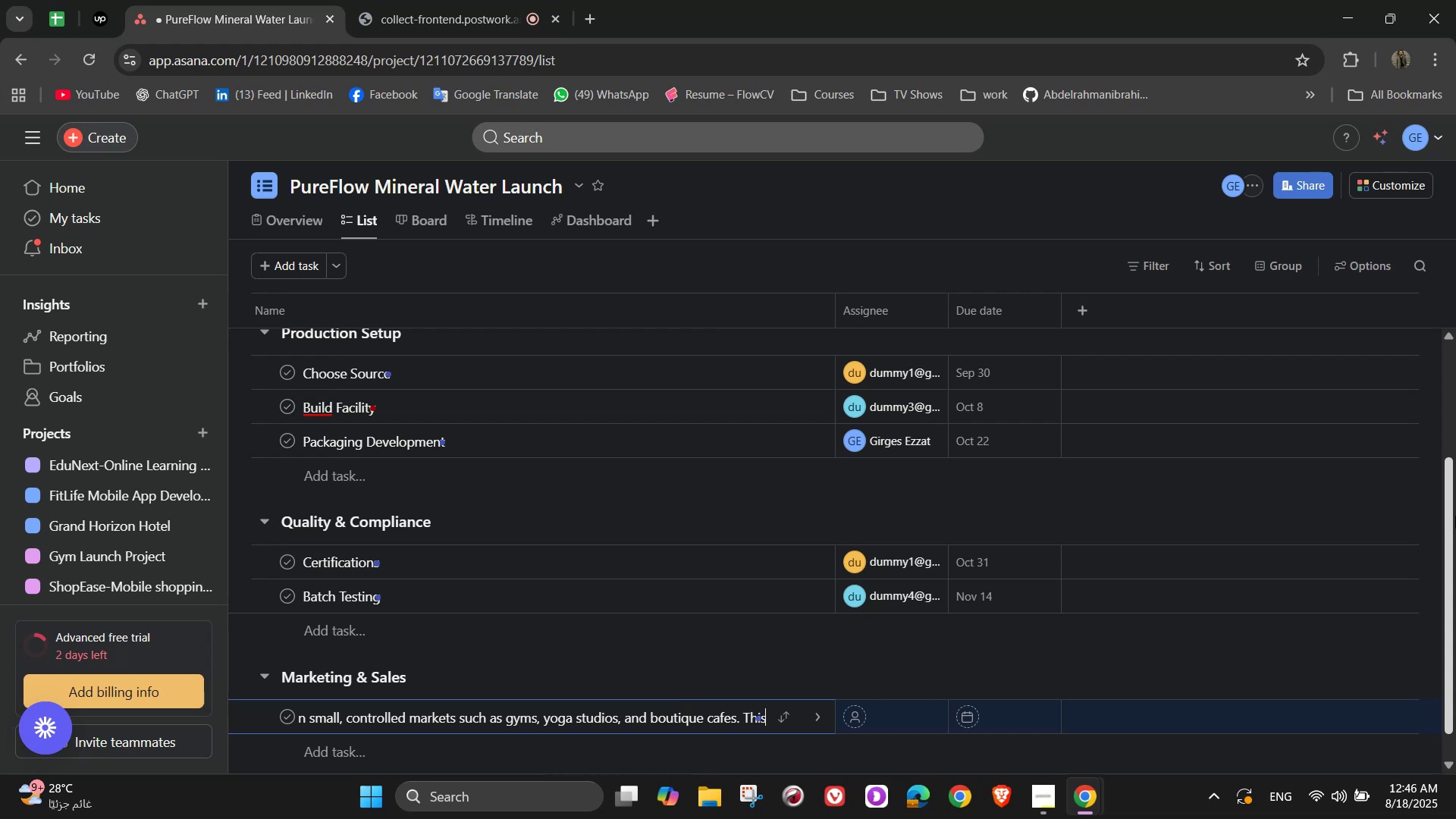 
wait(5.61)
 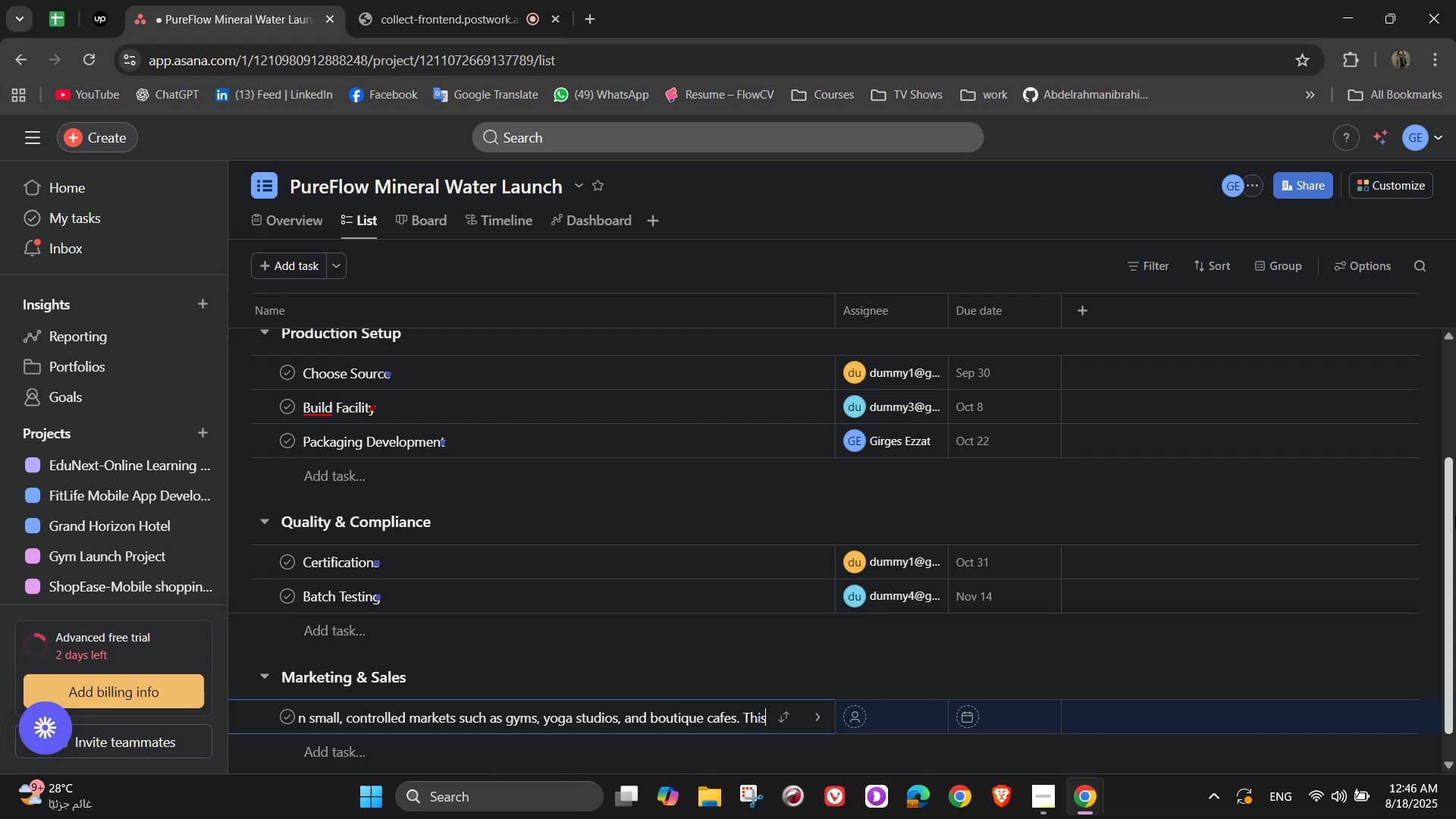 
type( will help us gather valu)
key(Backspace)
key(Backspace)
type(luable customer feedback on taste,)
 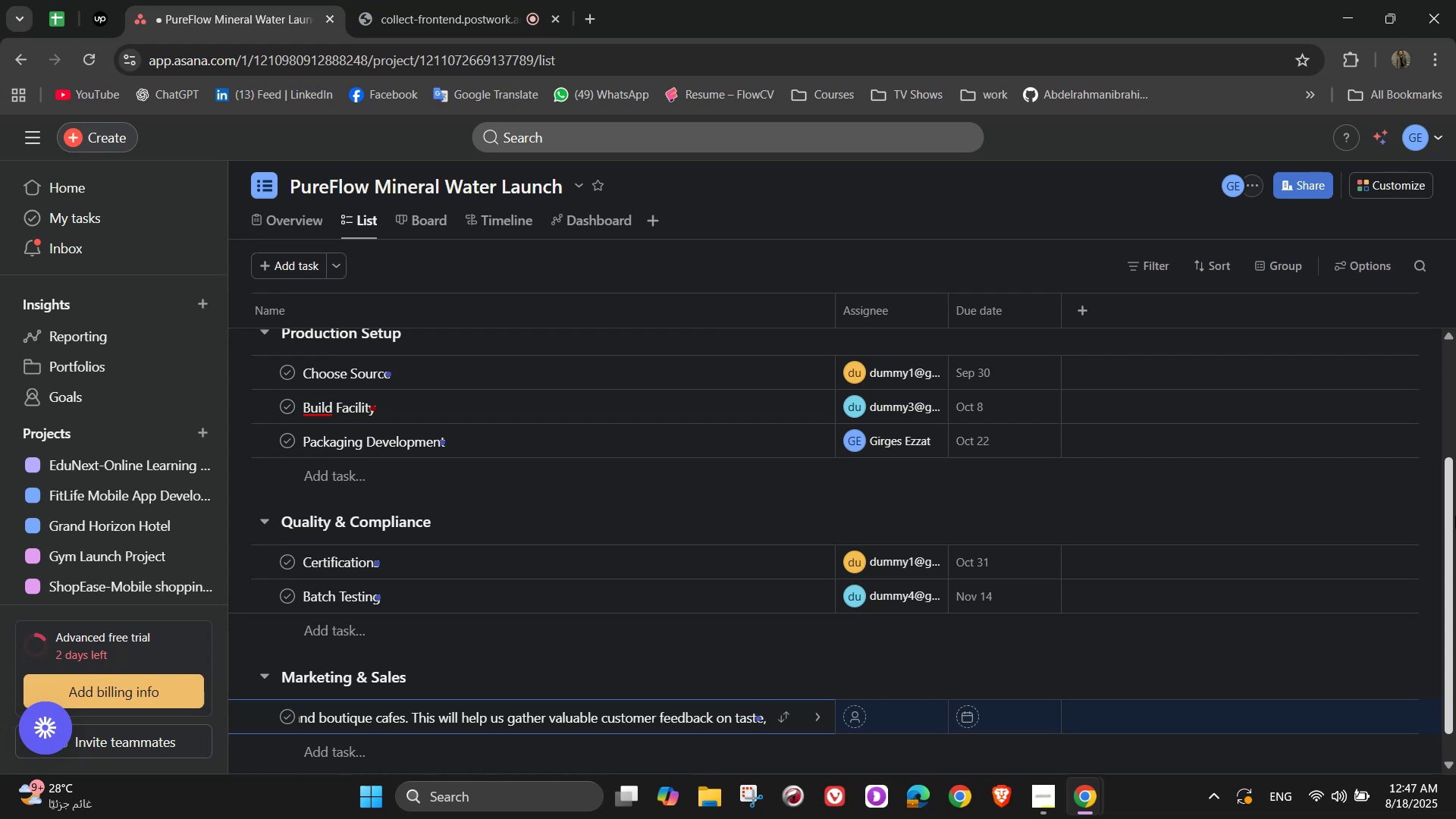 
wait(5.37)
 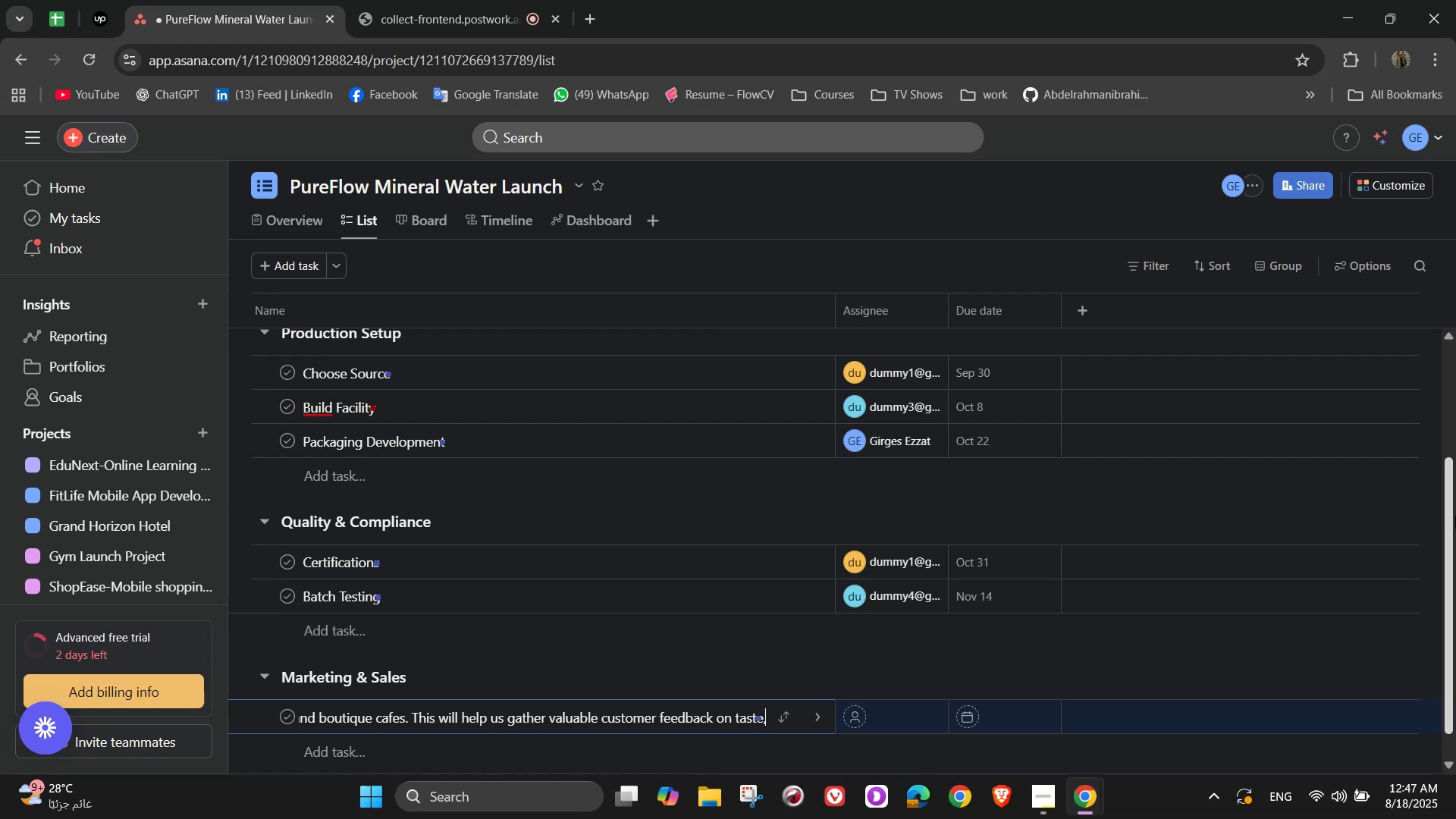 
type( packaging )
 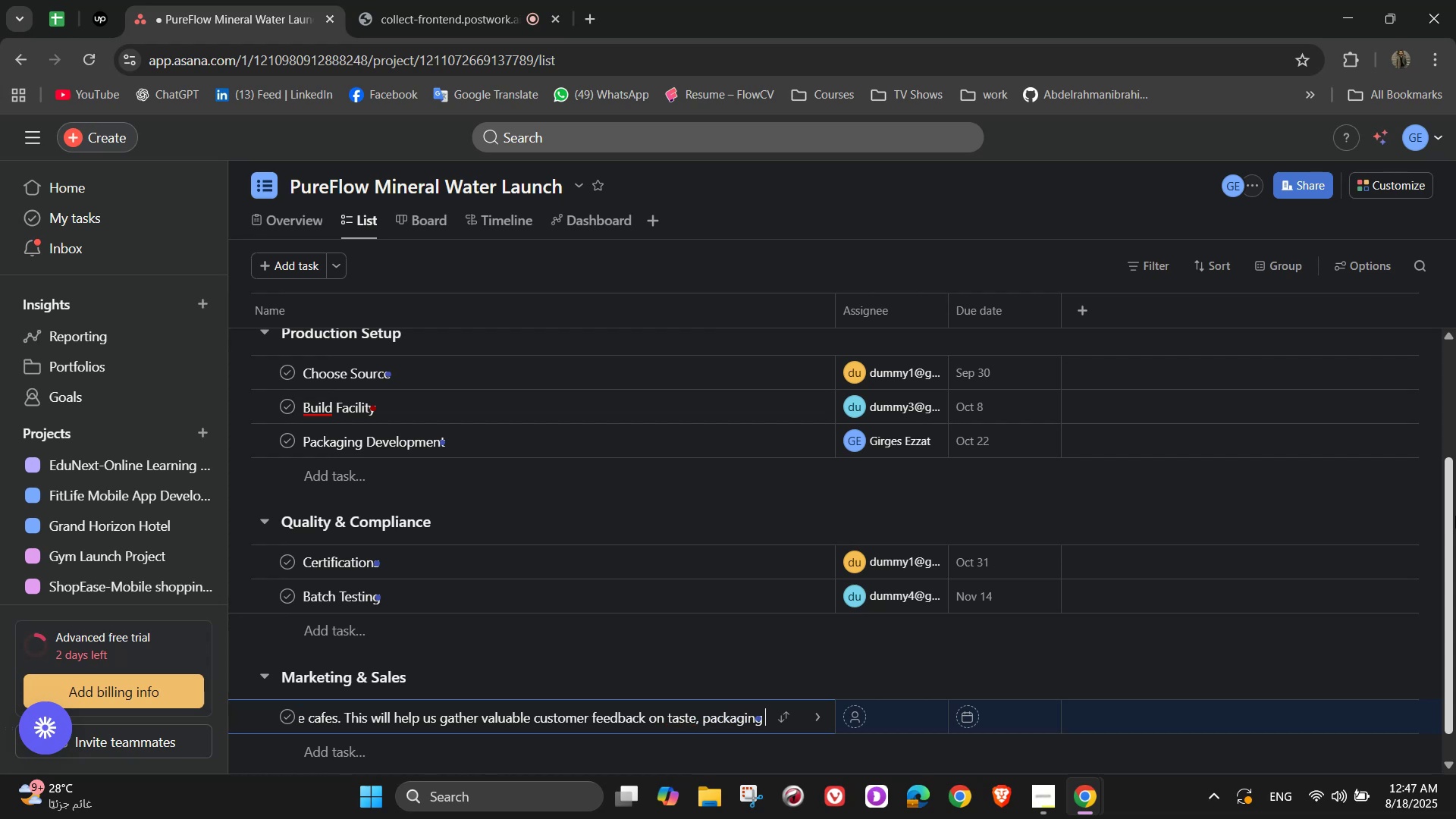 
key(Backspace)
type(, and price sensitivity =. The ==)
key(Backspace)
key(Backspace)
key(Backspace)
key(Backspace)
key(Backspace)
key(Backspace)
key(Backspace)
key(Backspace)
key(Backspace)
key(Backspace)
type(. The insights gained will )
 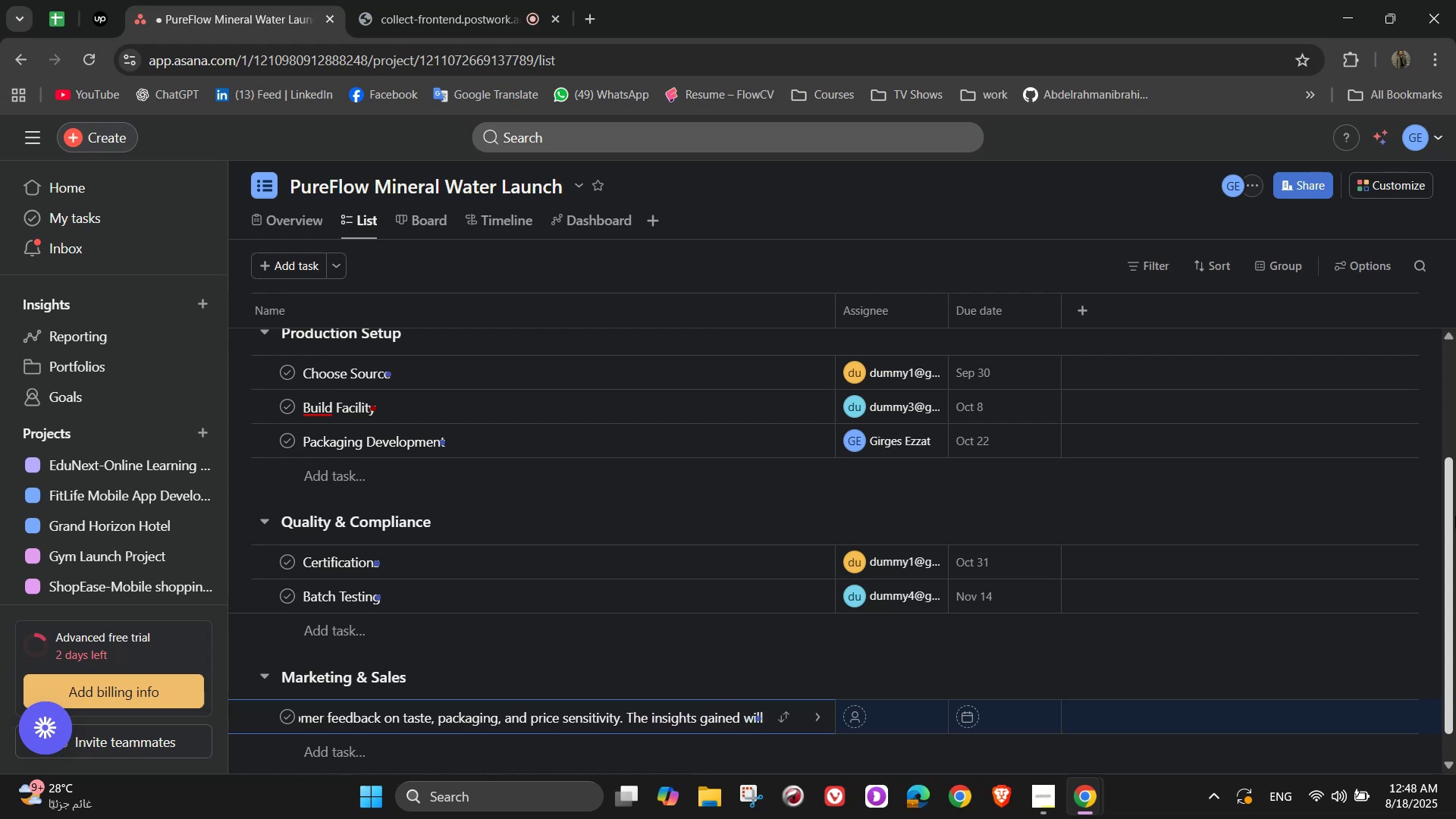 
wait(7.65)
 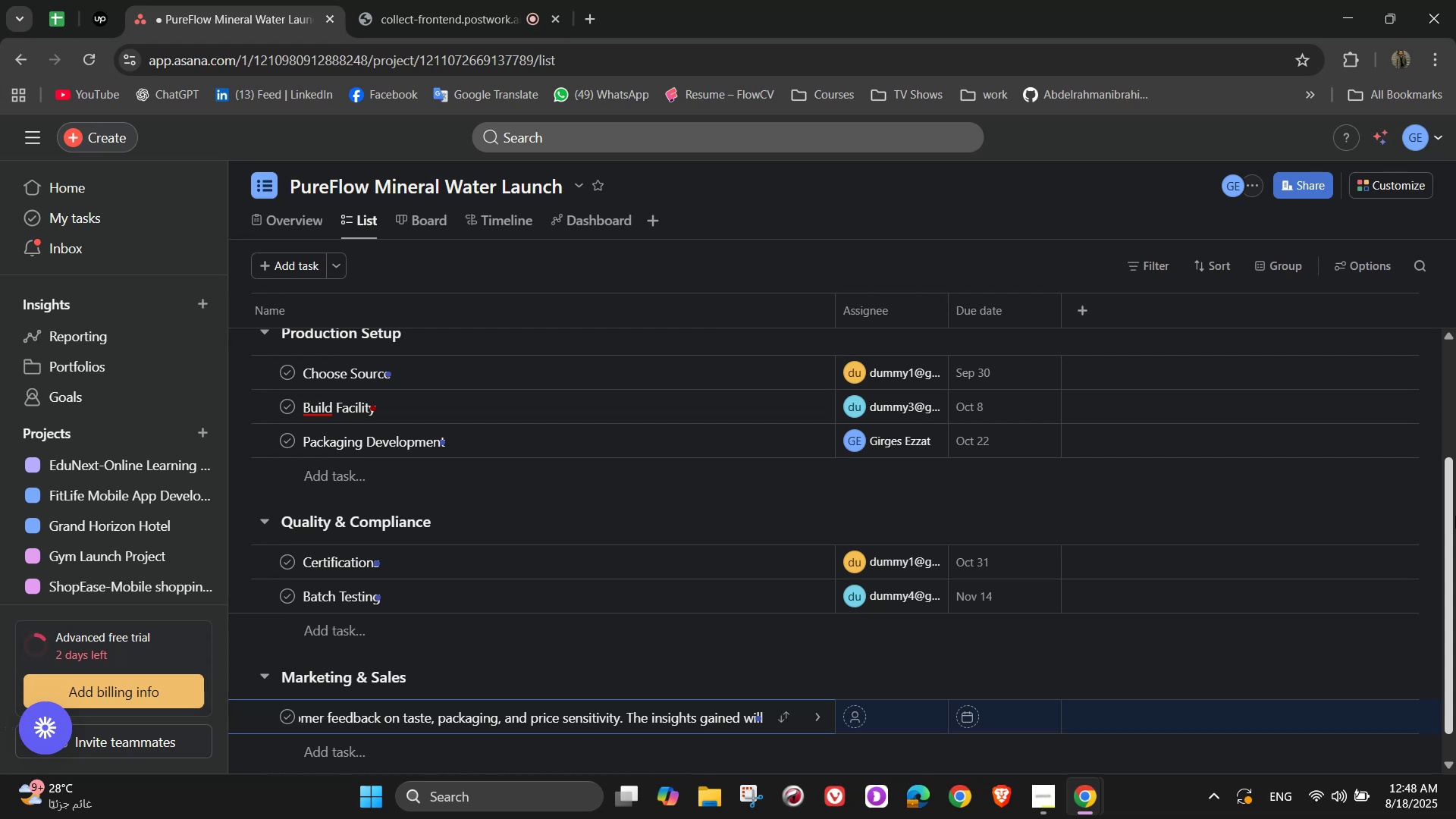 
type( gu)
key(Backspace)
key(Backspace)
key(Backspace)
type(guide)
key(Backspace)
type(ed wi)
key(Backspace)
key(Backspace)
key(Backspace)
 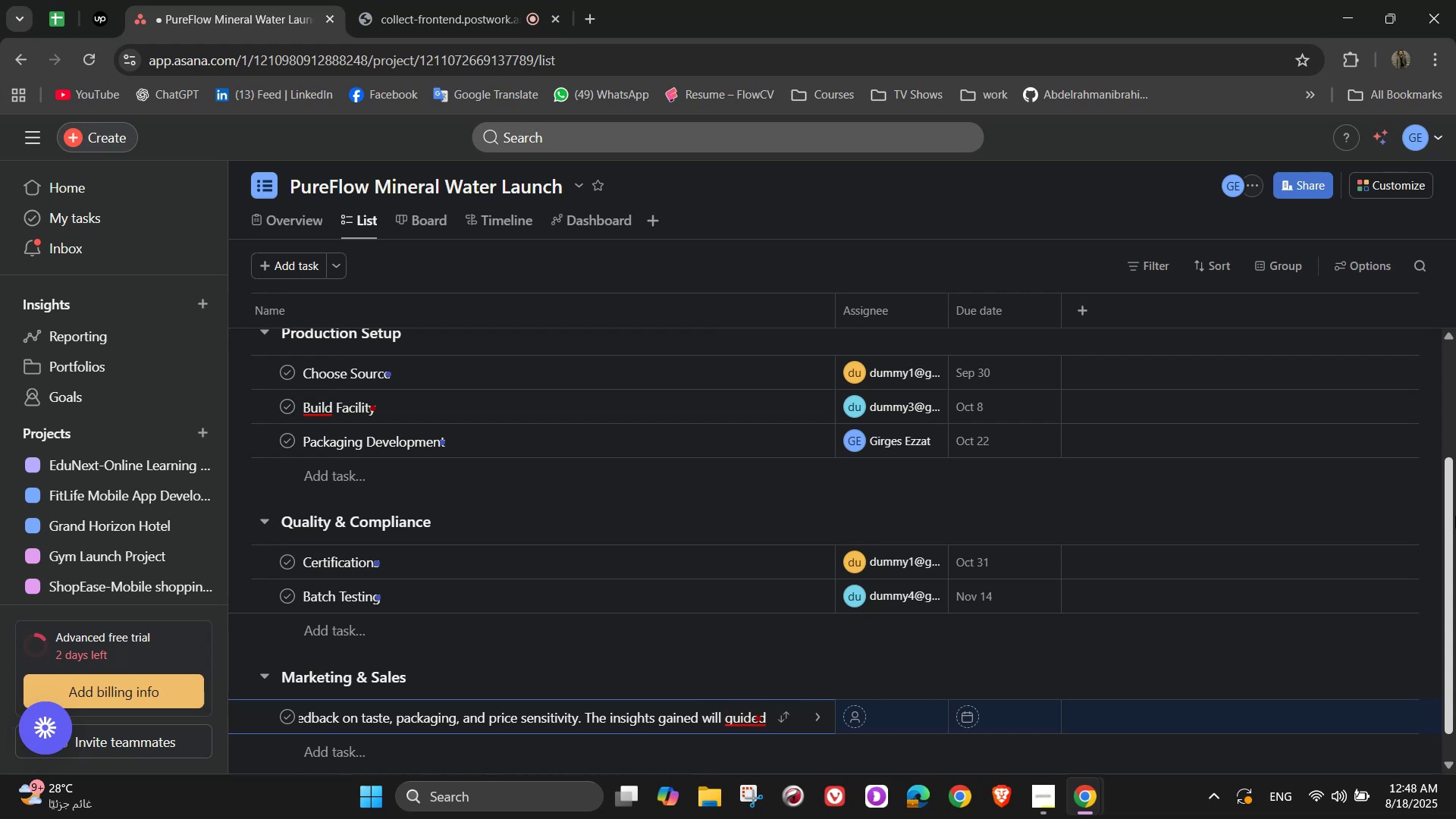 
key(Backspace)
type( final adjustments)
 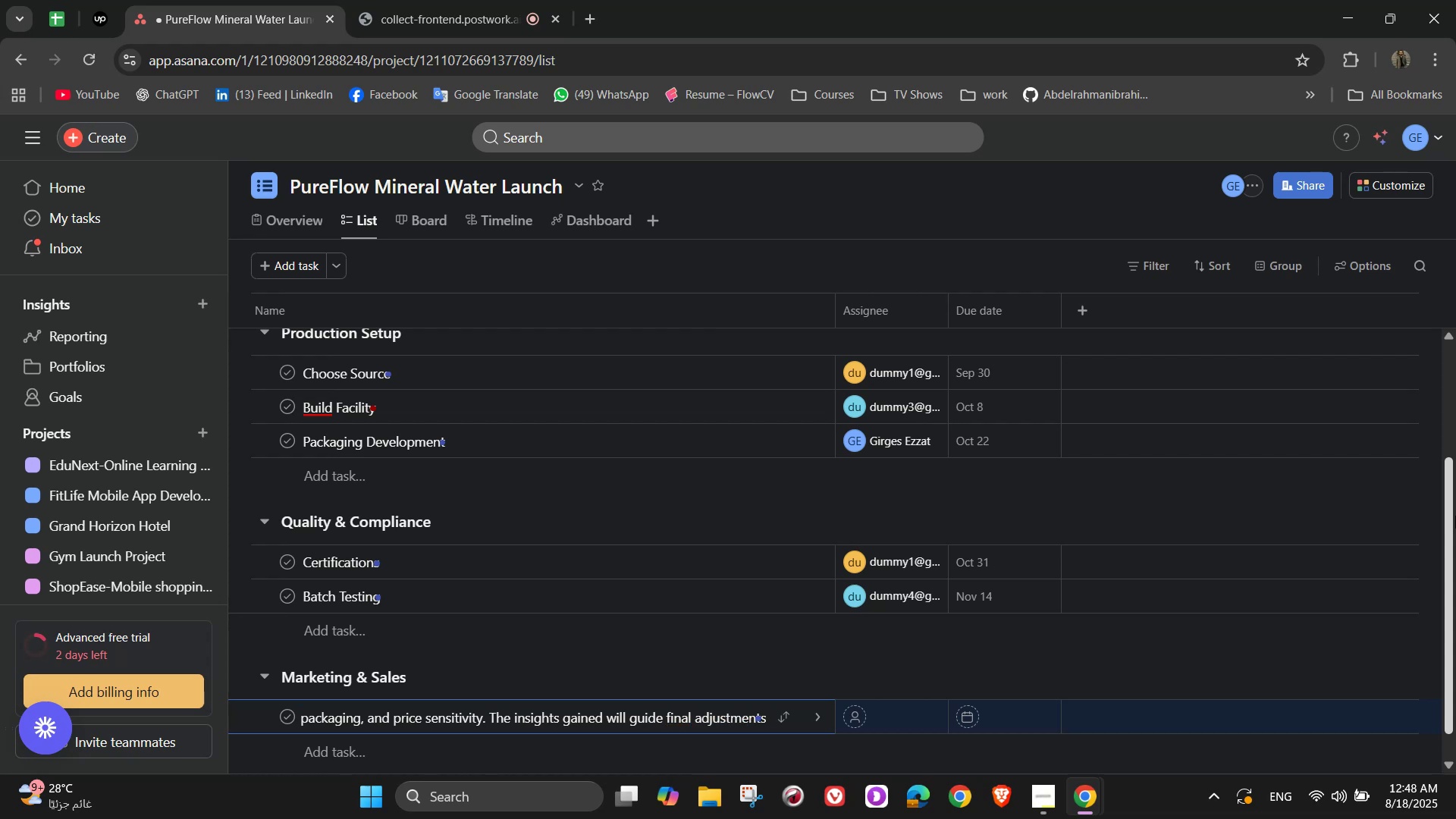 
wait(6.53)
 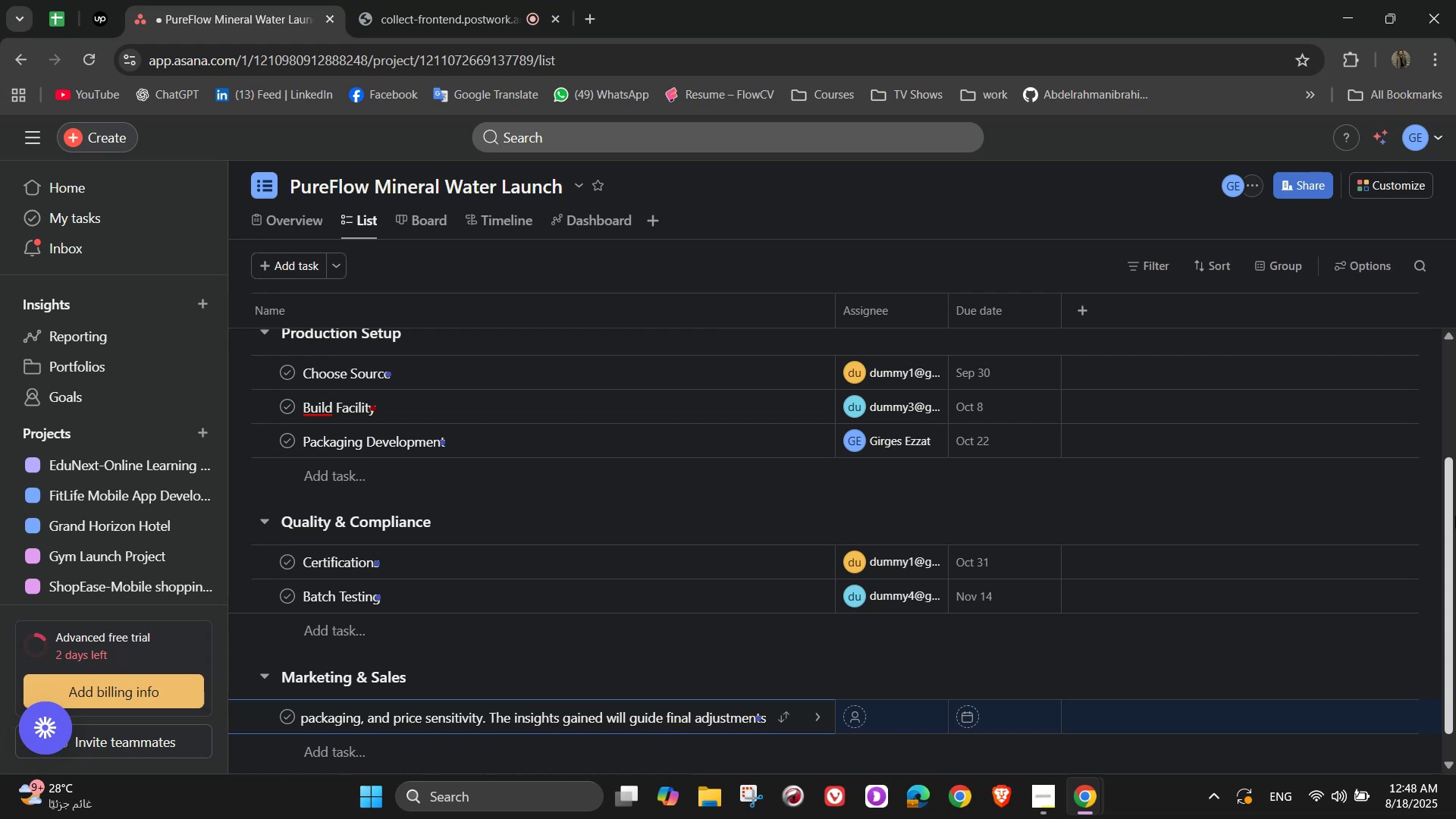 
left_click([817, 717])
 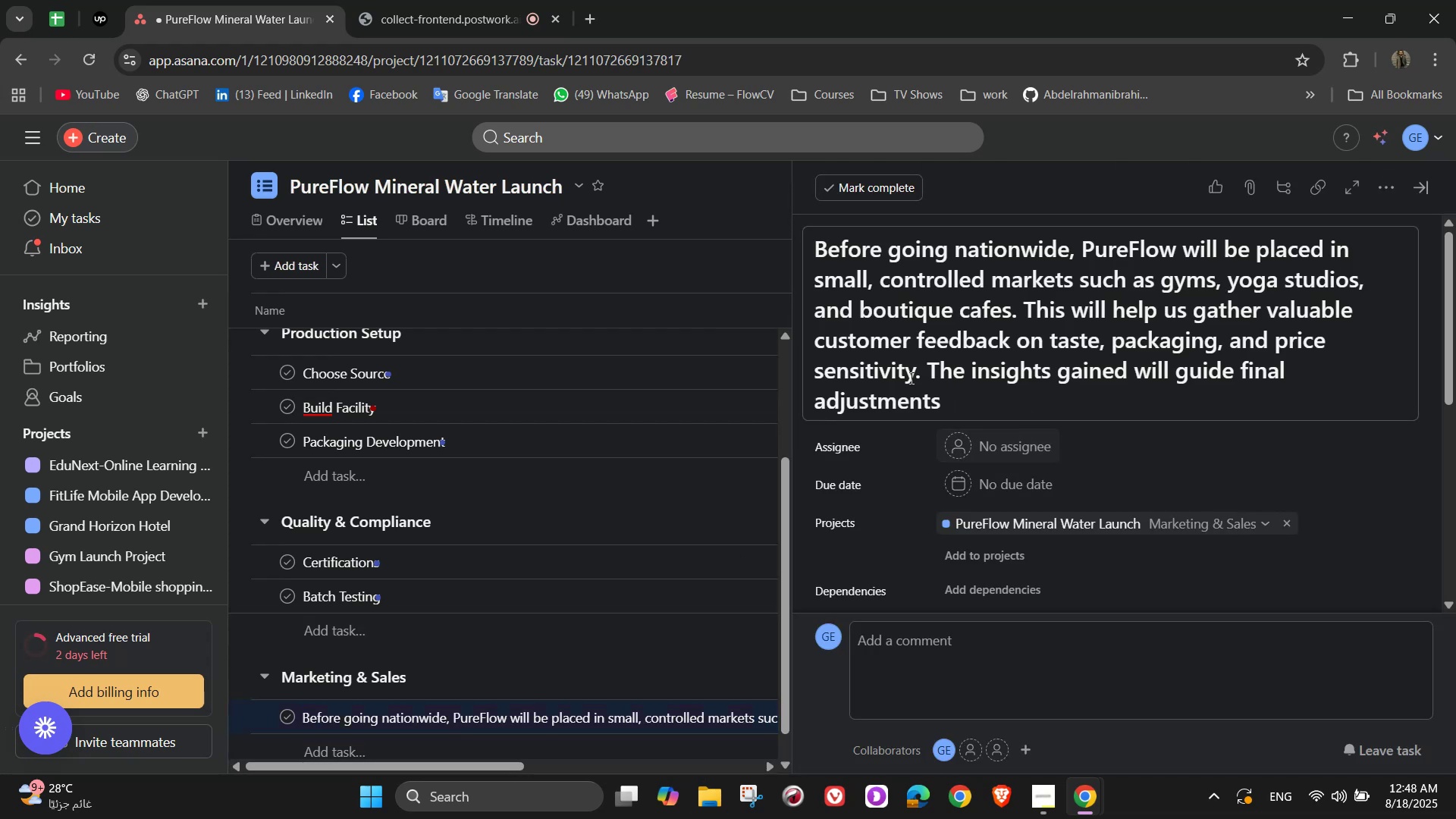 
left_click_drag(start_coordinate=[974, 406], to_coordinate=[692, 169])
 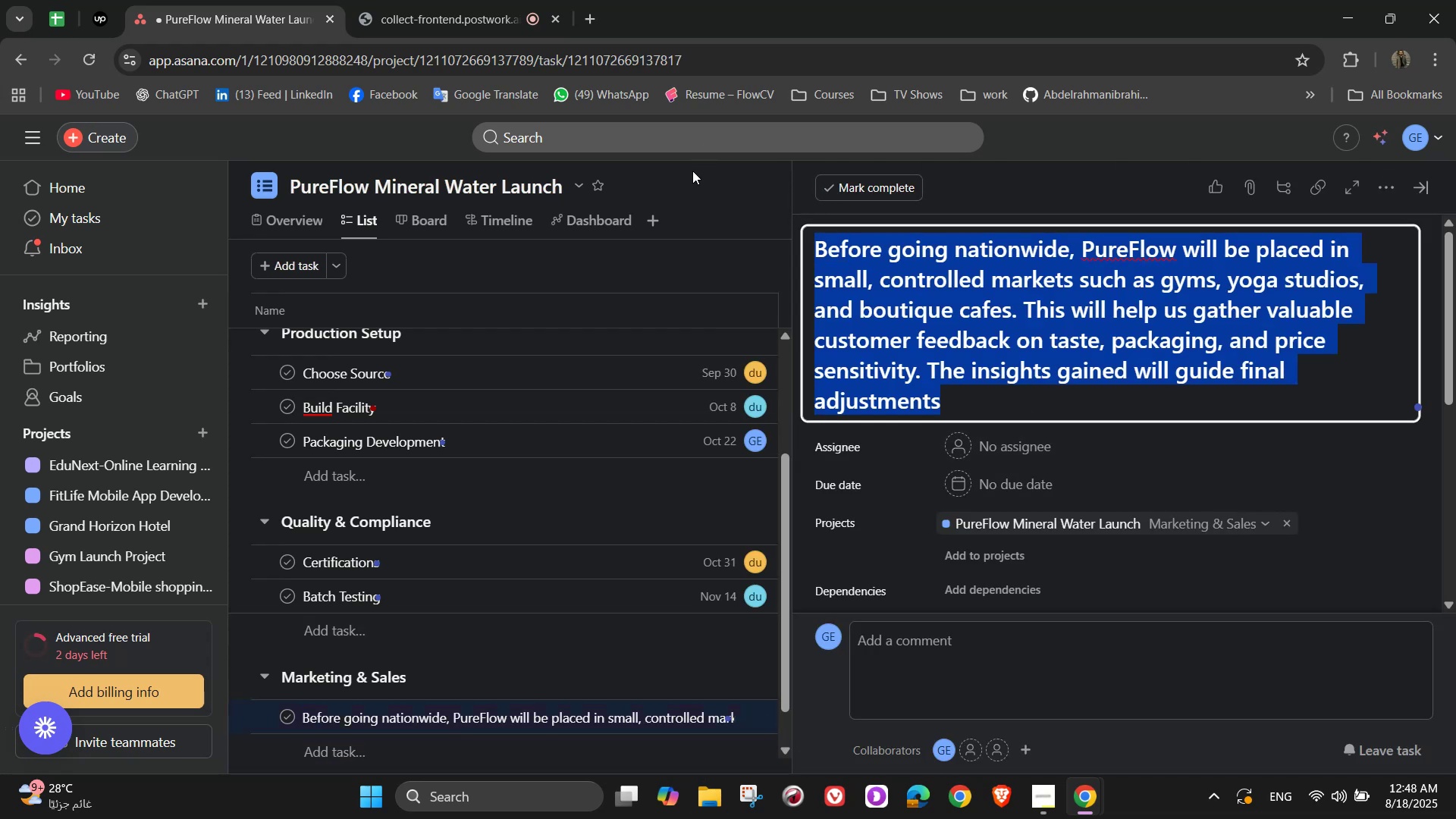 
key(Backspace)
type(Pilot Sta)
key(Backspace)
type(ea)
key(Backspace)
key(Backspace)
type(rategy)
 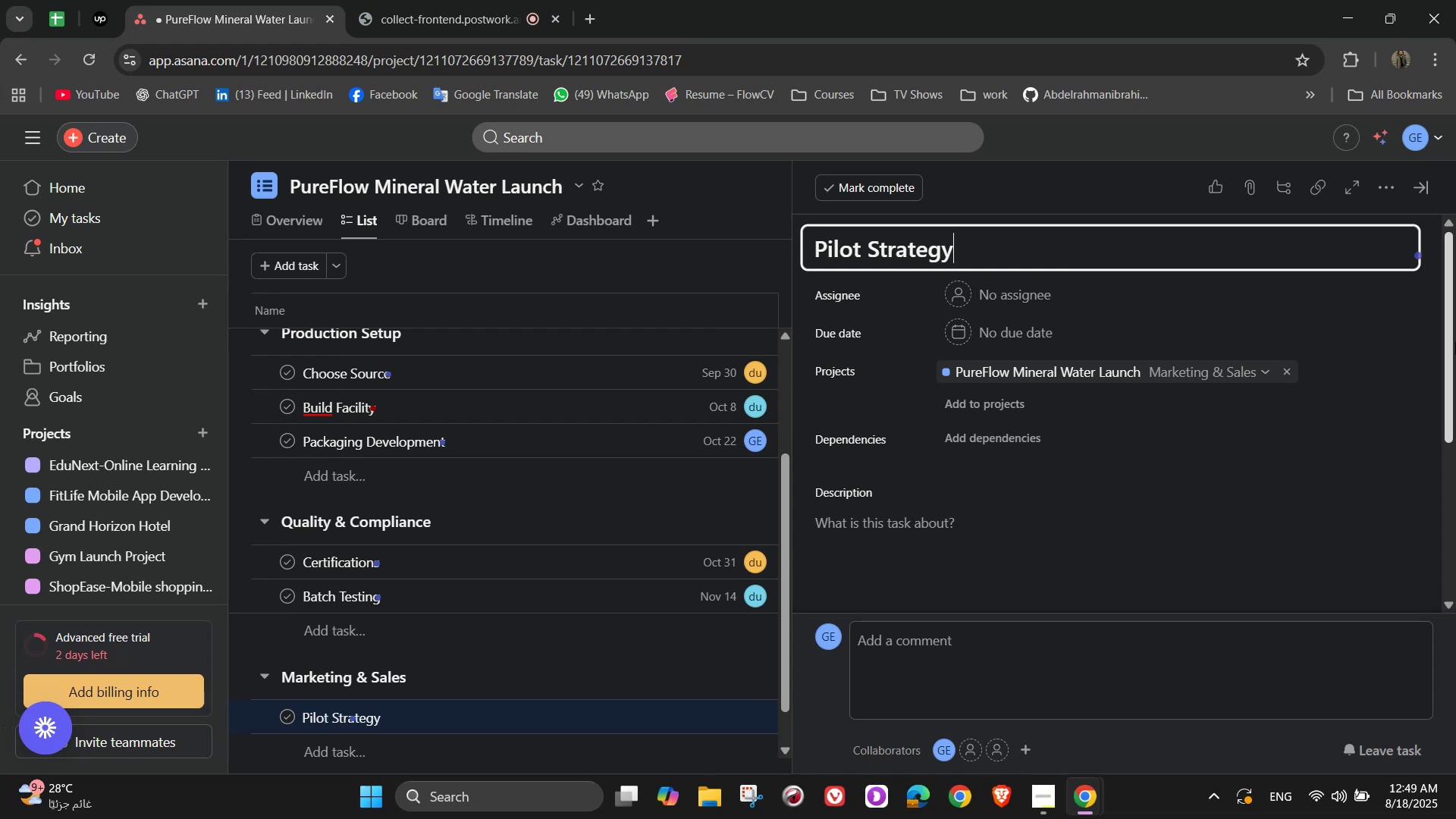 
left_click([1015, 550])
 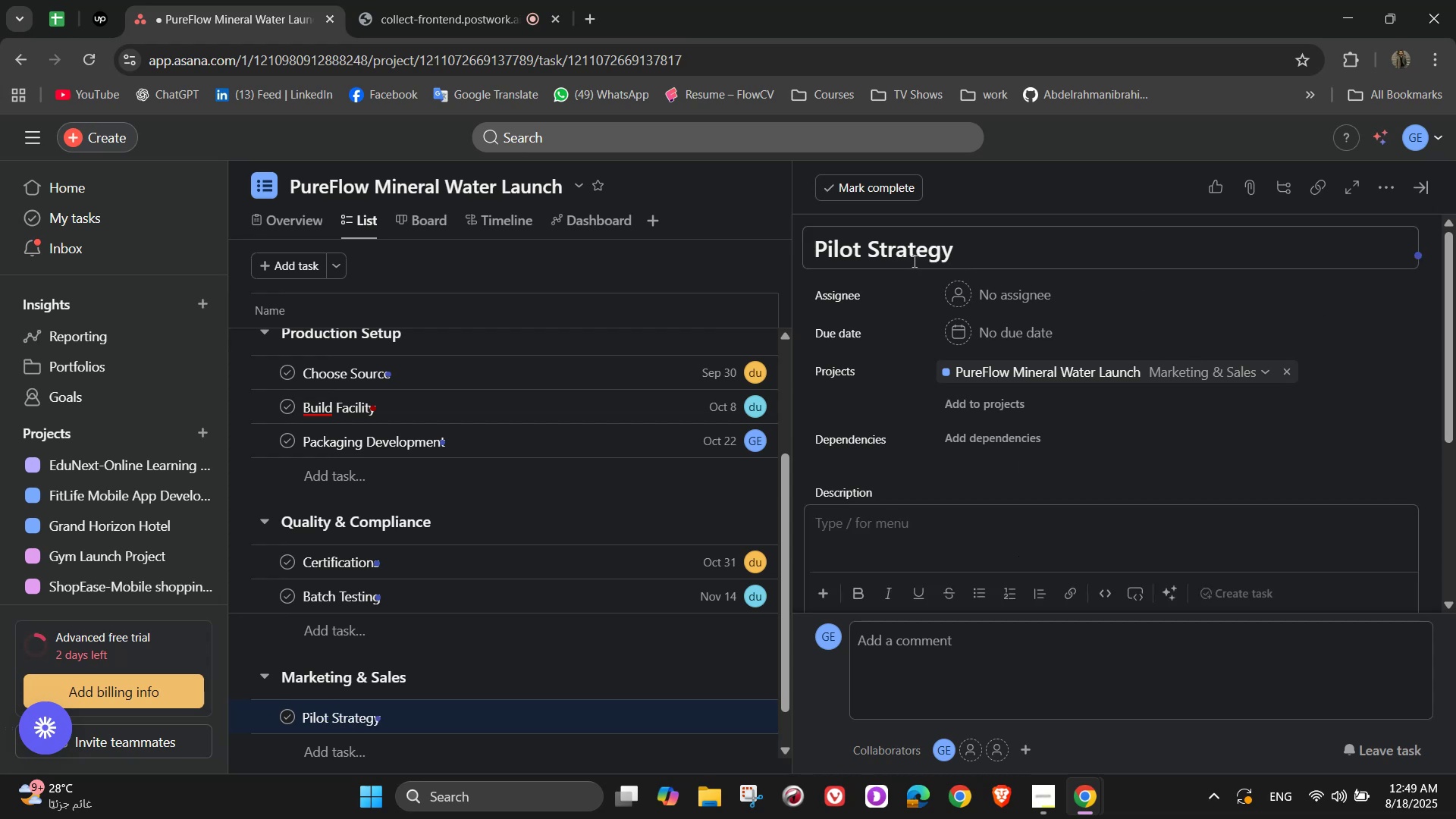 
left_click([1023, 287])
 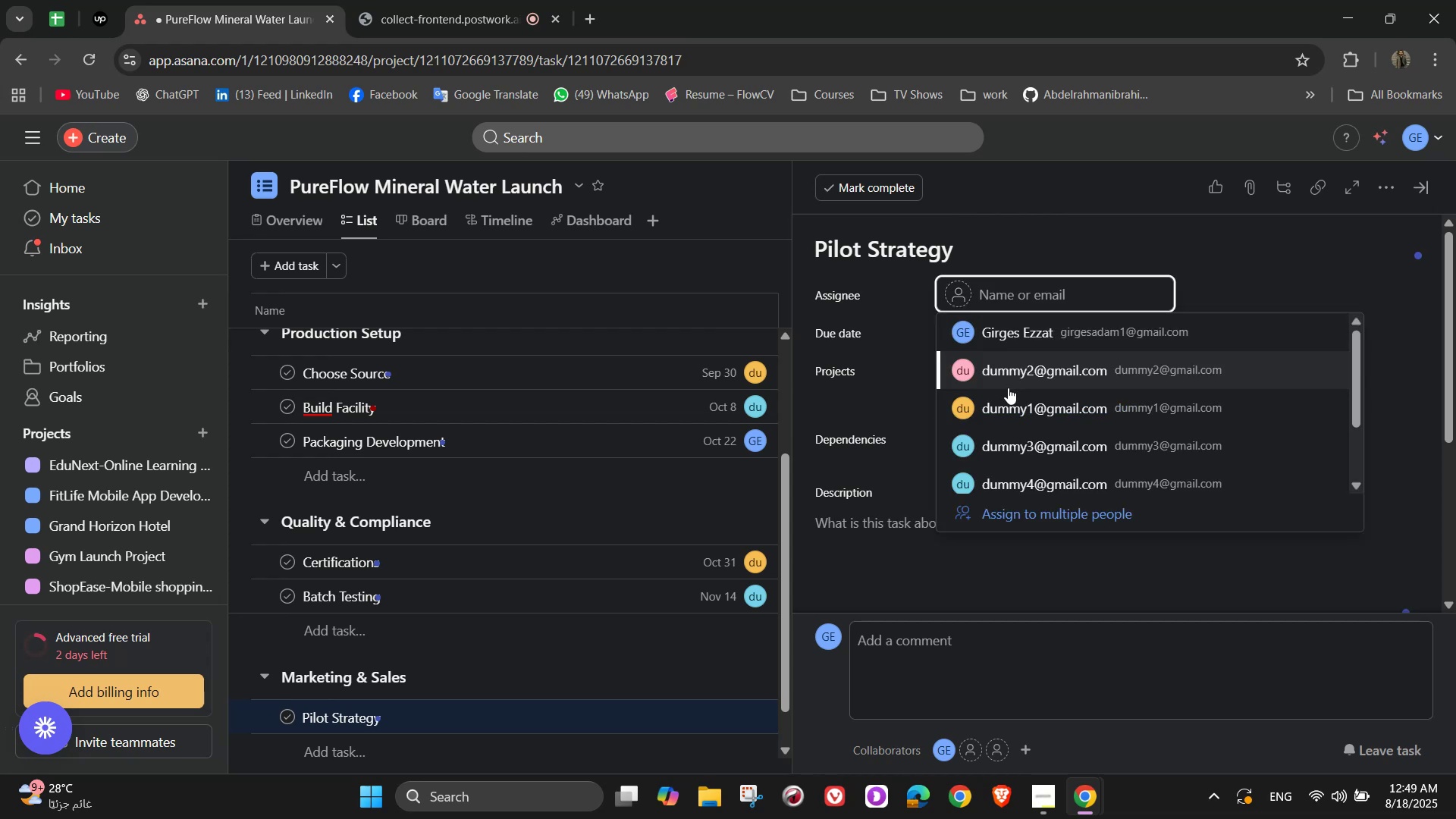 
left_click([1006, 378])
 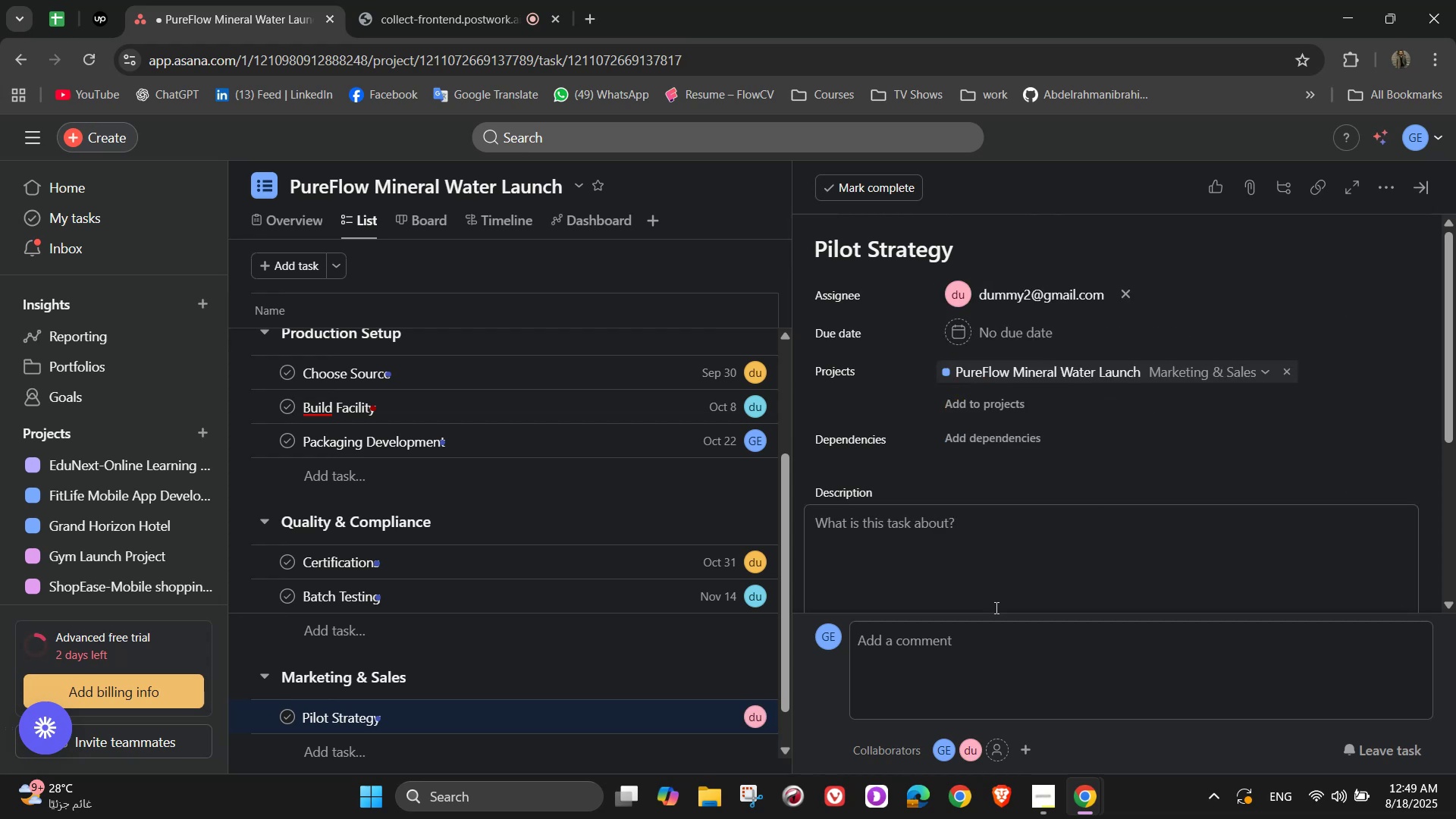 
left_click([993, 565])
 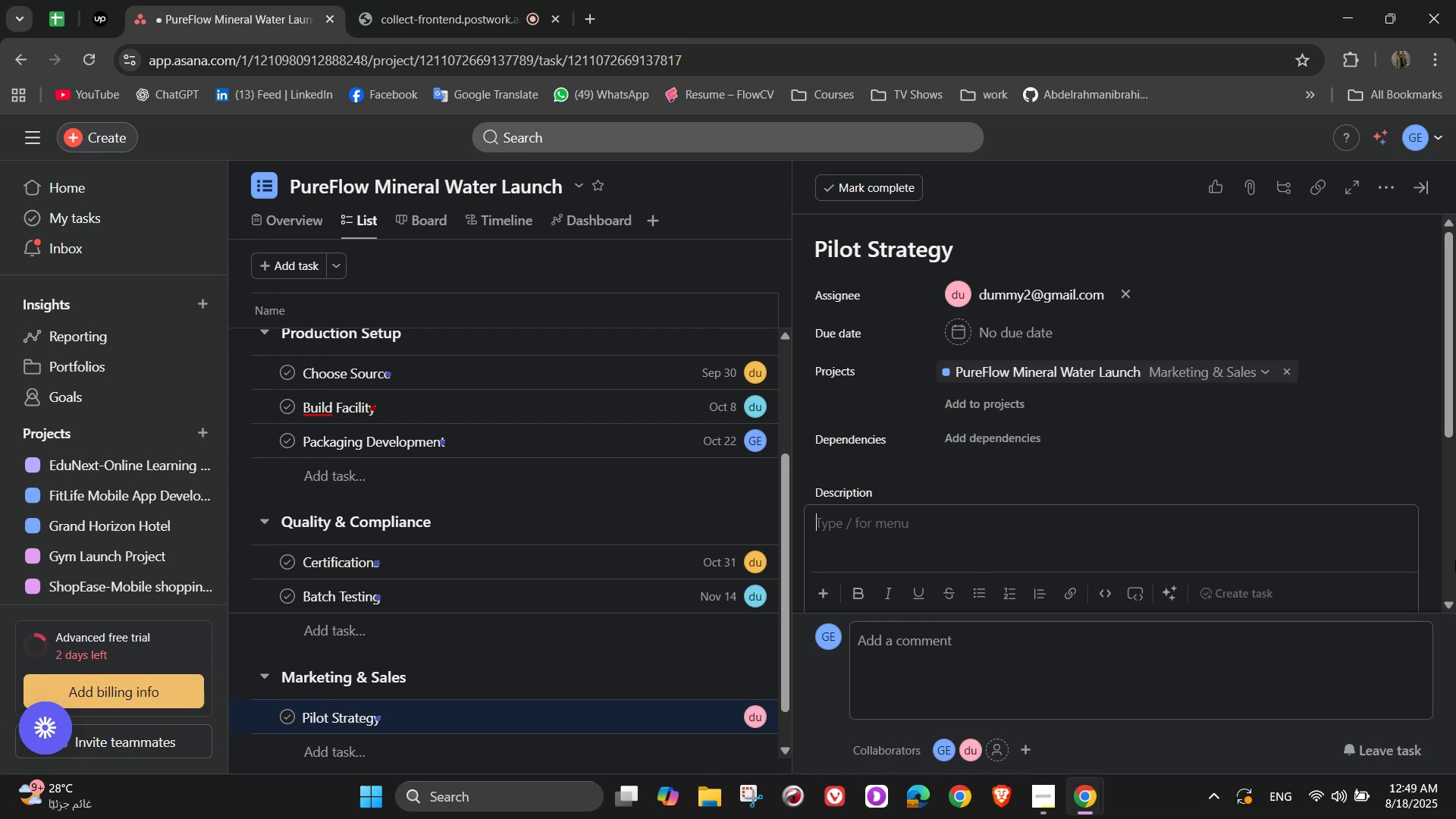 
type(Before going nationwide, PureFlow will be placed in small, conreolled marker)
key(Backspace)
type(ts)
 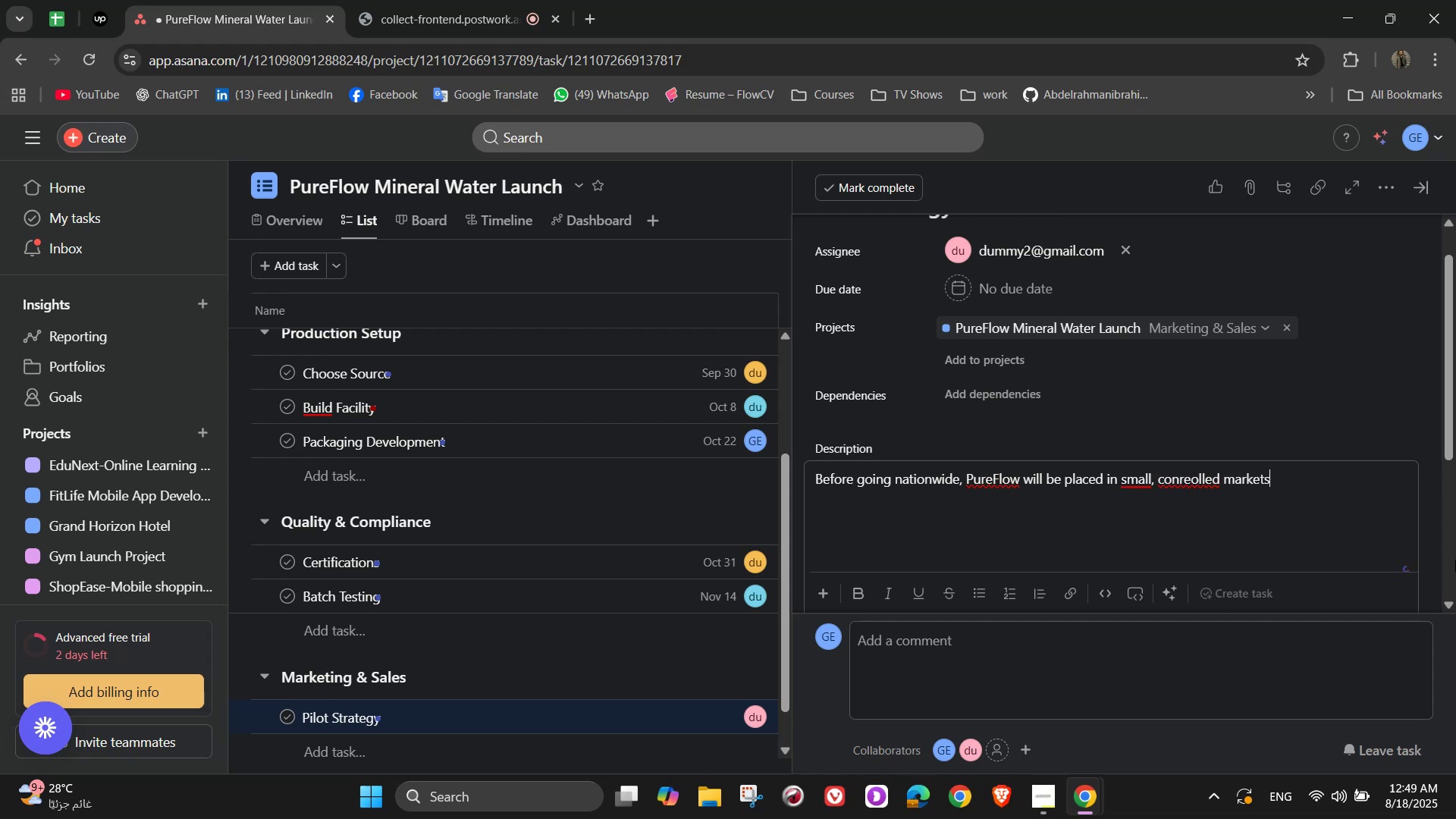 
left_click([1194, 497])
 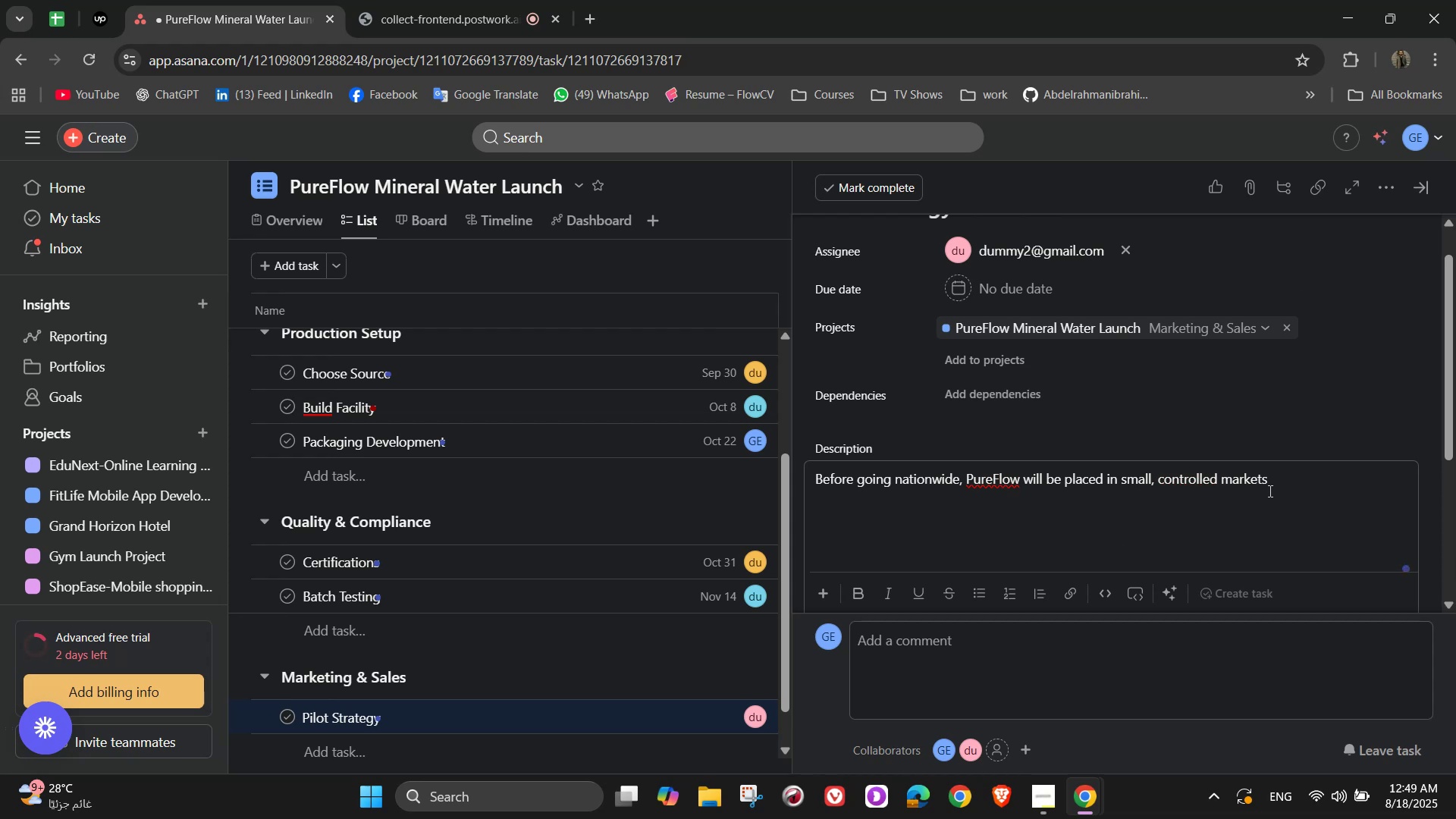 
left_click([1274, 491])
 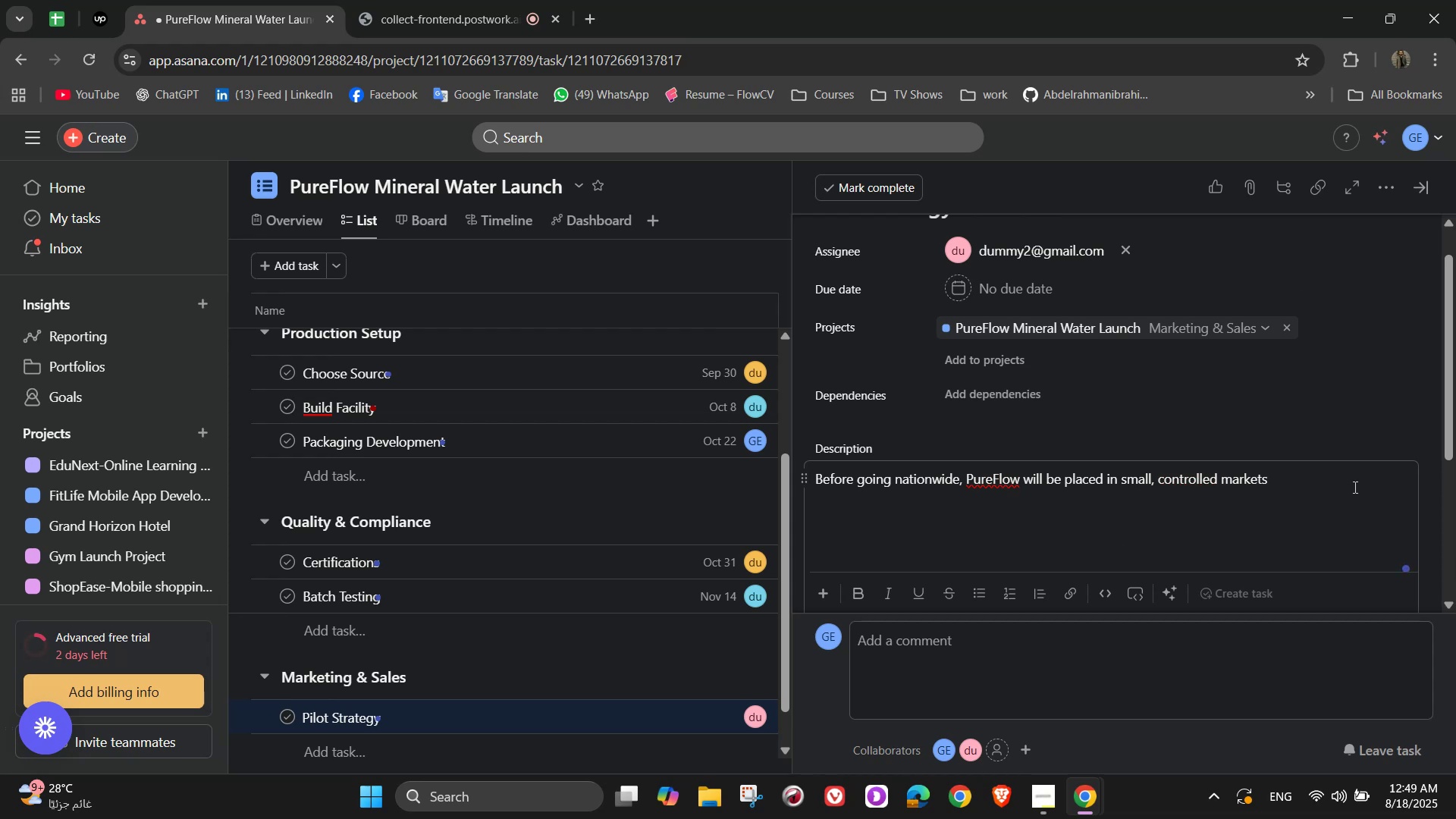 
type( such as gyms, yoga studios, and boutique cafes. Thu)
key(Backspace)
type(is will help us gather valuable customer feedback on taste, )
 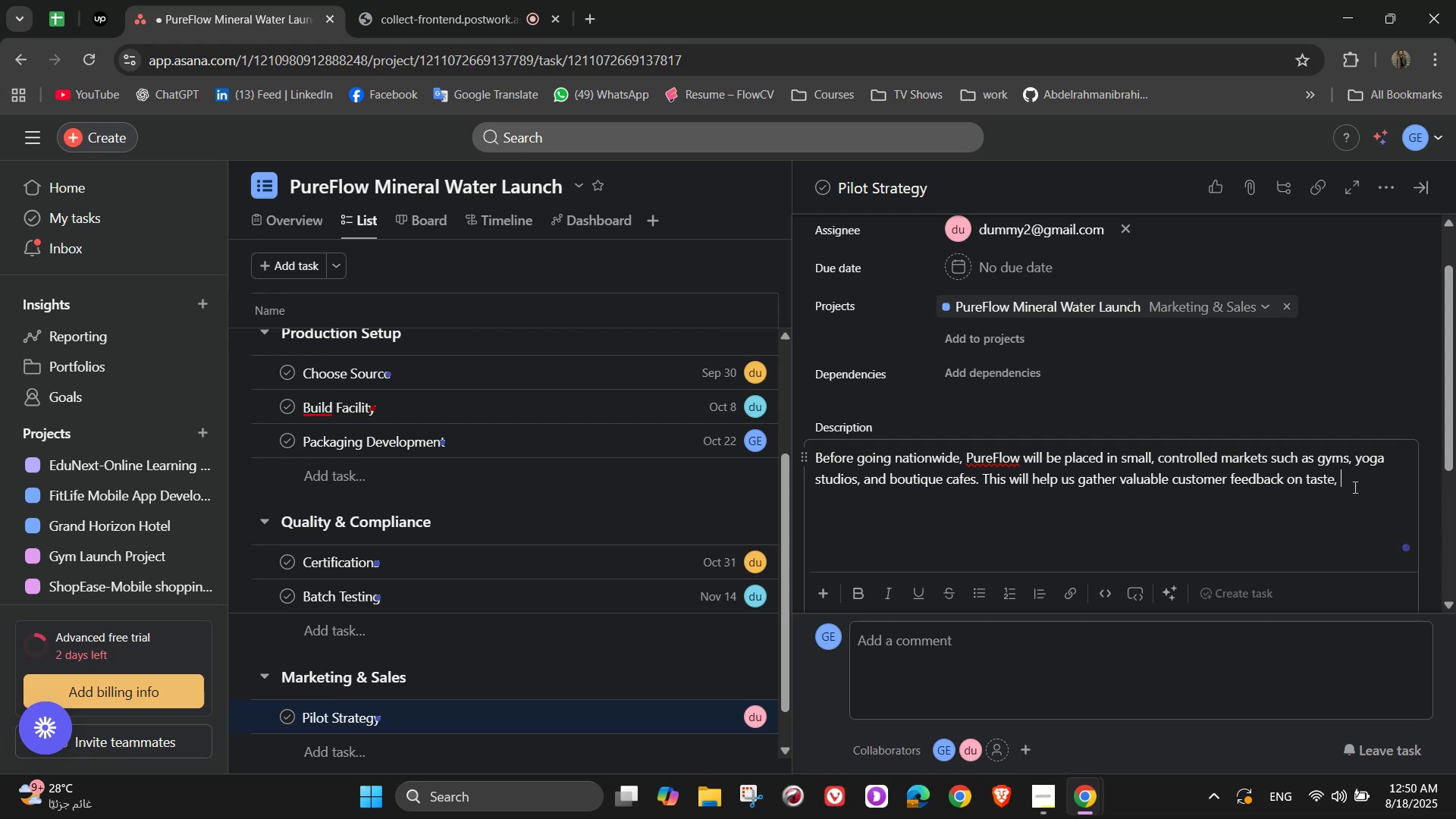 
wait(9.52)
 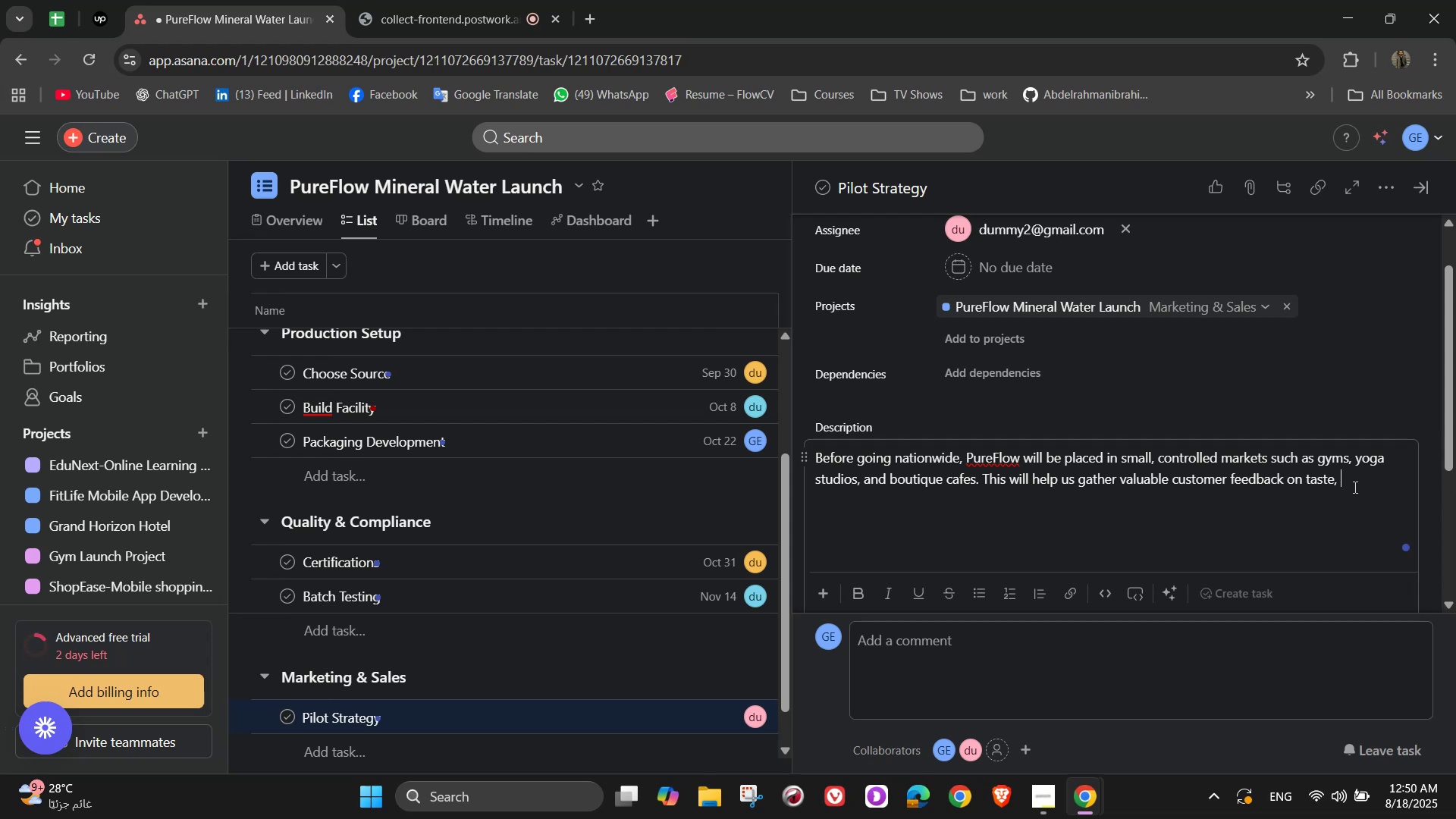 
type(pack)
 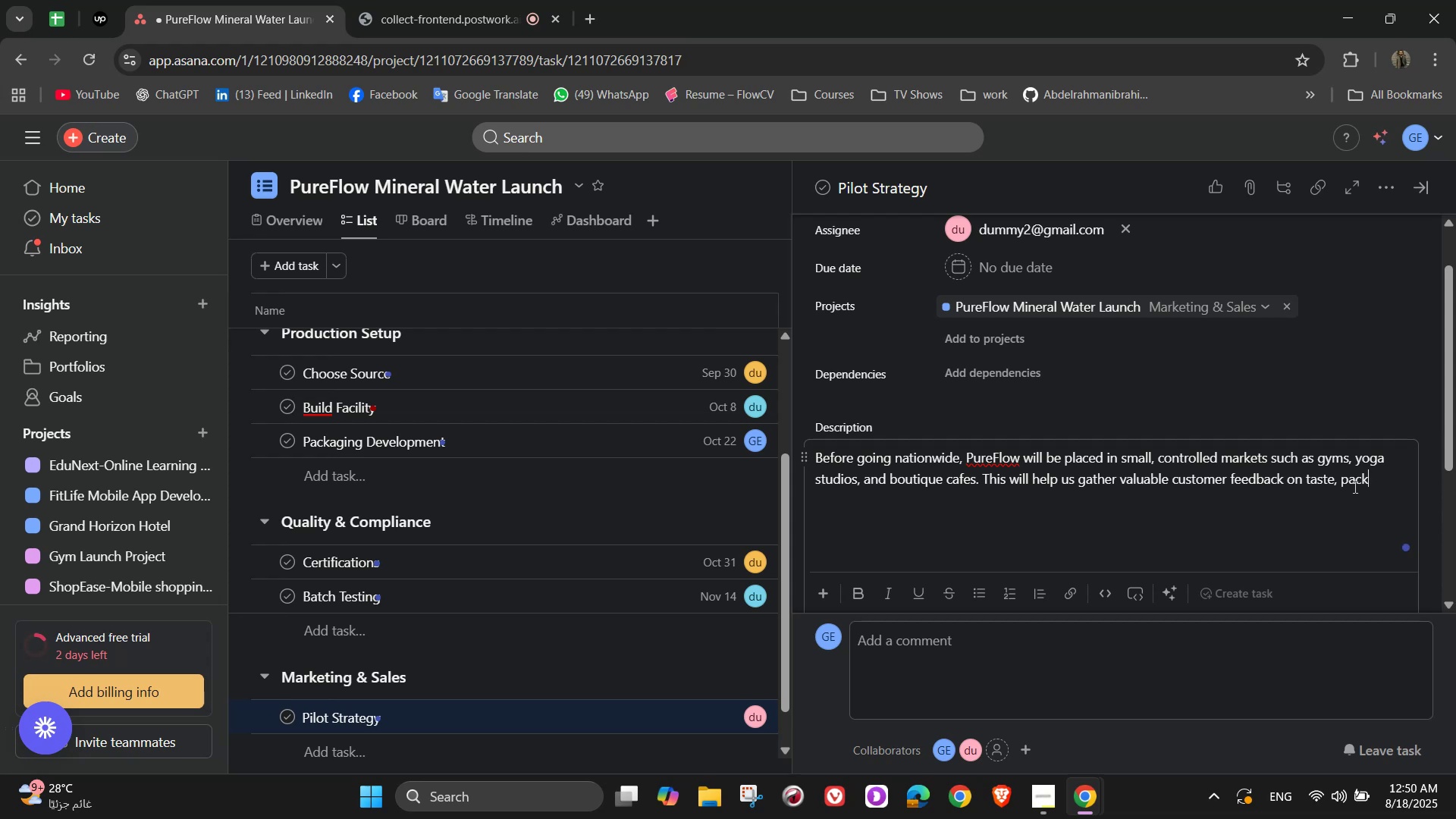 
type(aging )
key(Backspace)
type(, )
 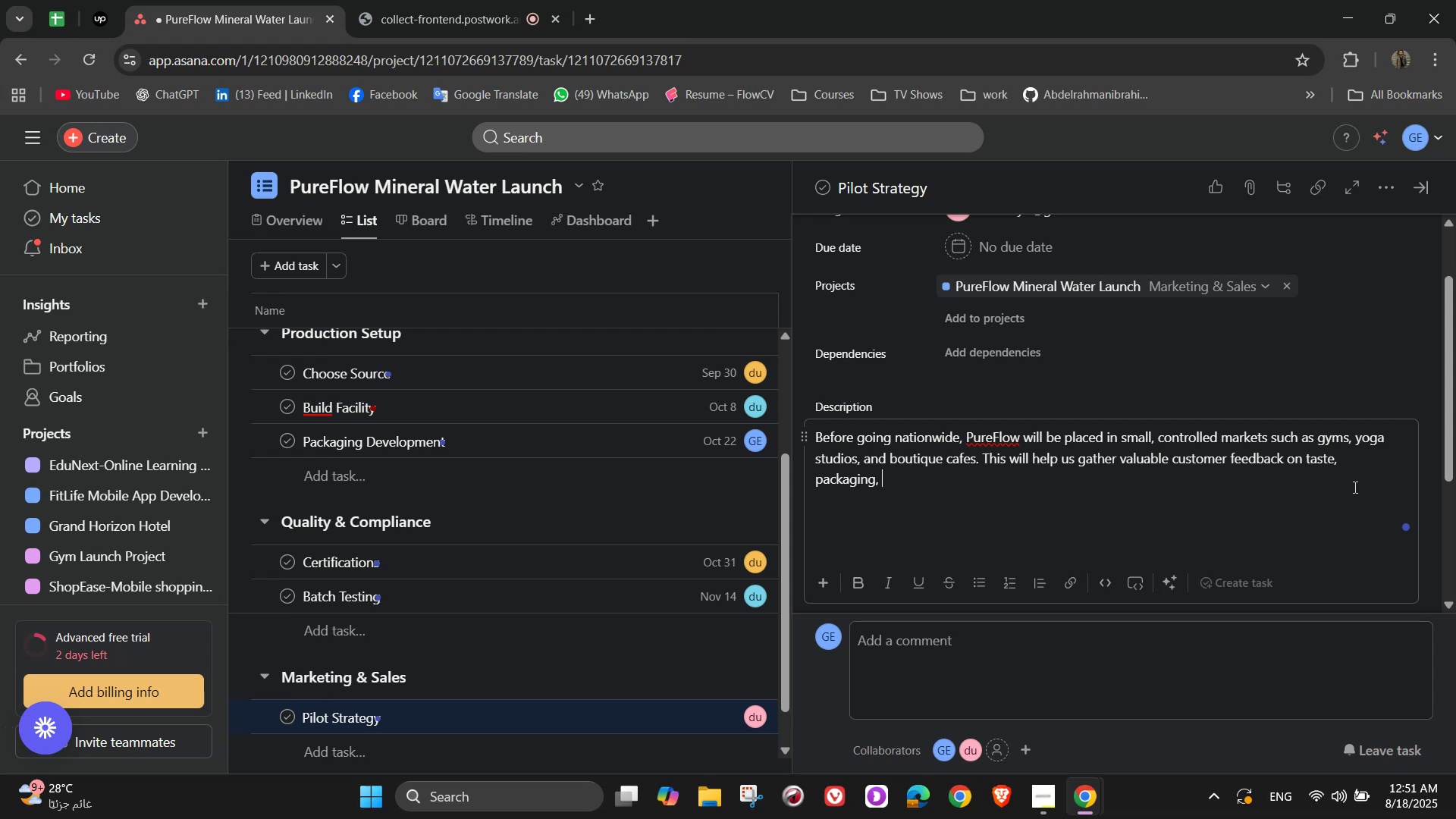 
wait(7.26)
 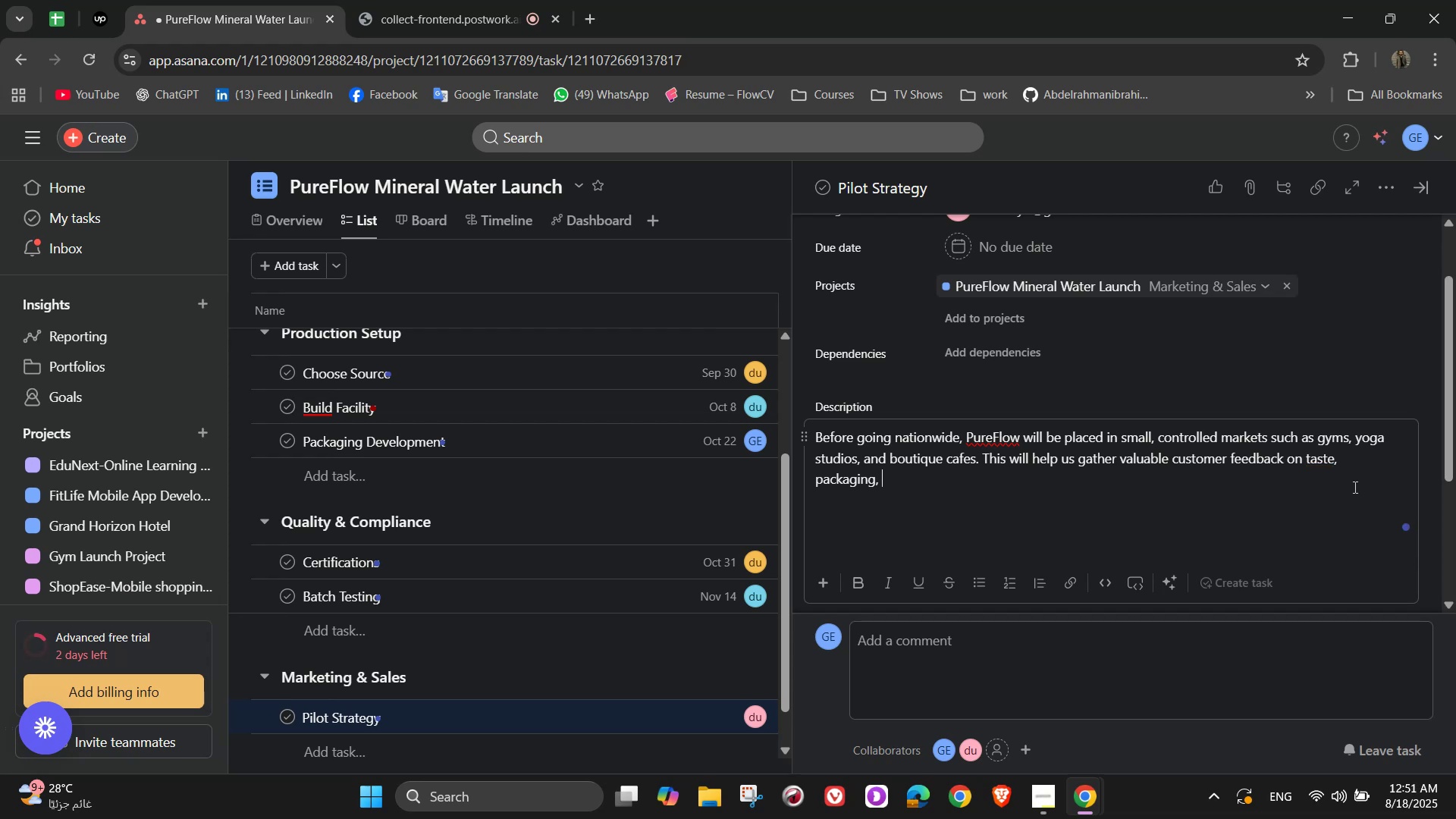 
type(and pro)
key(Backspace)
type(ice sensitivity )
key(Backspace)
type(. The insights gained will guide final adjustments)
 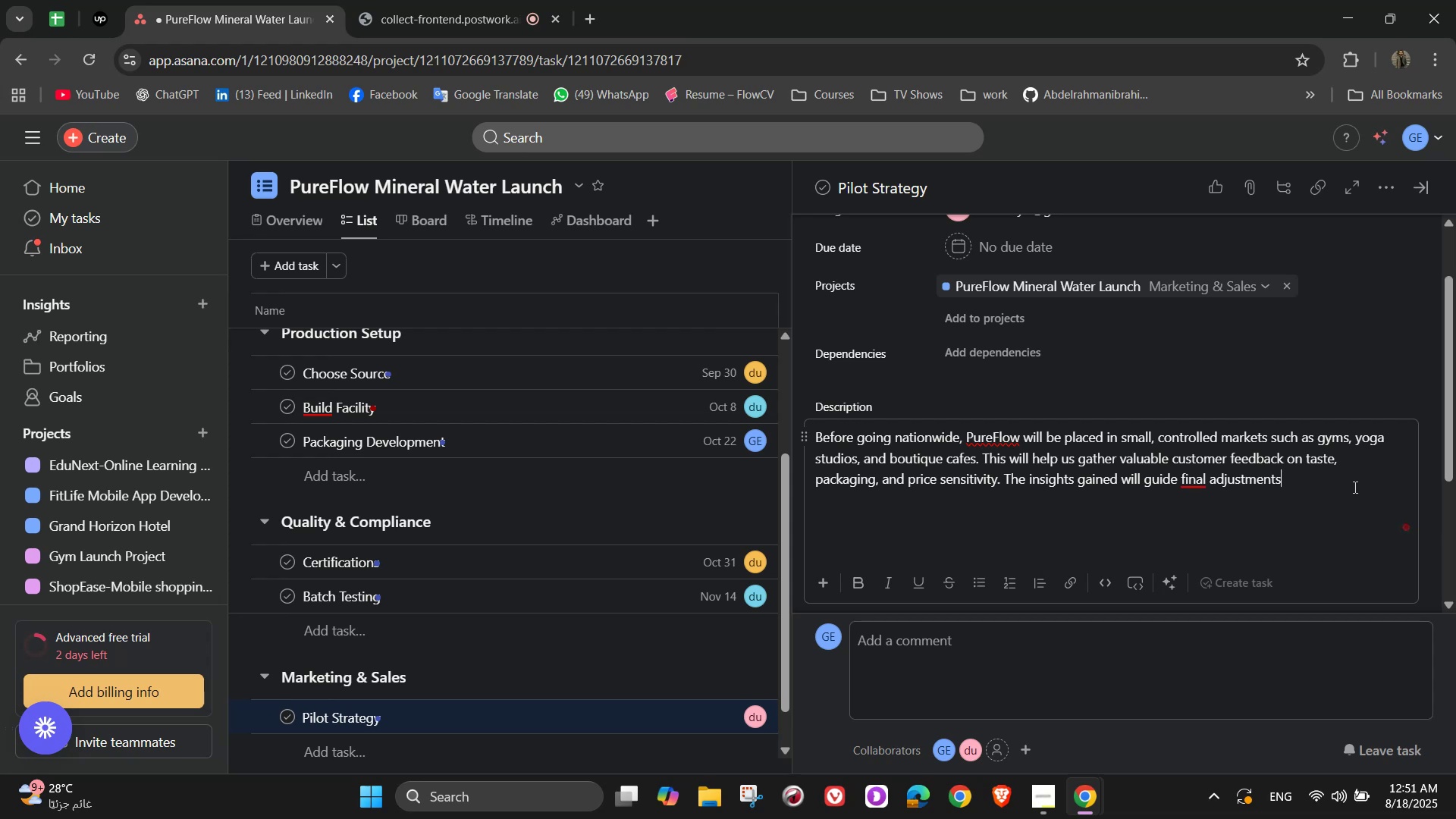 
scroll: coordinate [1358, 419], scroll_direction: up, amount: 4.0
 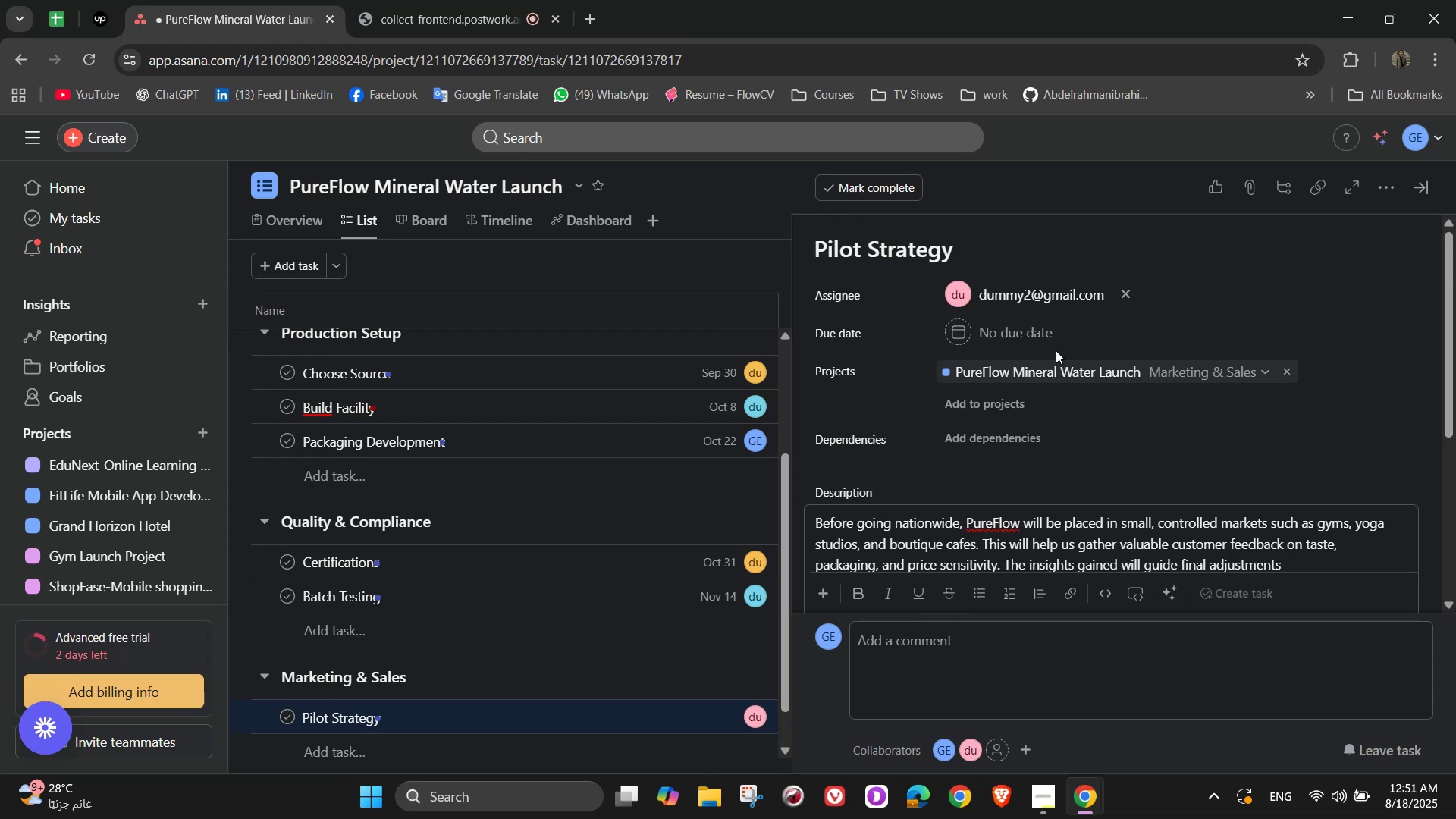 
left_click([1025, 331])
 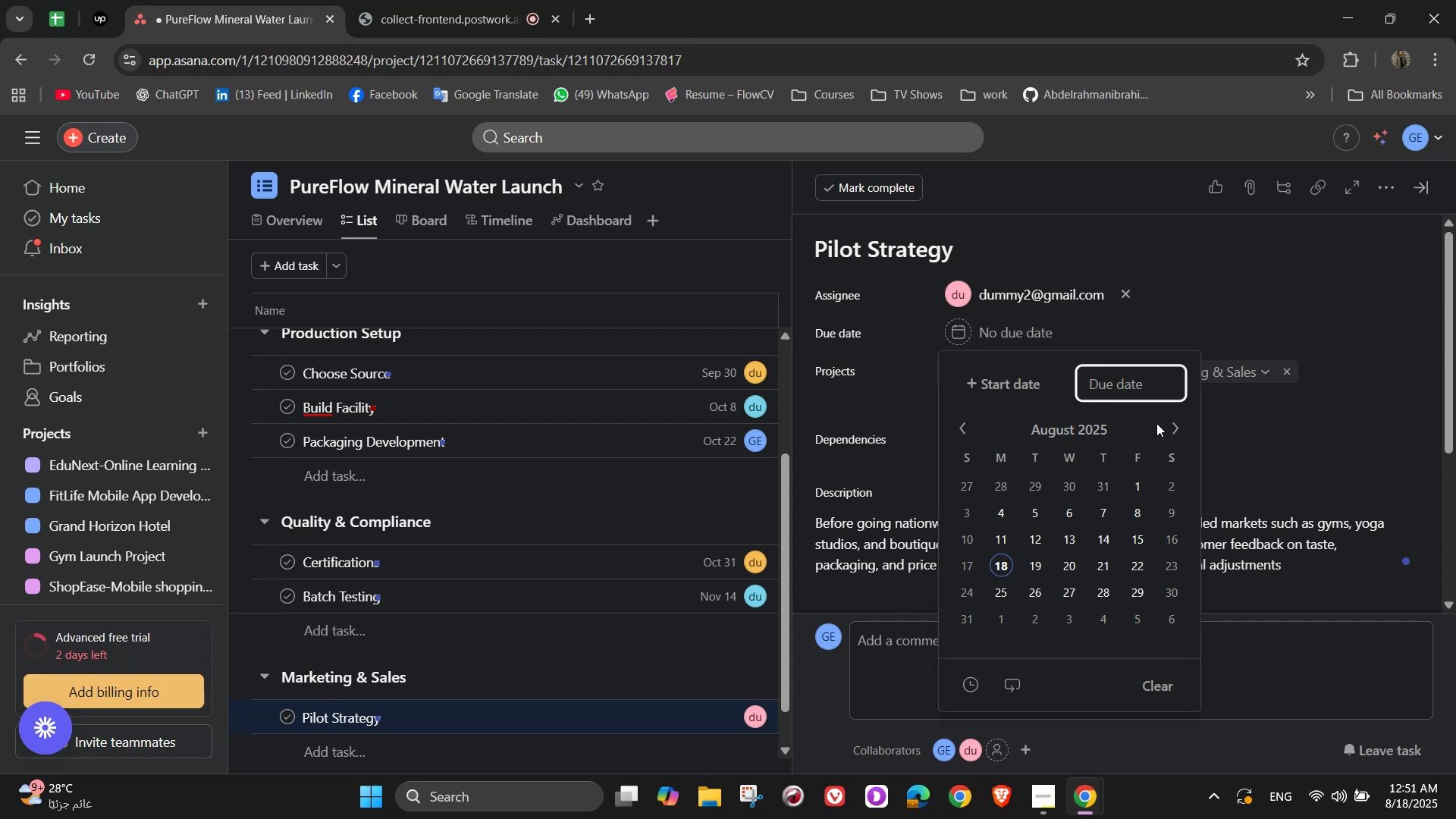 
double_click([1173, 424])
 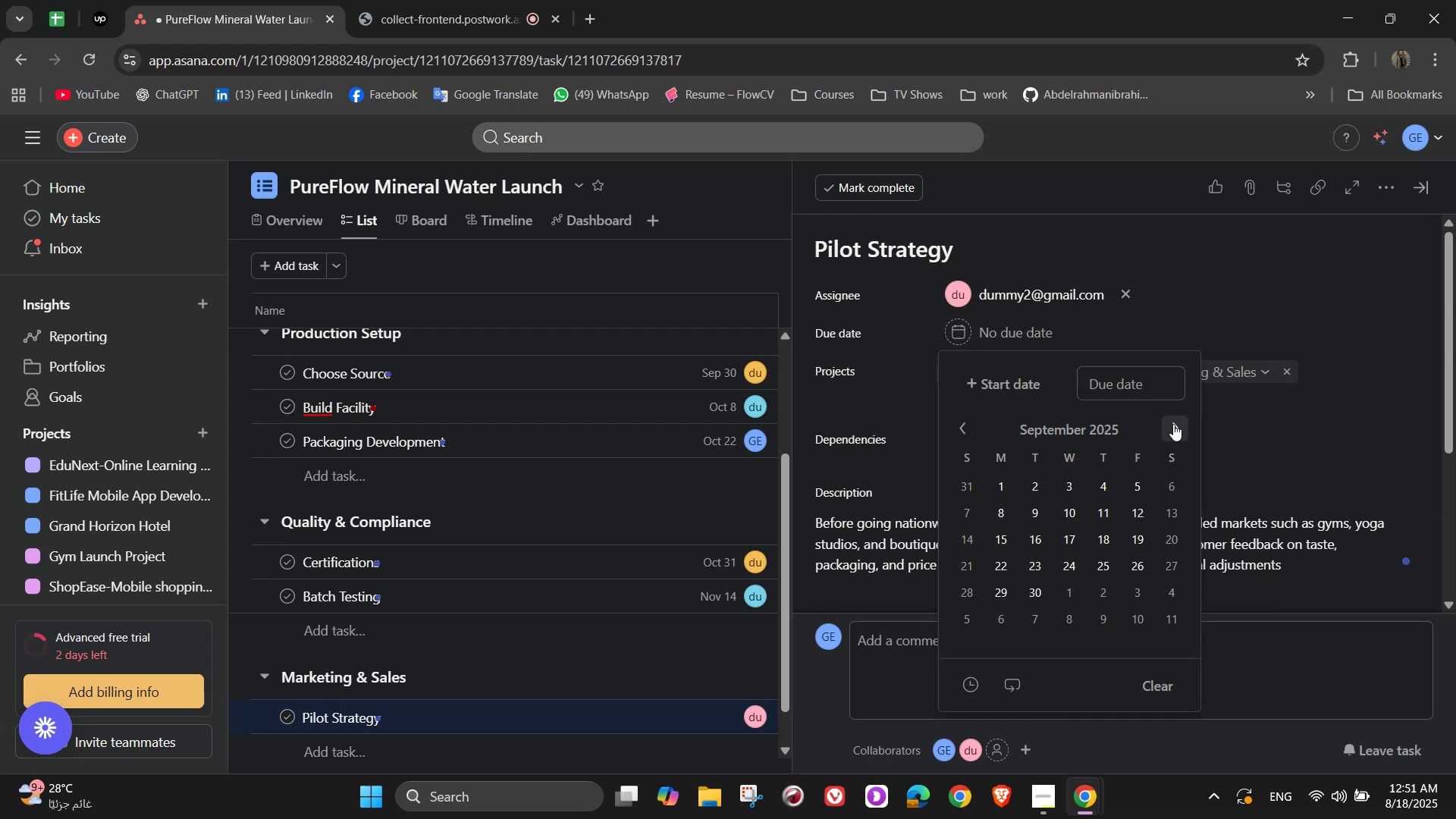 
triple_click([1173, 424])
 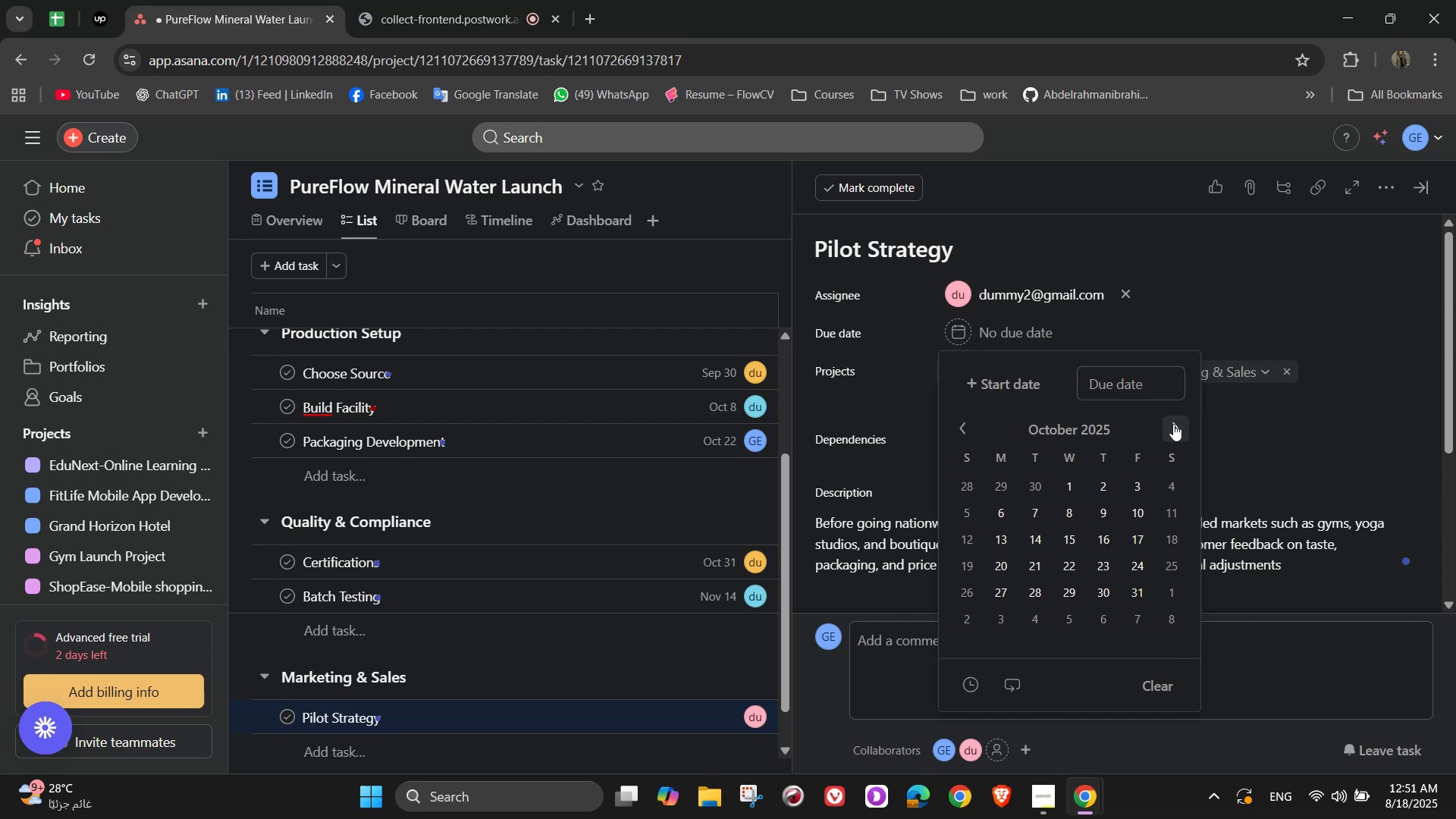 
triple_click([1174, 425])
 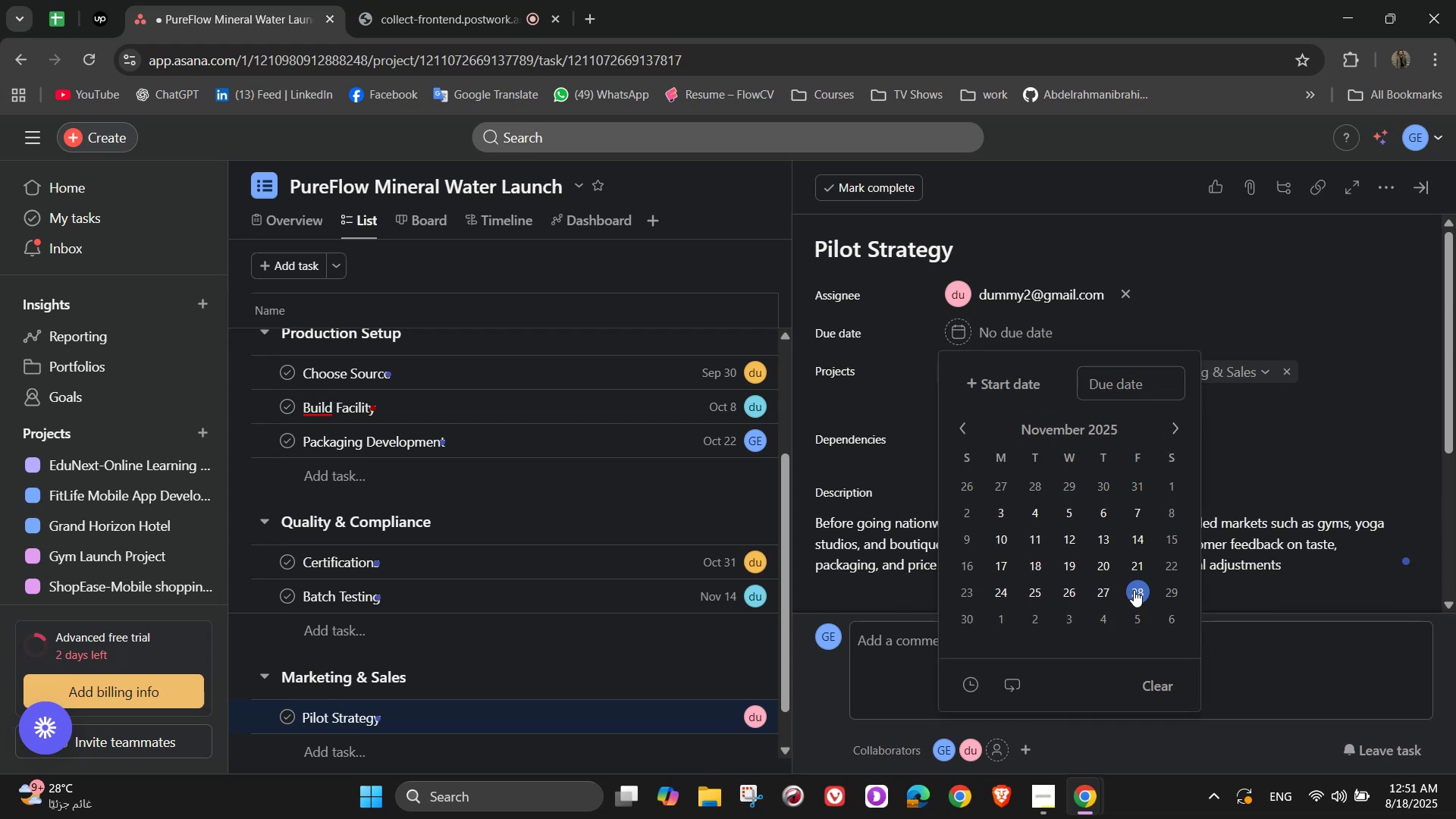 
double_click([1350, 281])
 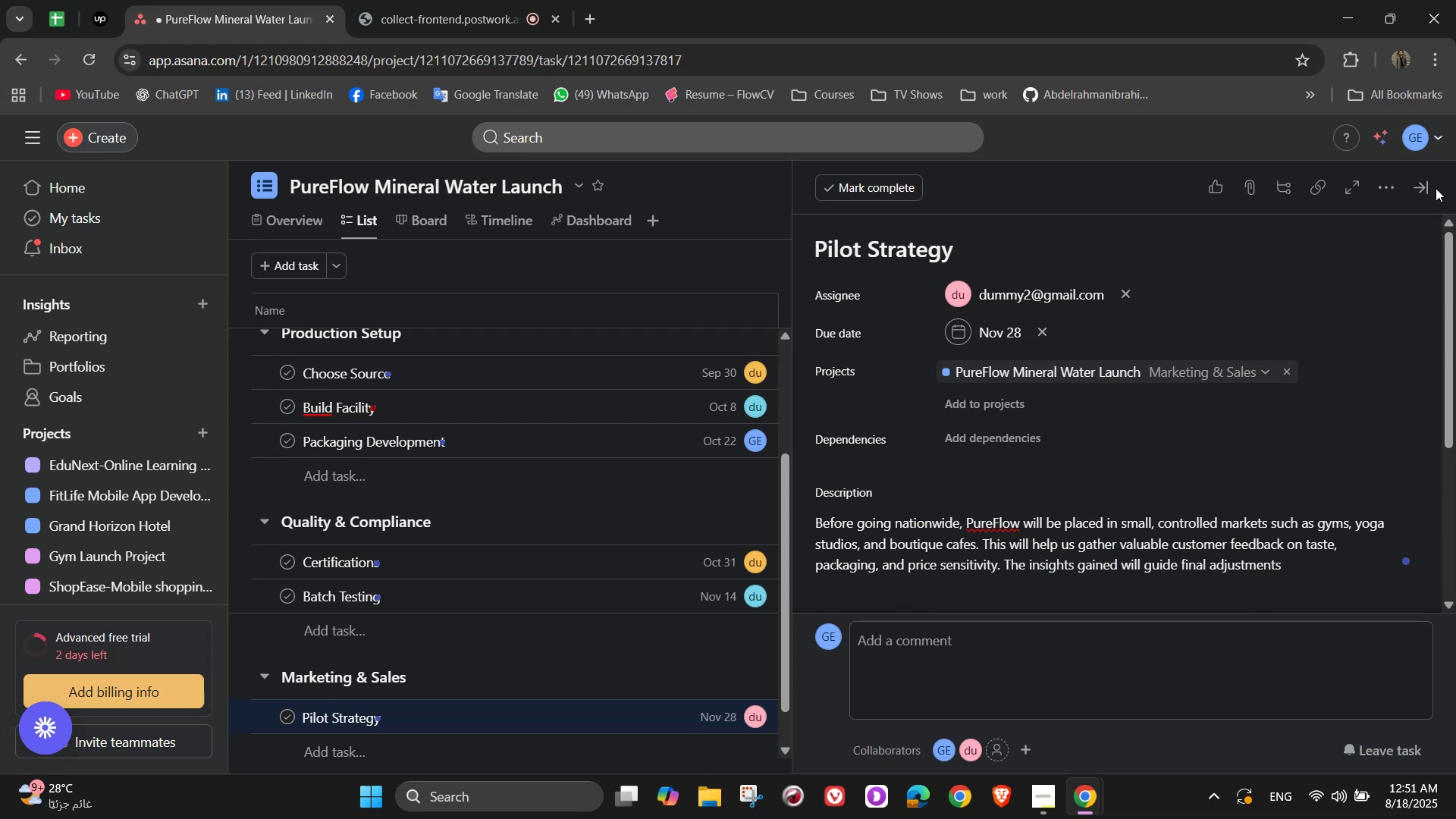 
left_click([1423, 186])
 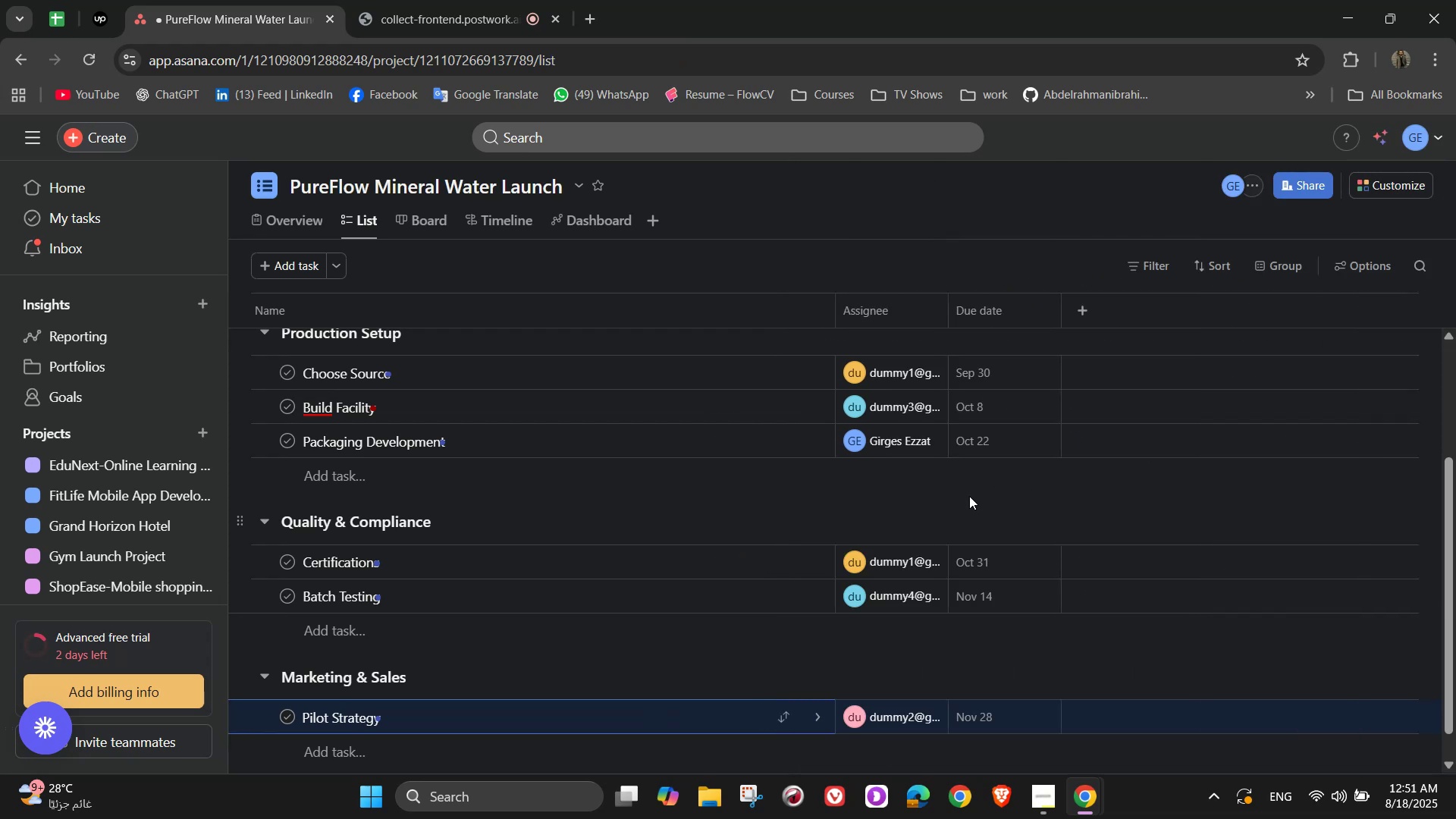 
scroll: coordinate [889, 492], scroll_direction: down, amount: 1.0
 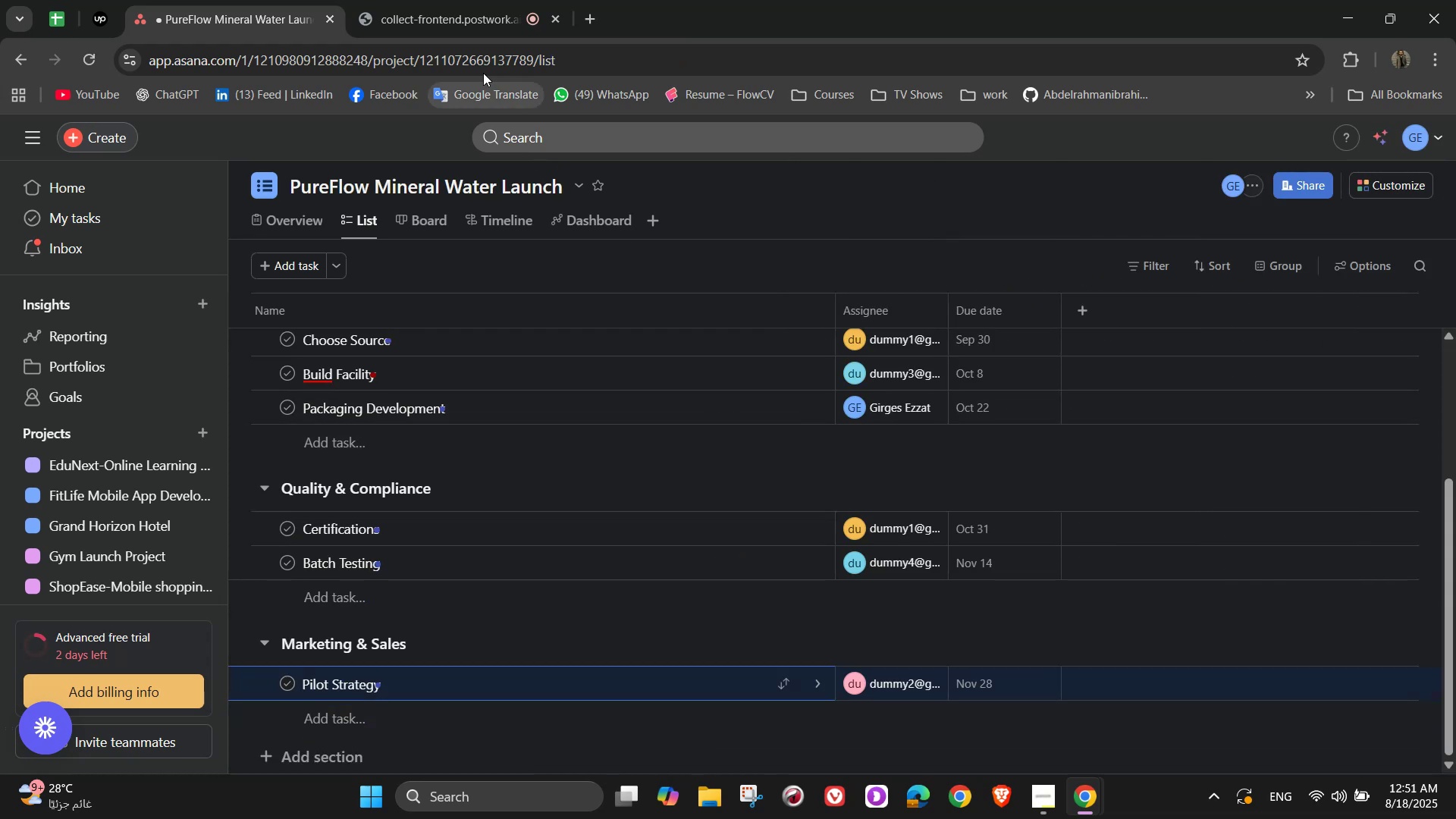 
left_click([437, 0])
 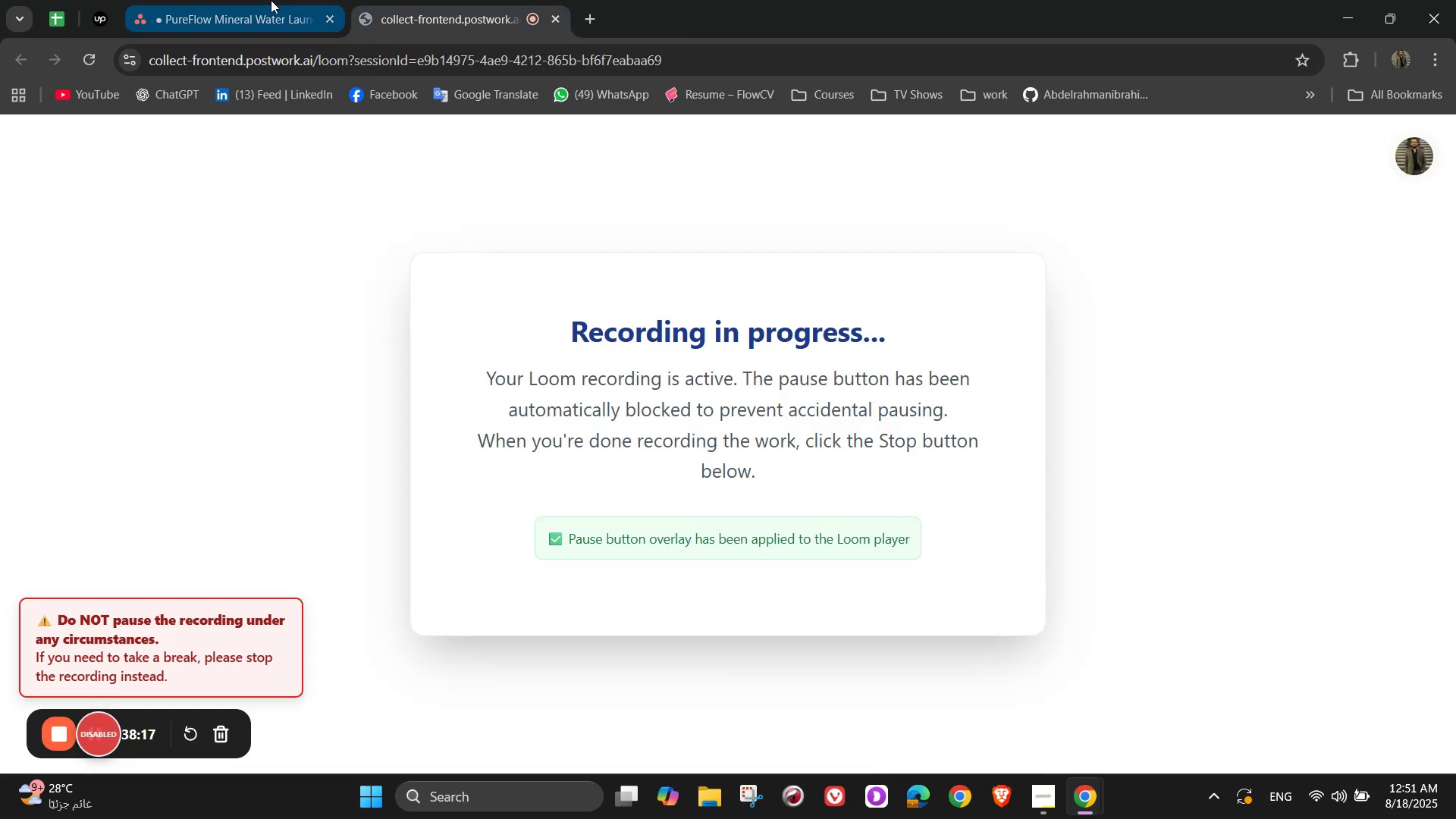 
left_click([233, 0])
 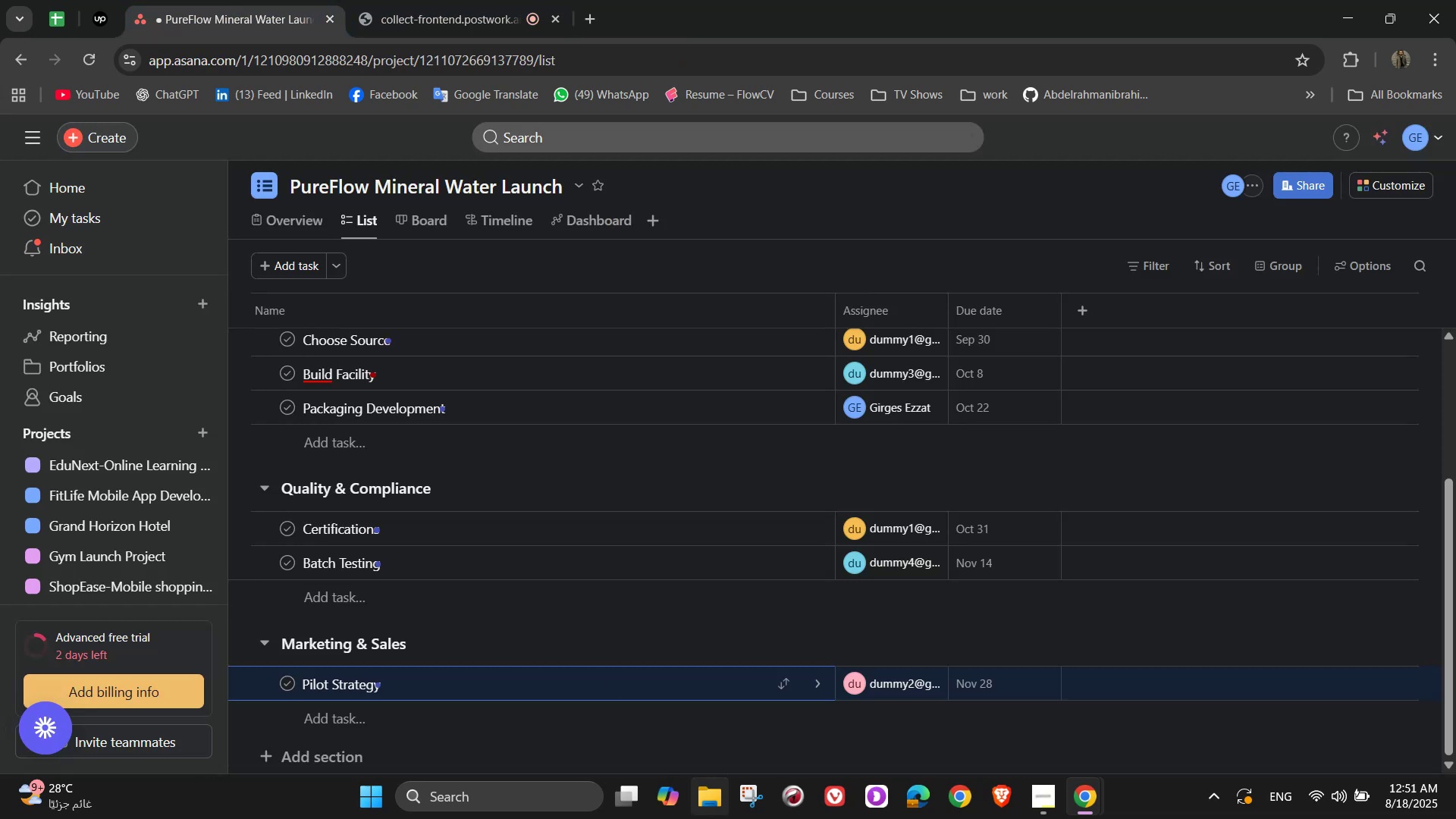 
scroll: coordinate [286, 589], scroll_direction: down, amount: 3.0
 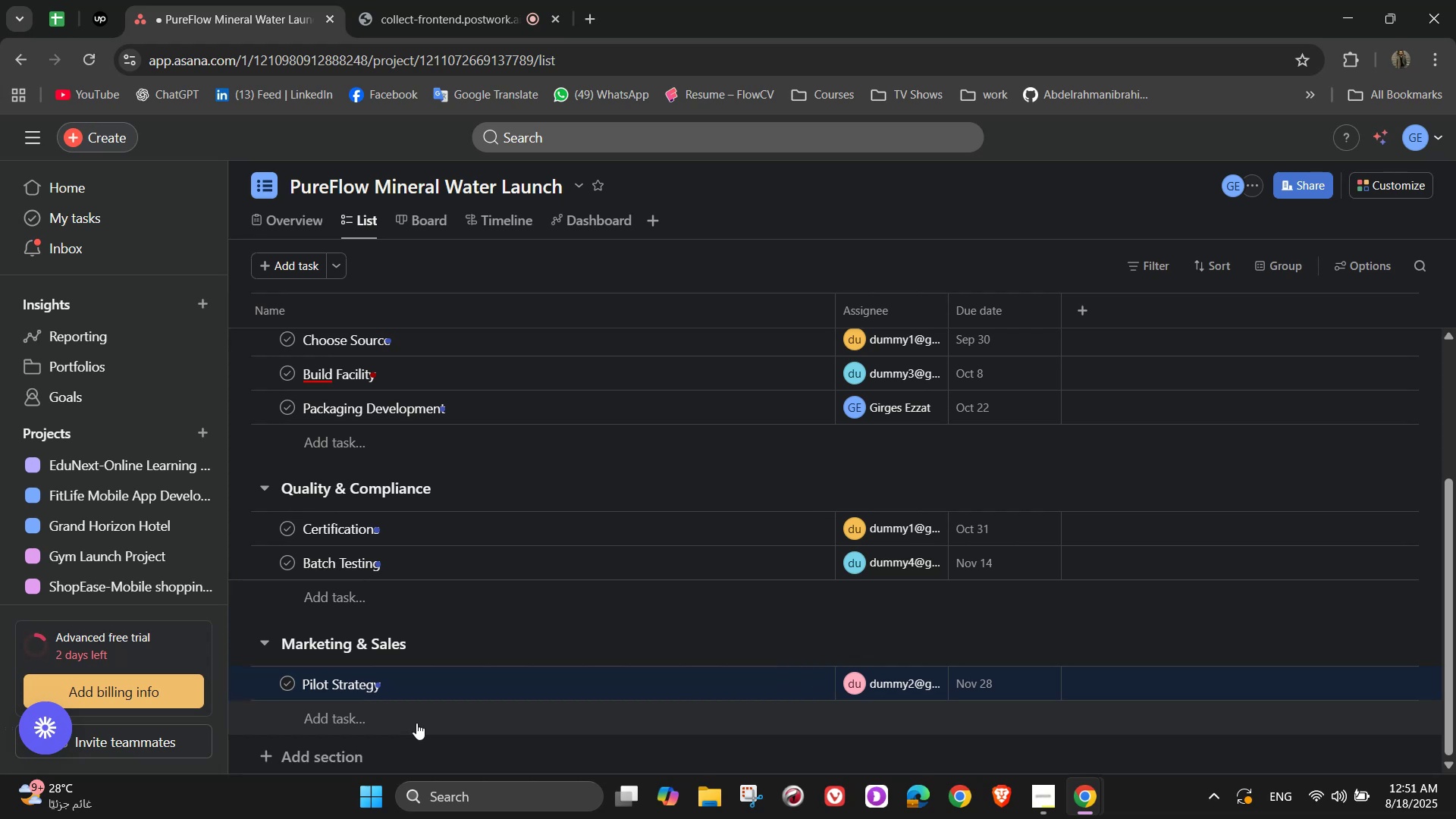 
left_click([416, 723])
 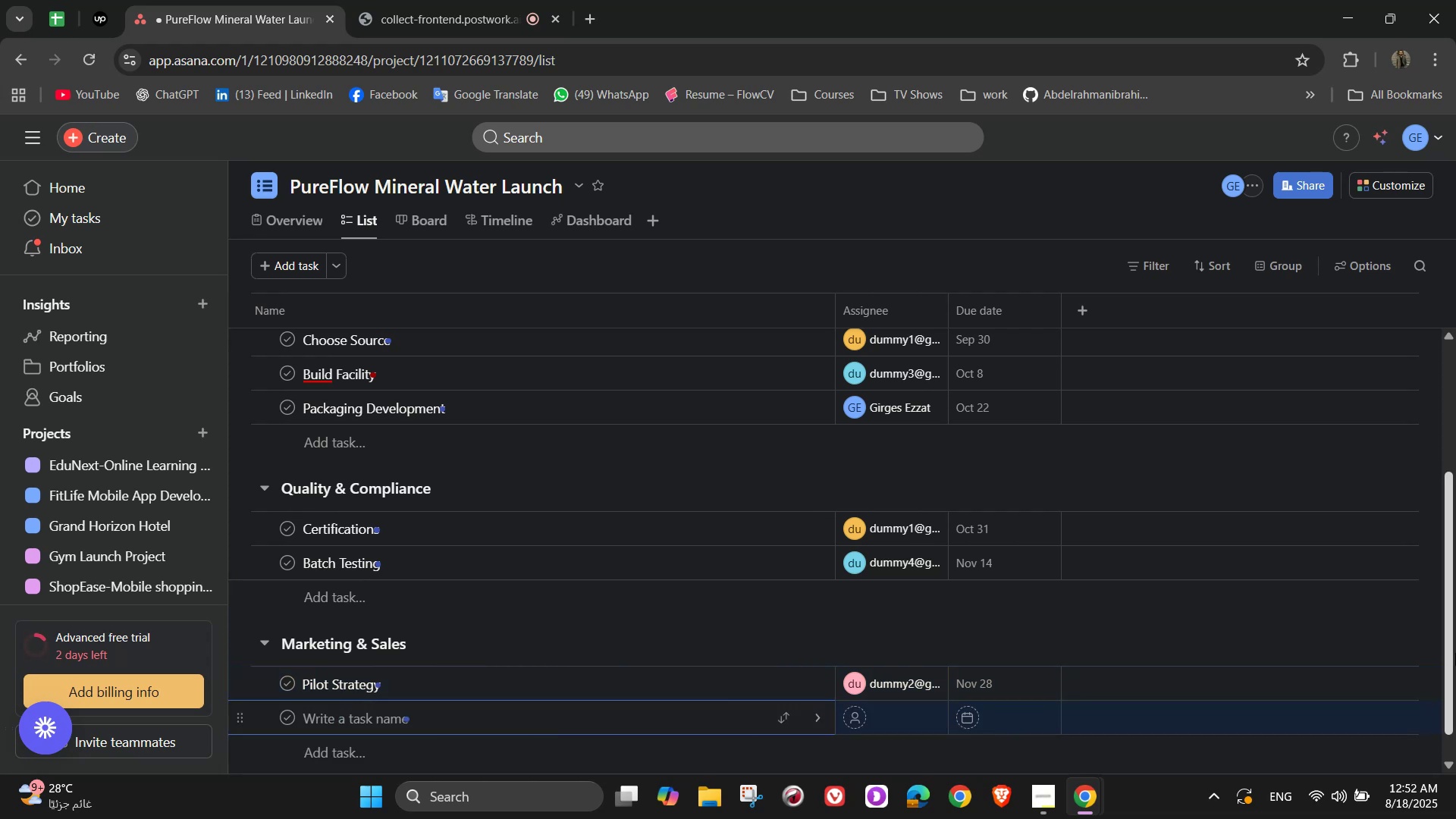 
type(Marketing)
 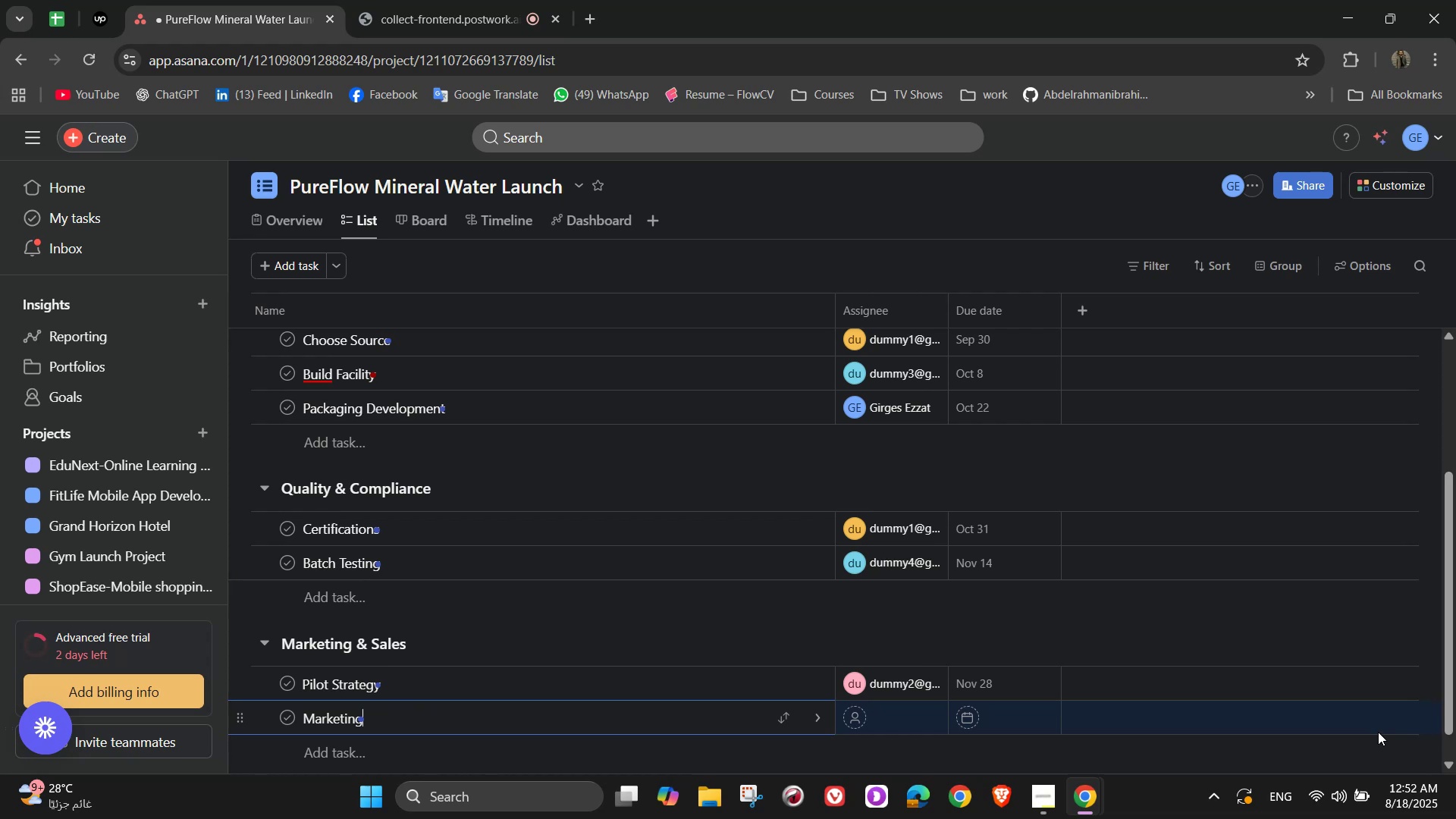 
wait(7.61)
 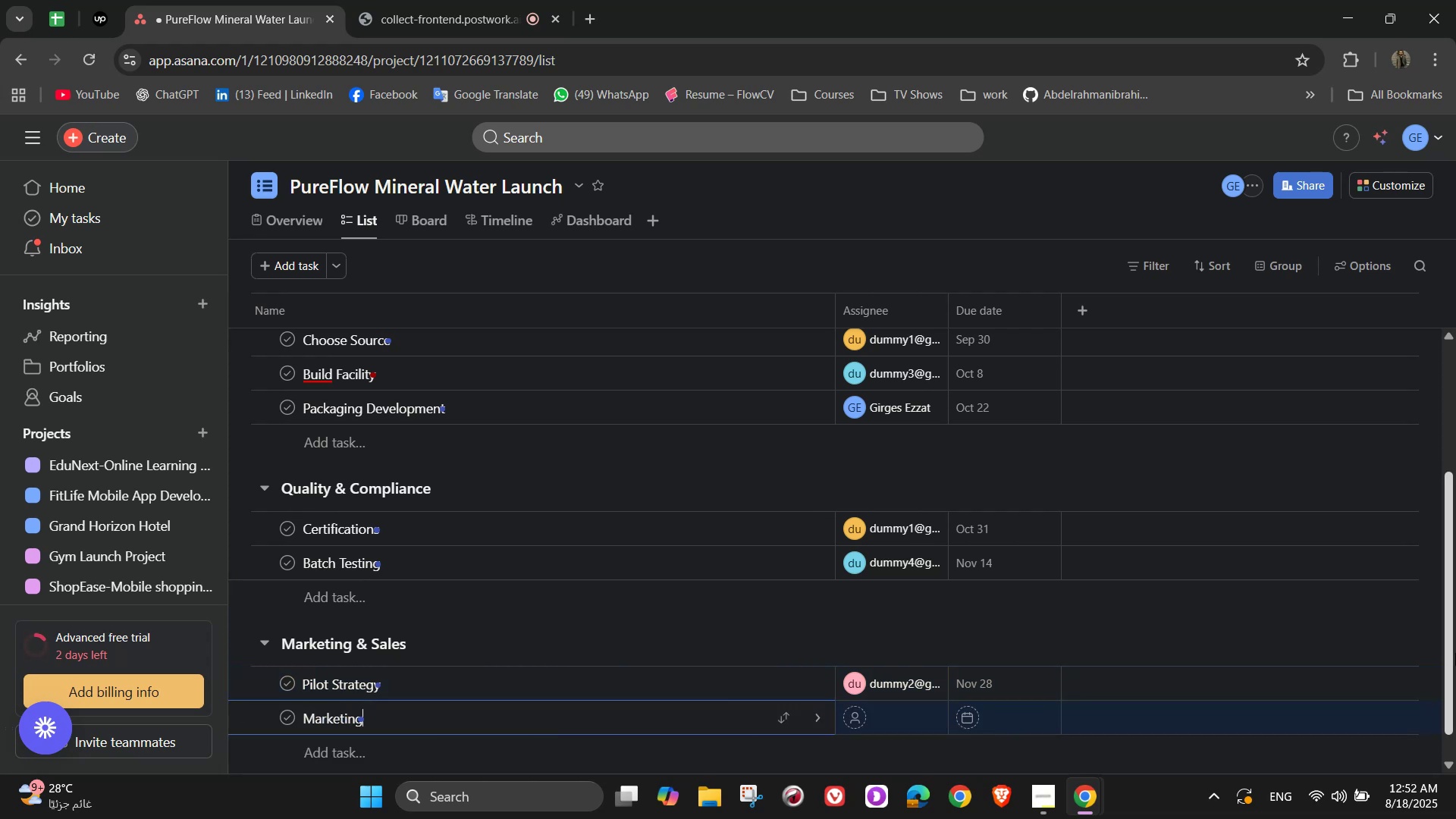 
key(Backspace)
 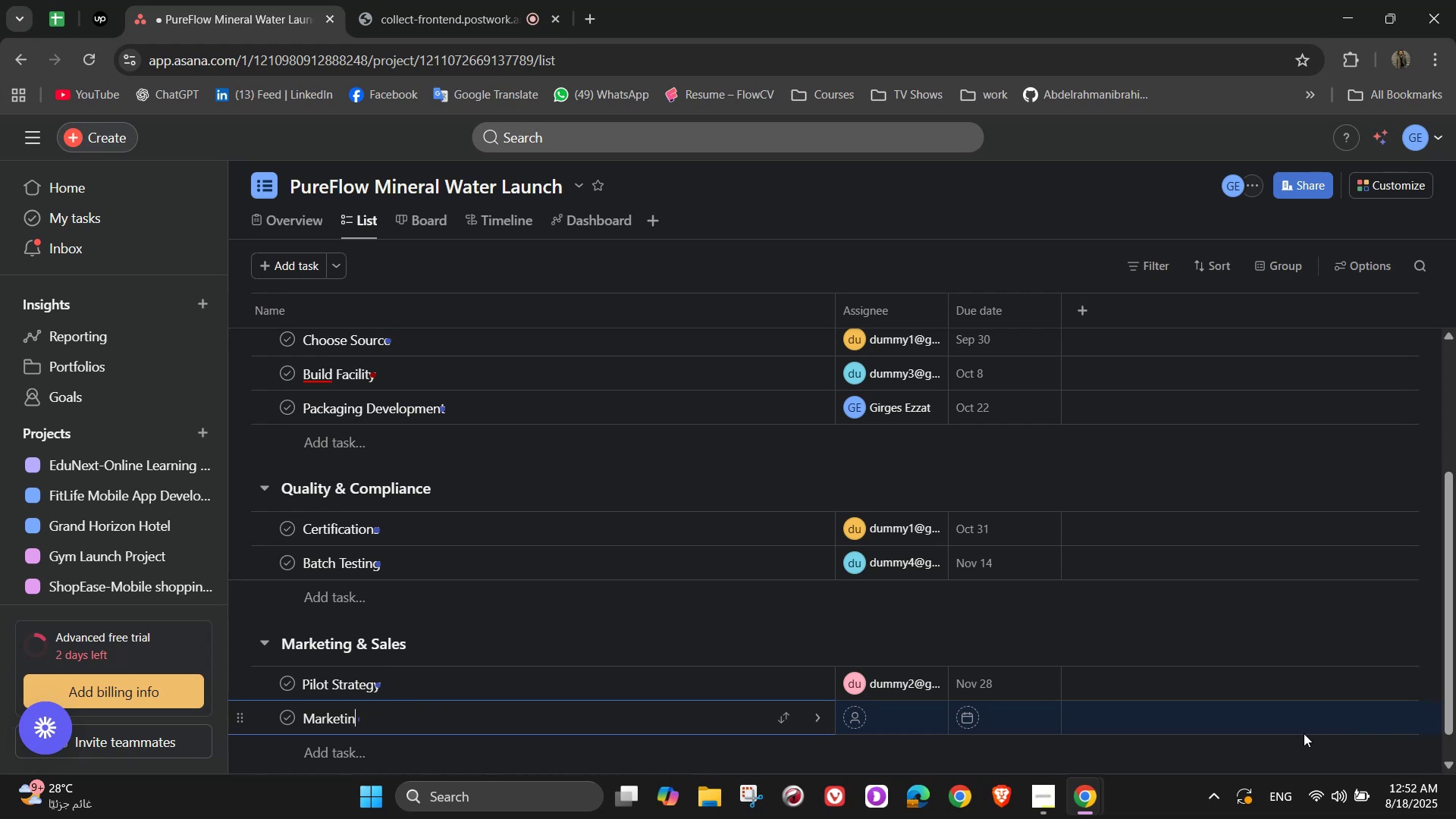 
key(Backspace)
 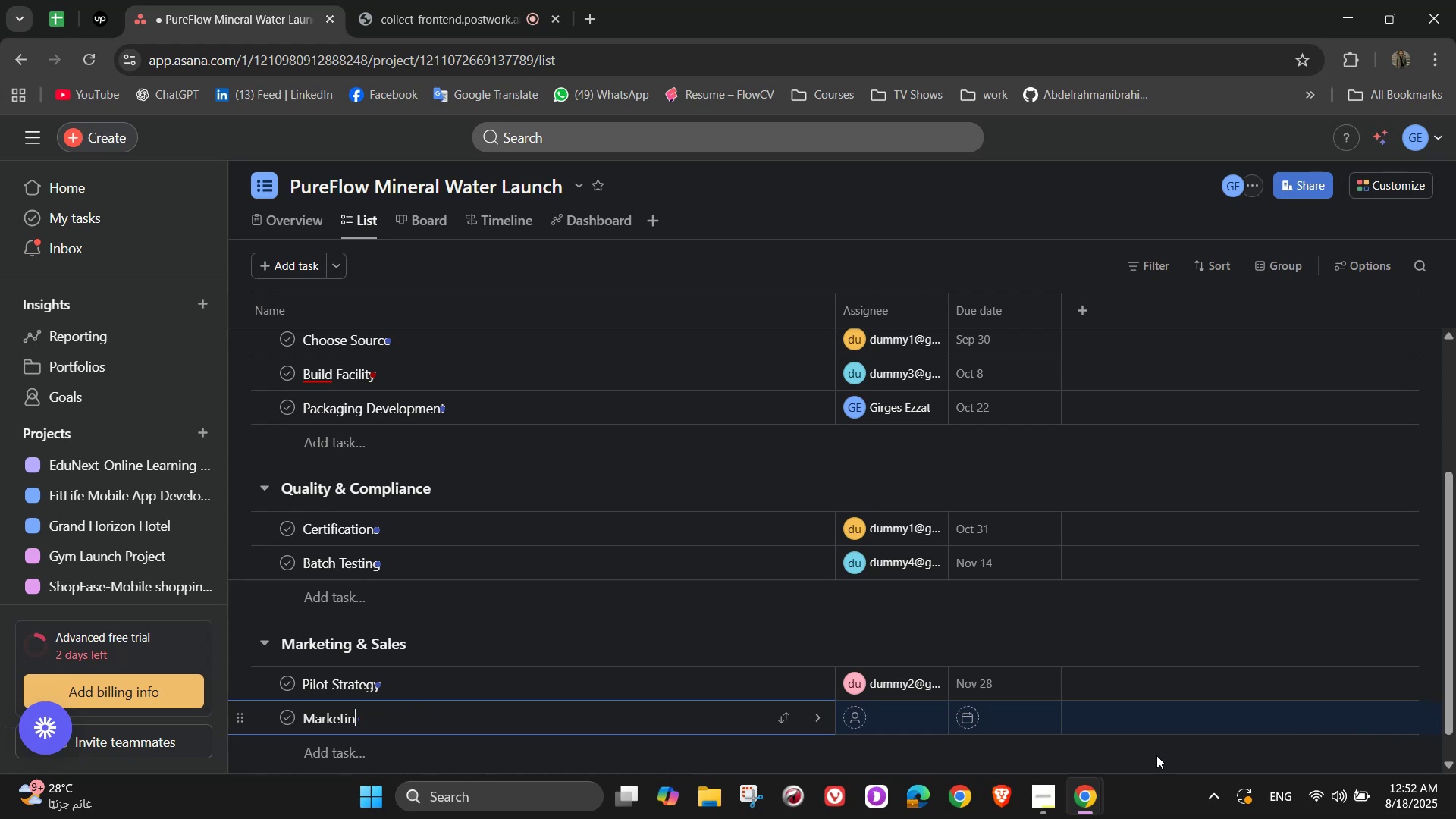 
key(Backspace)
 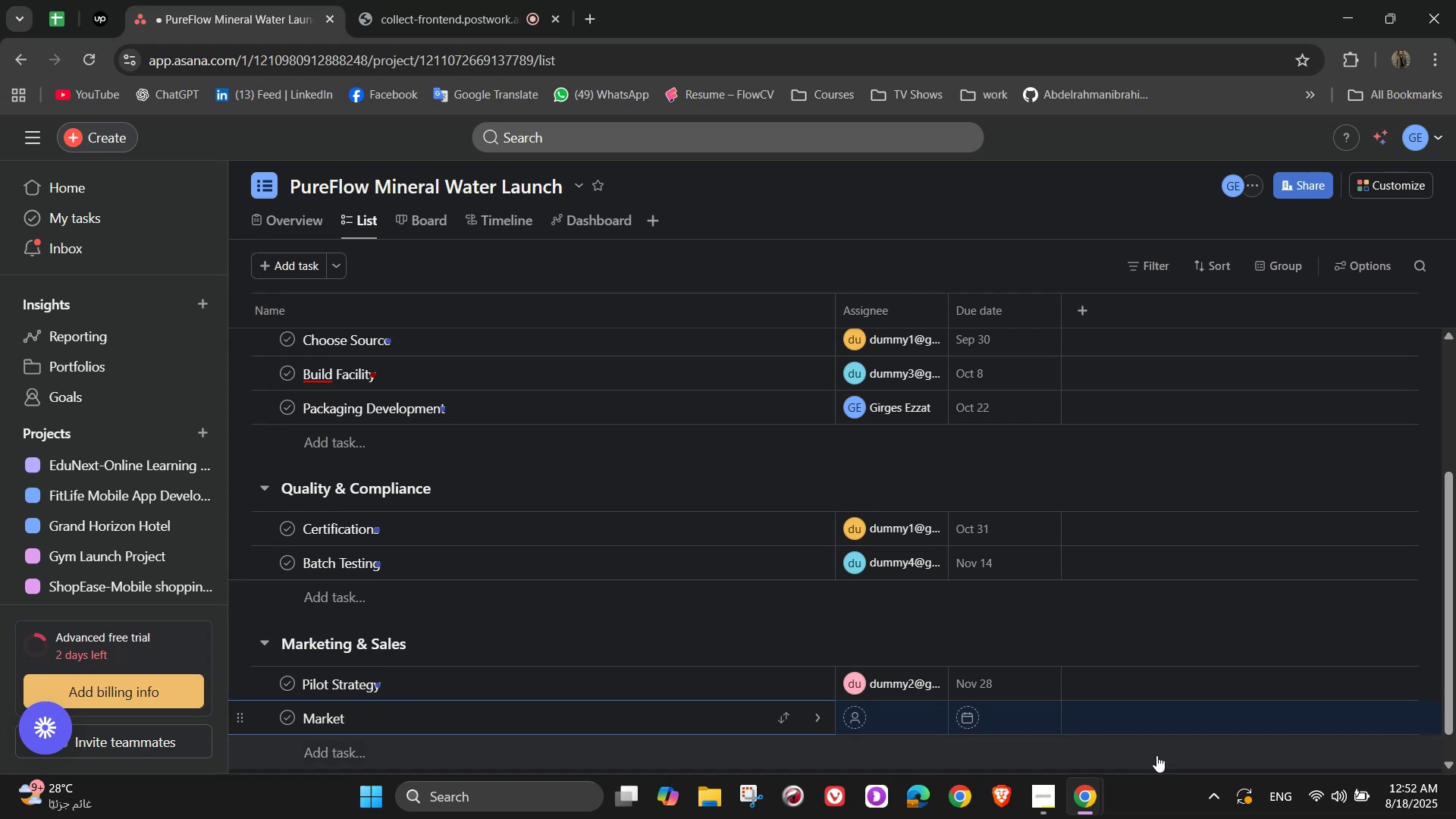 
key(Backspace)
 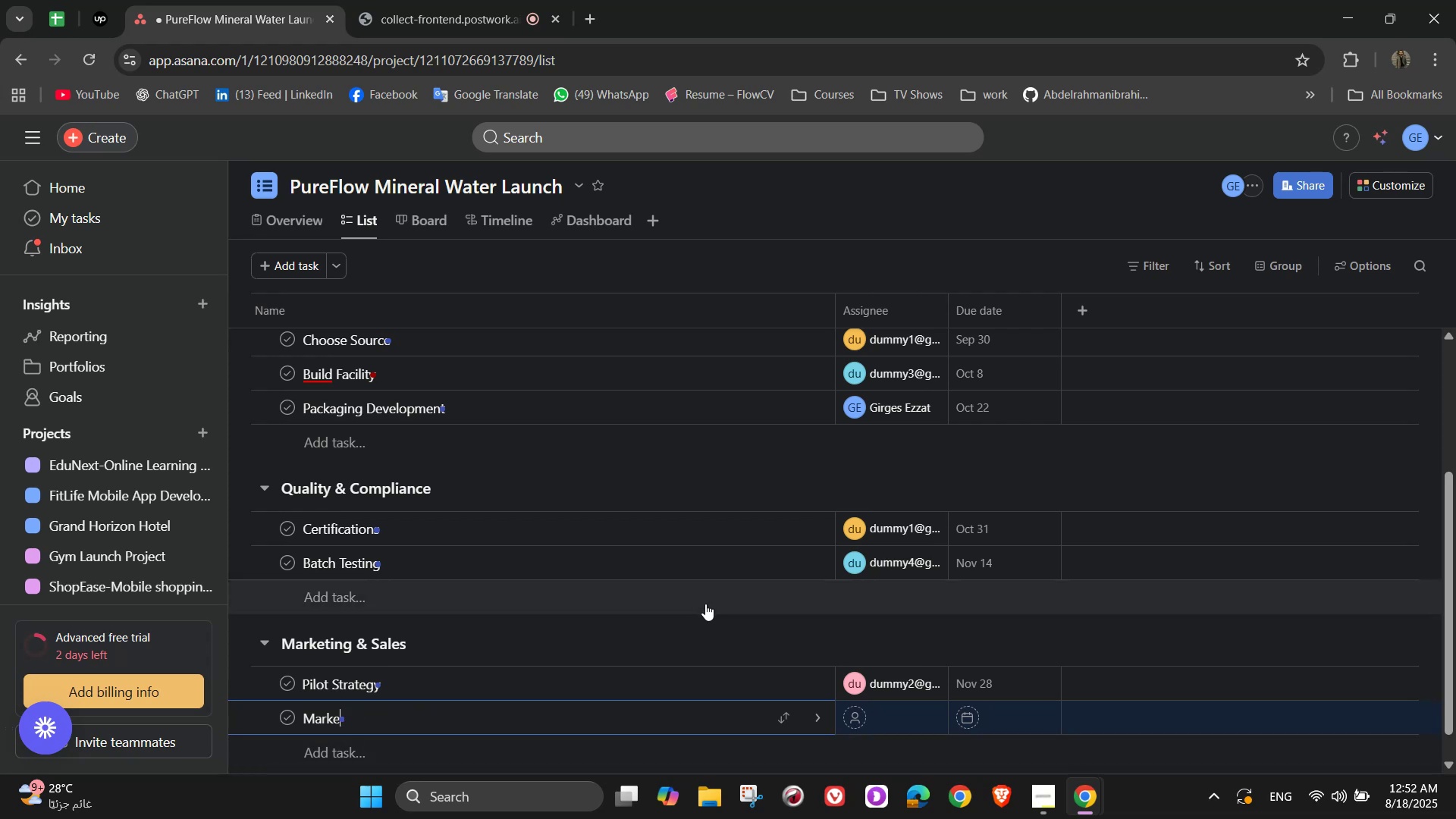 
key(Backspace)
 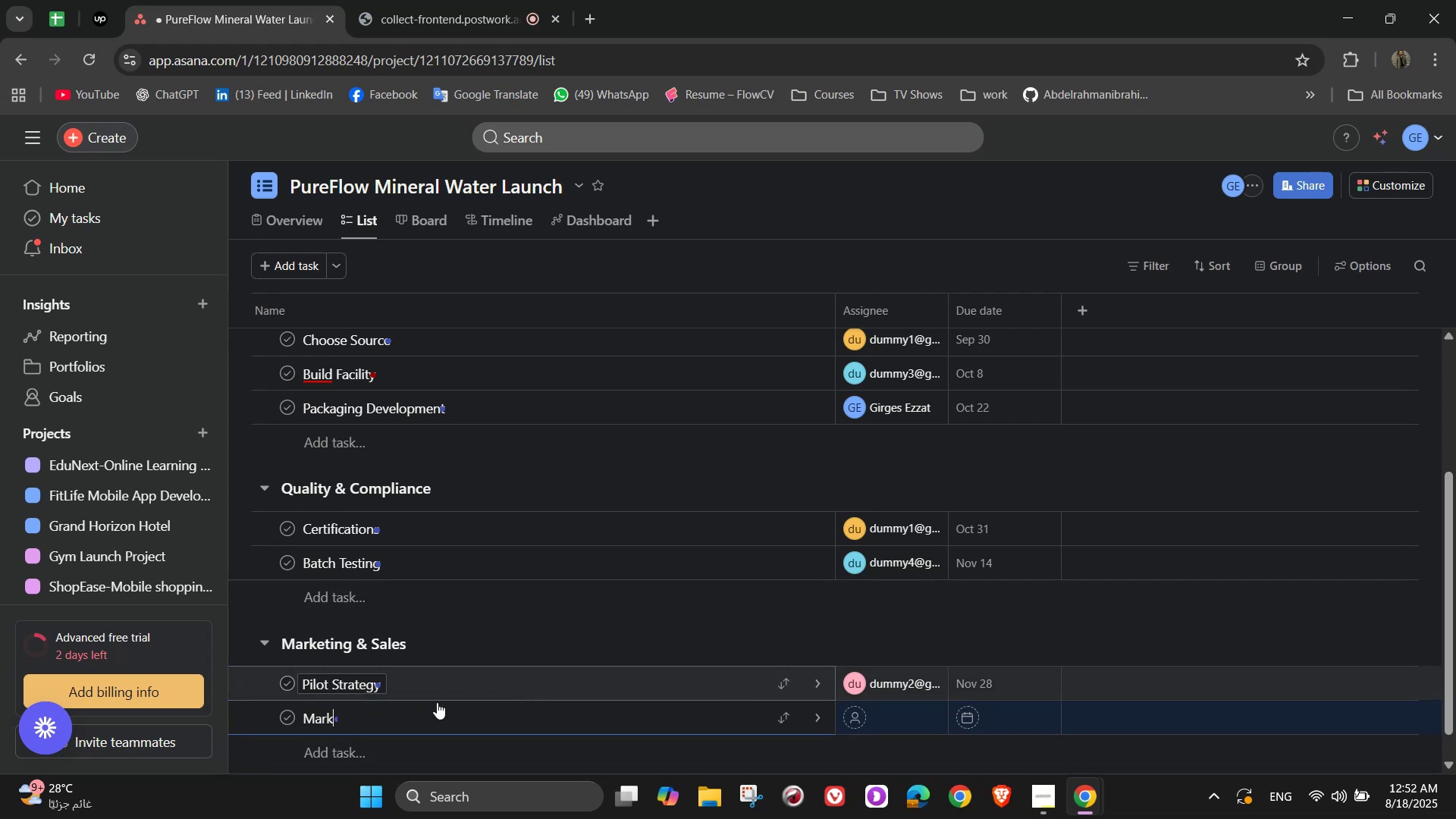 
key(Backspace)
 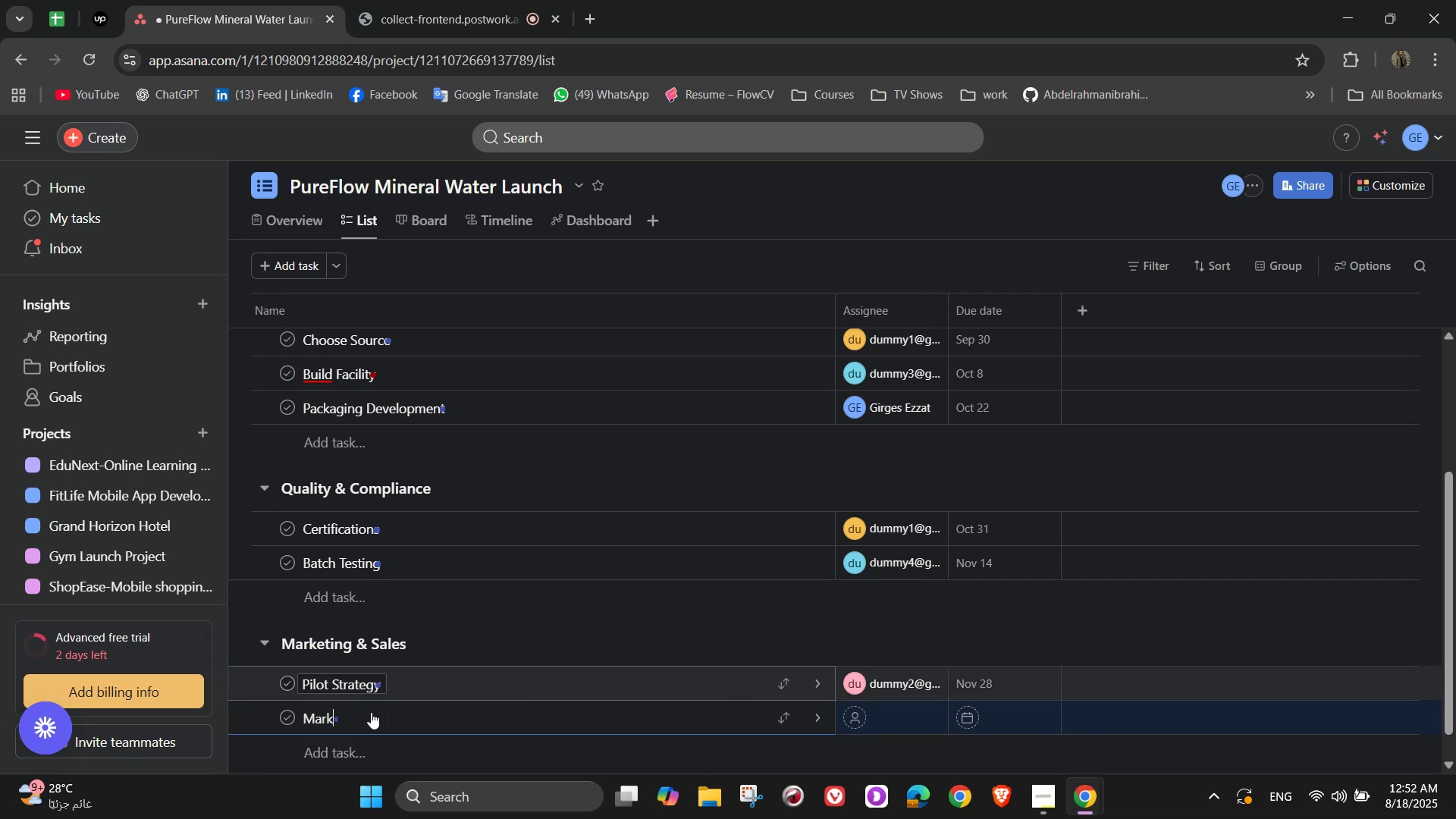 
key(Backspace)
 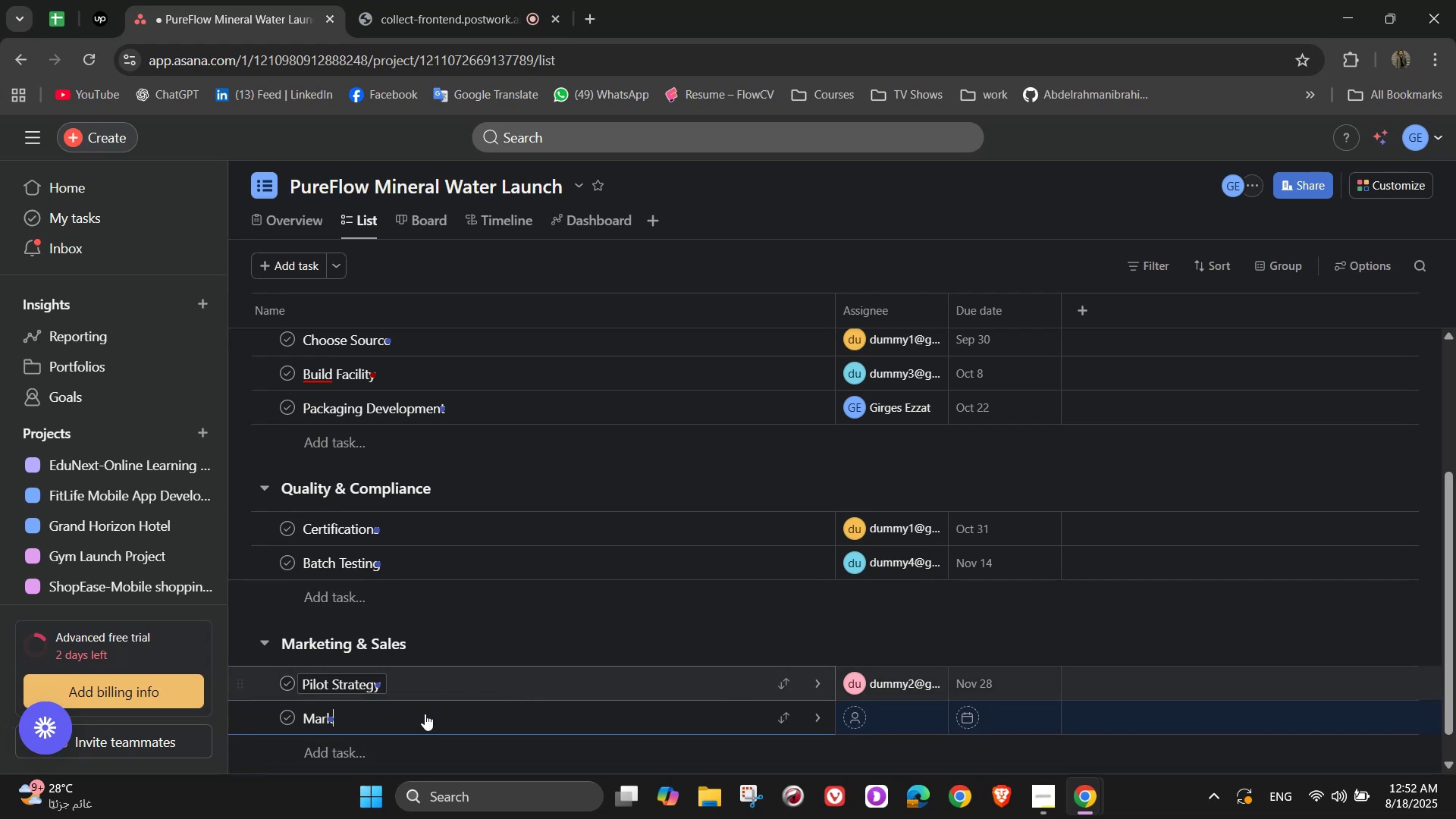 
key(Backspace)
 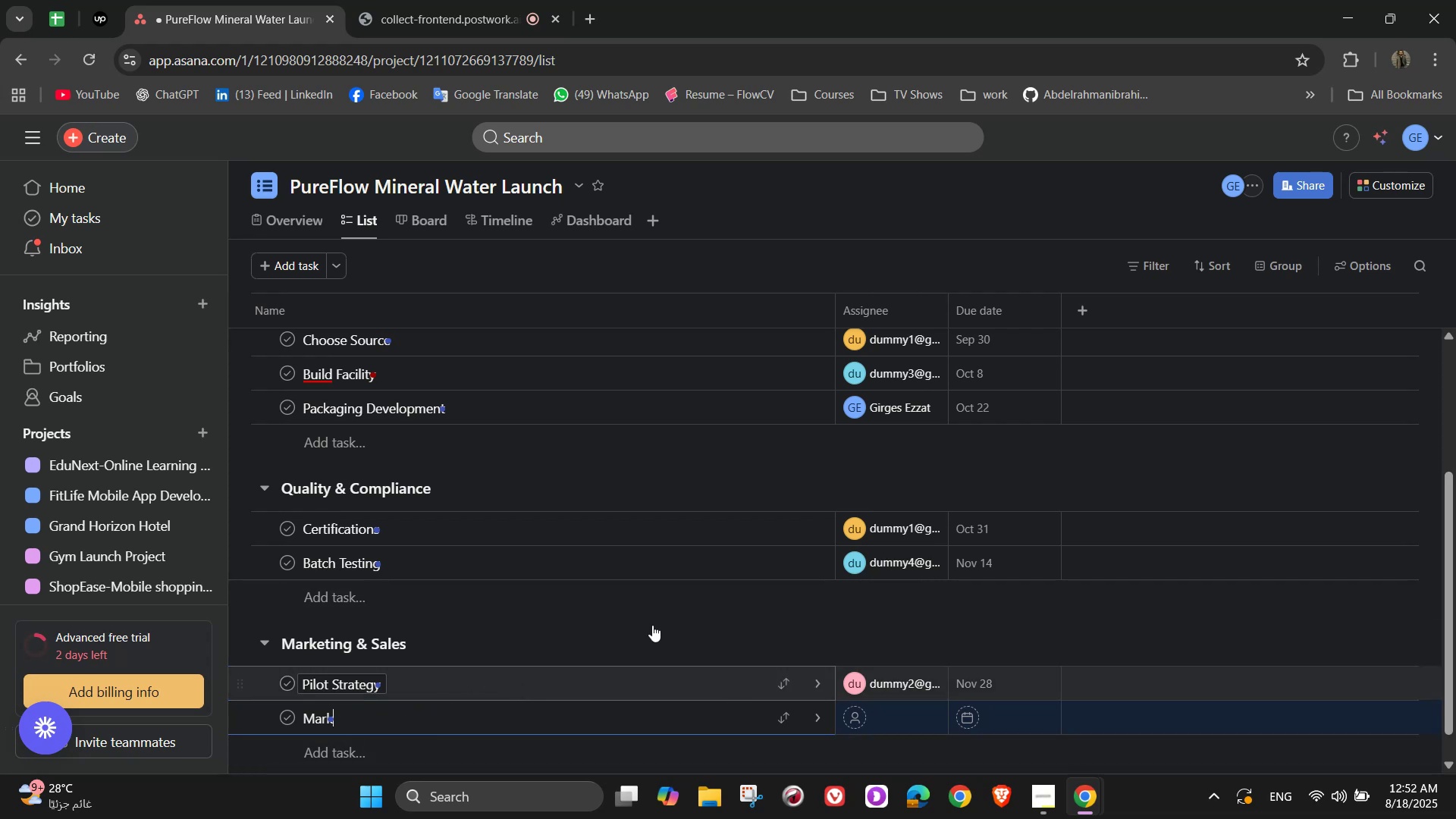 
key(Backspace)
 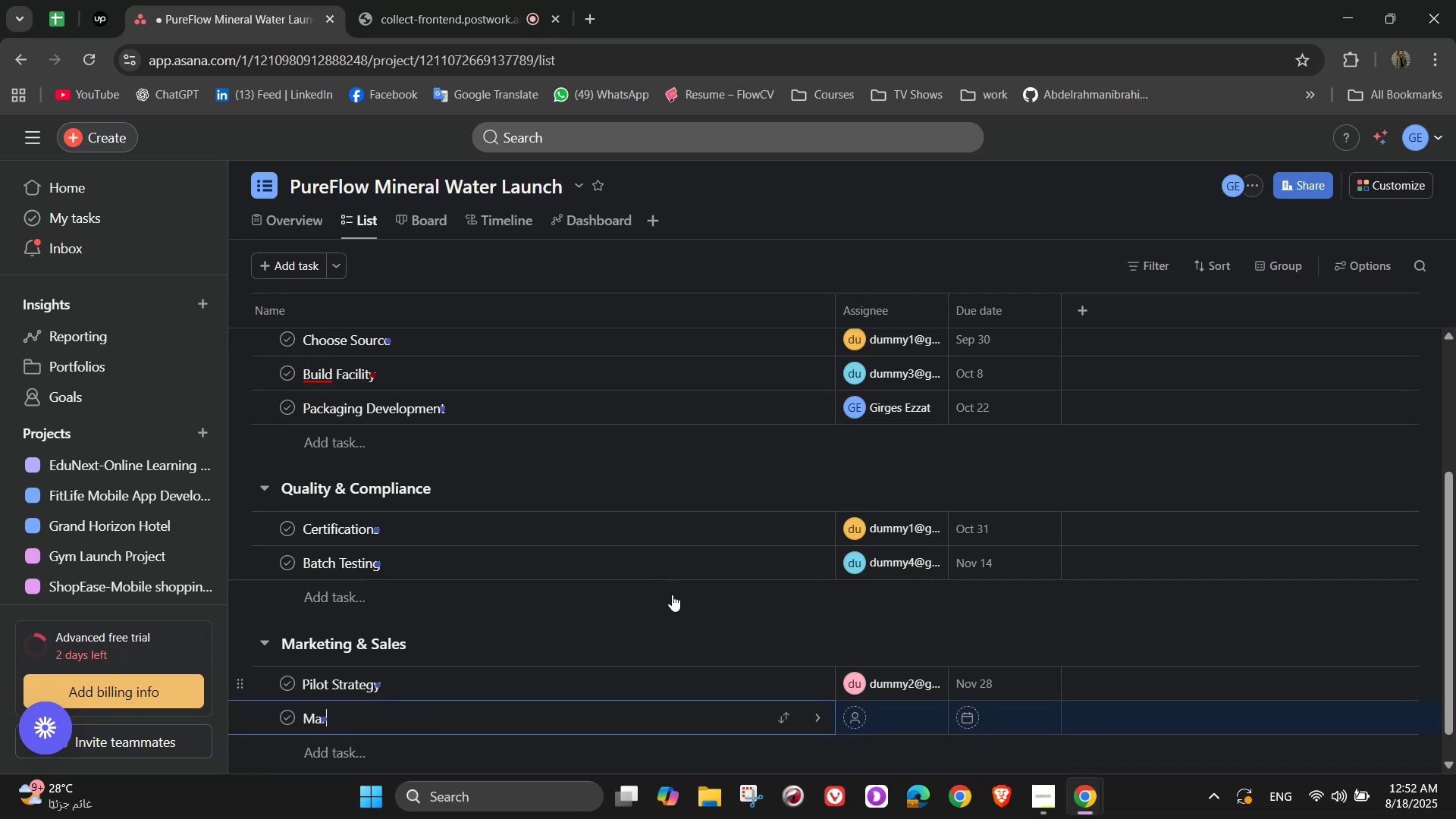 
key(Backspace)
 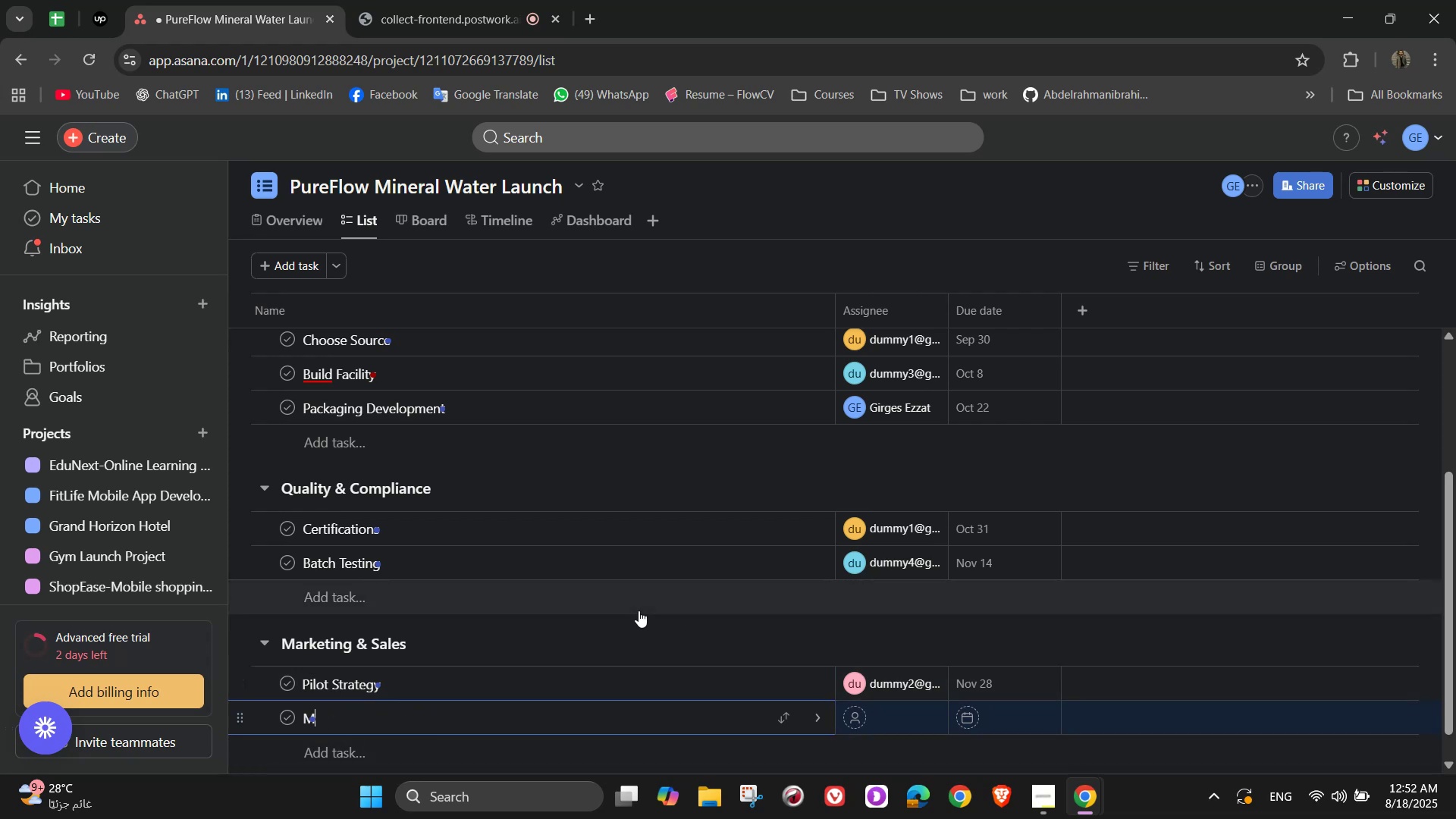 
key(Backspace)
 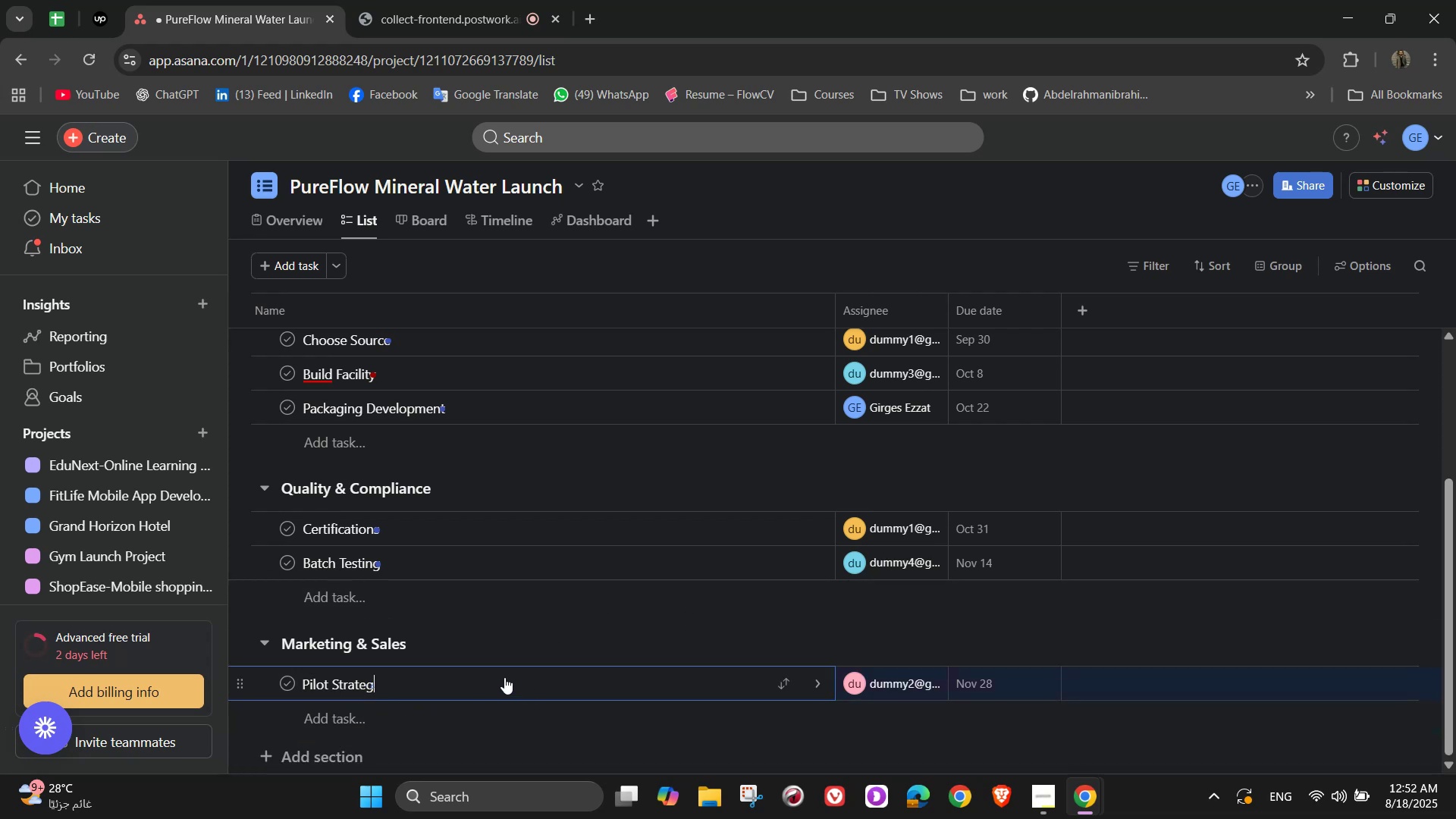 
key(Y)
 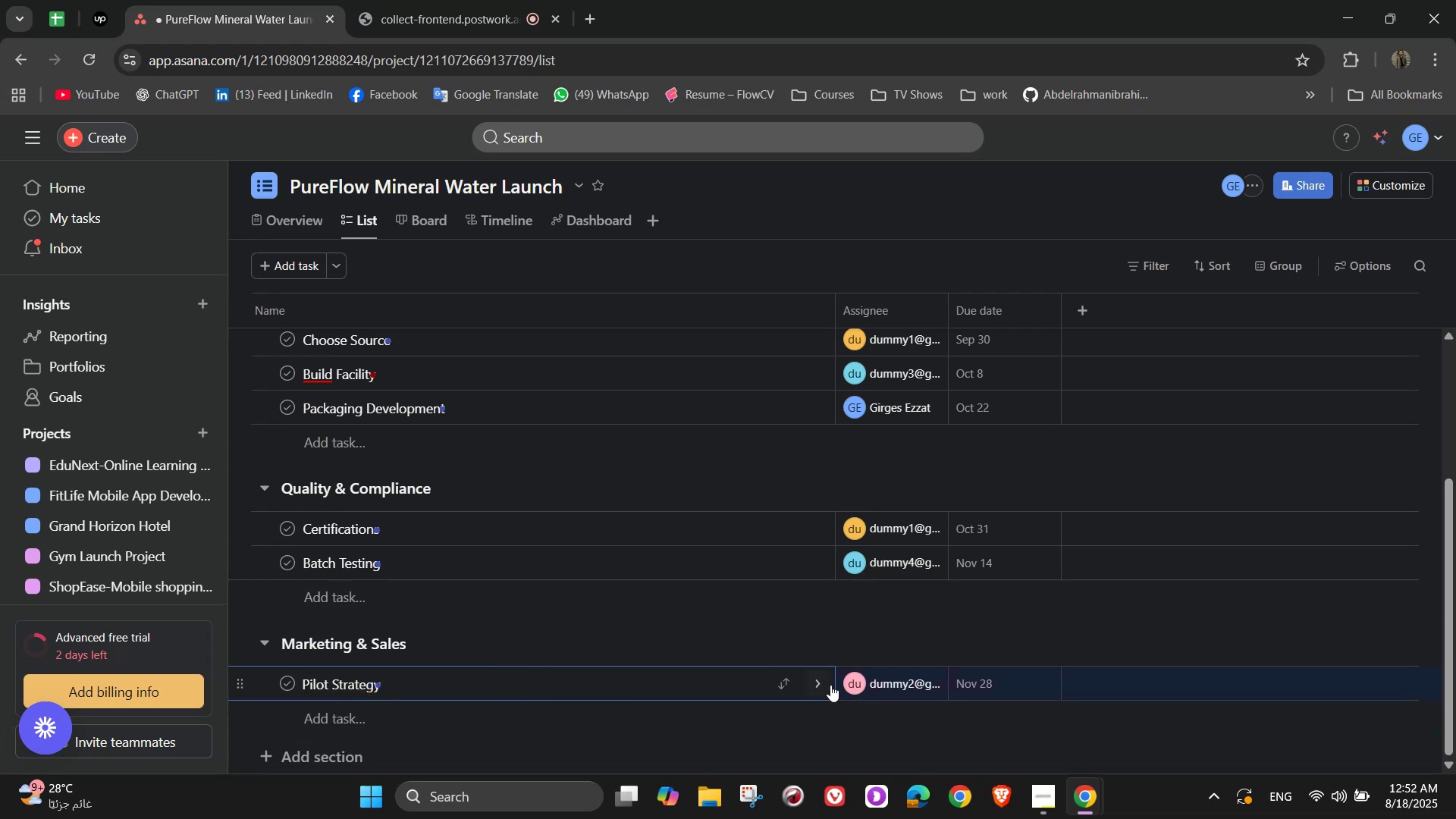 
left_click([821, 682])
 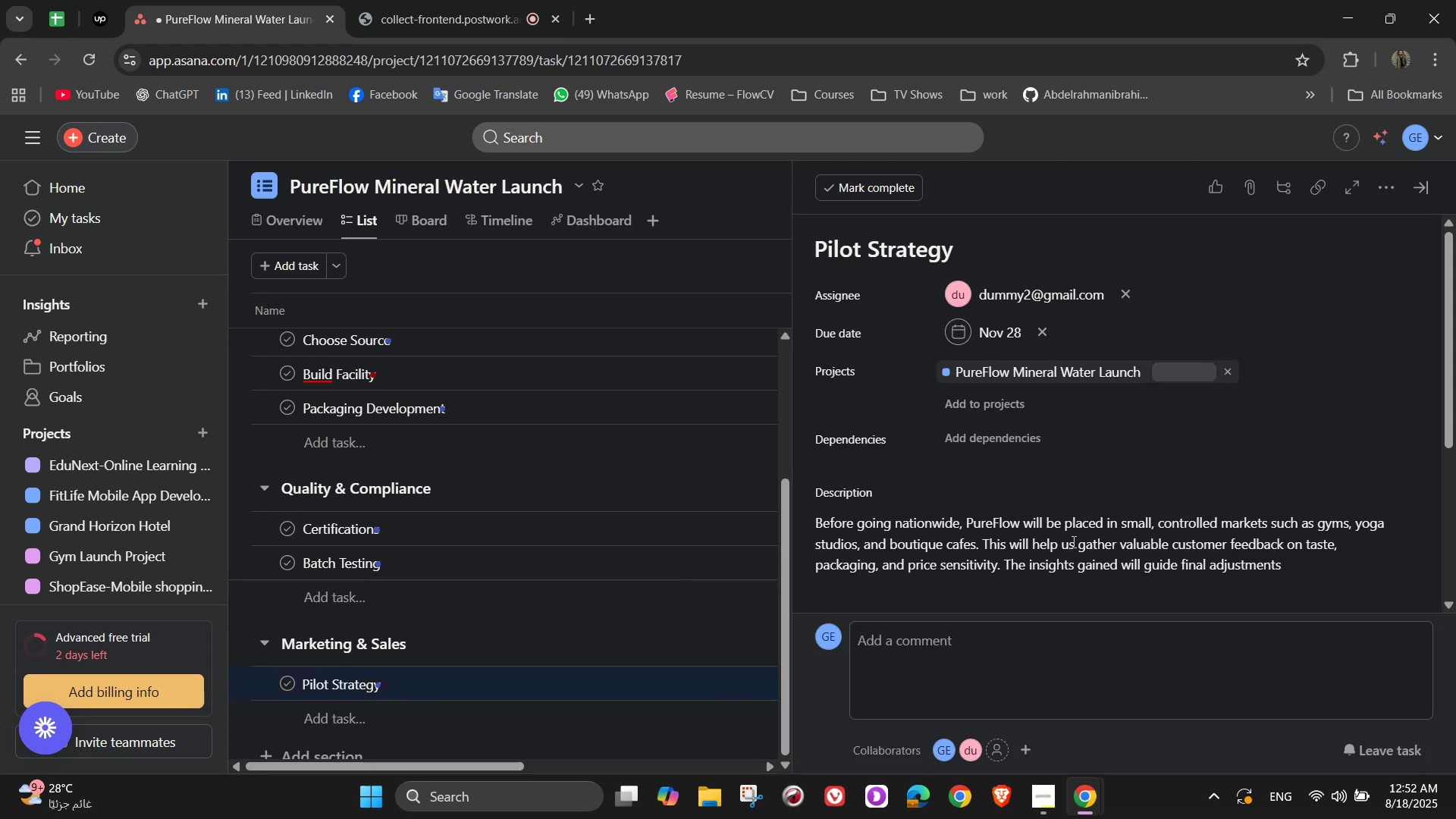 
scroll: coordinate [1263, 375], scroll_direction: up, amount: 1.0
 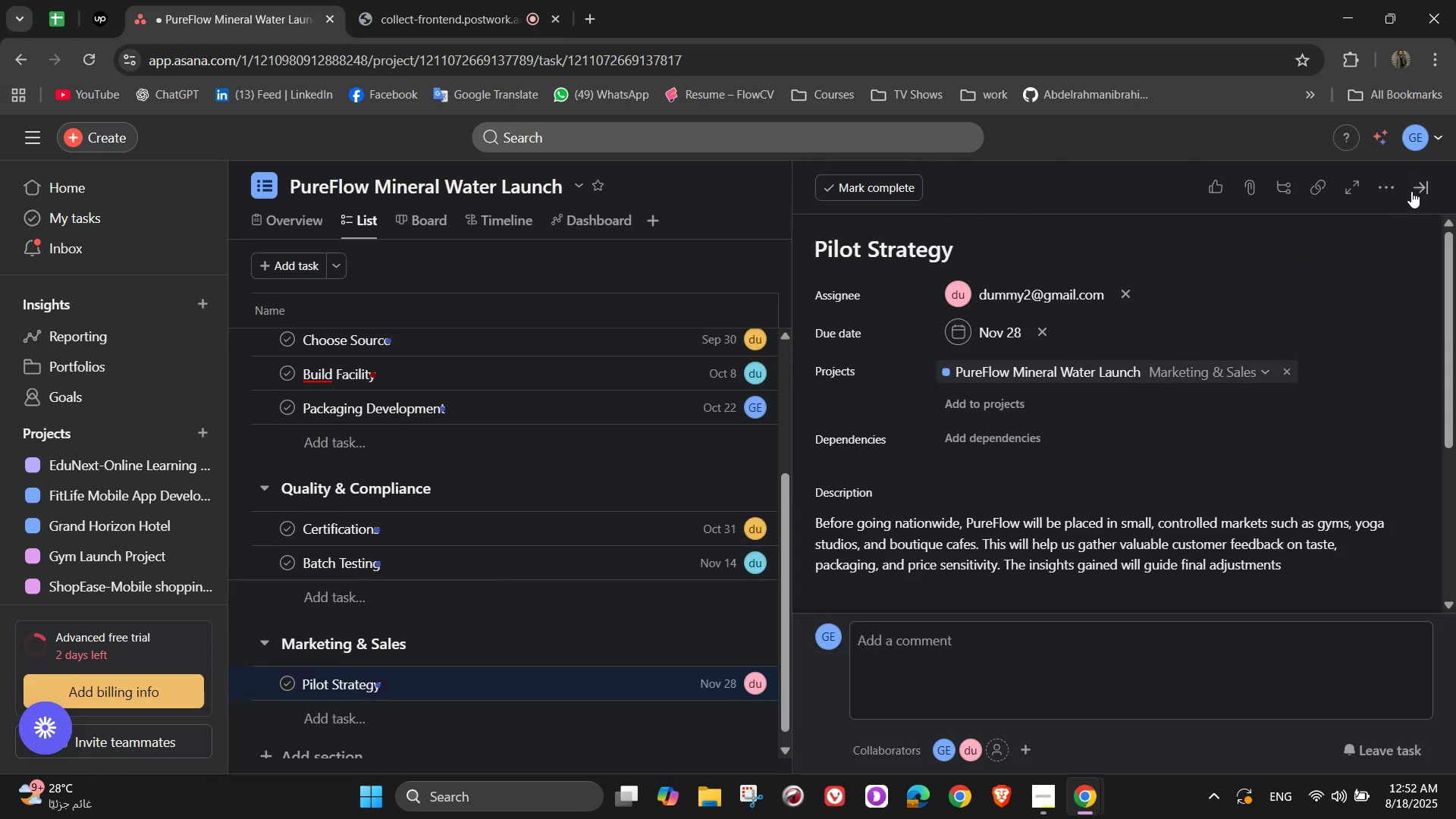 
left_click([1422, 190])
 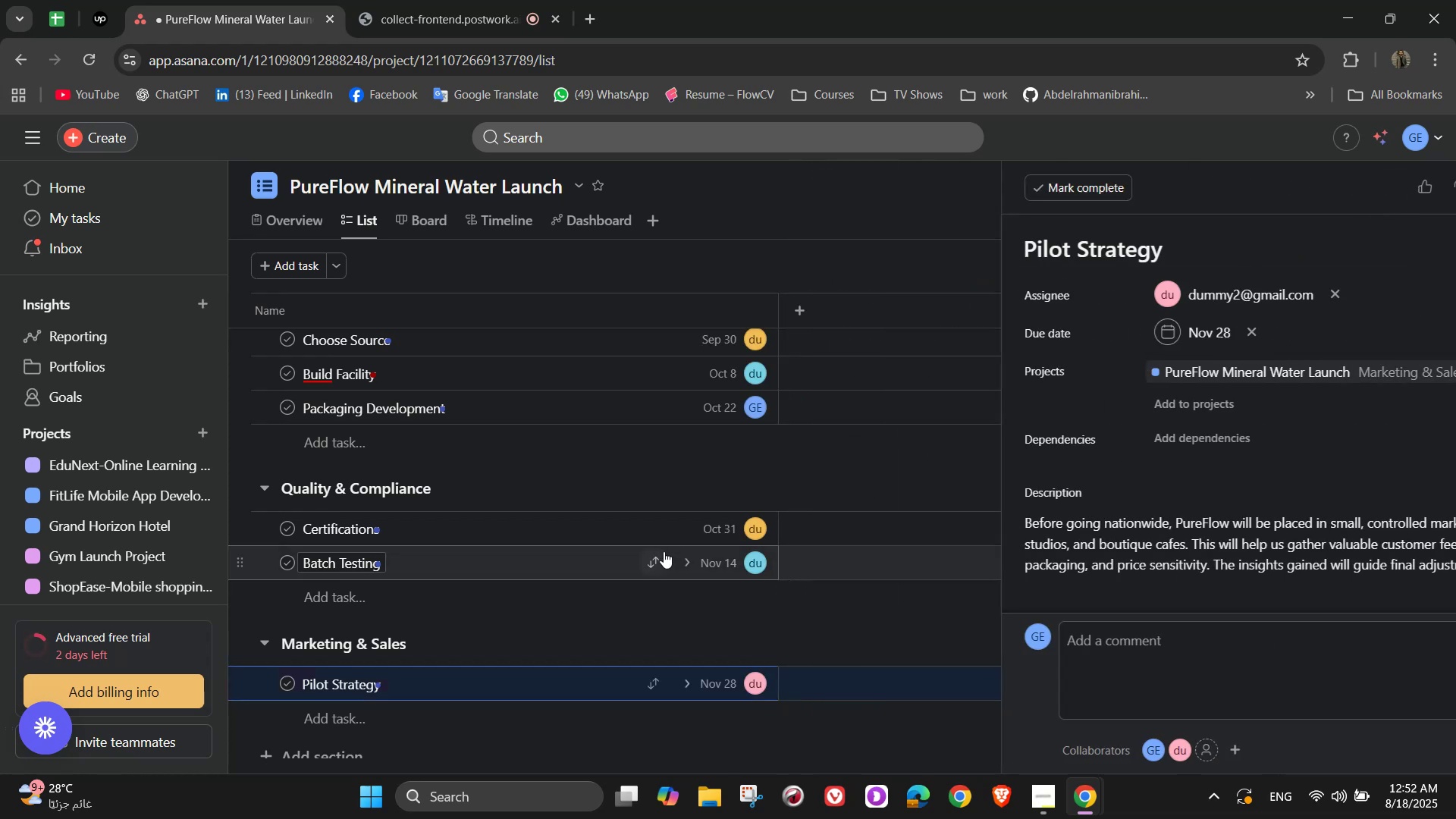 
scroll: coordinate [588, 588], scroll_direction: up, amount: 10.0
 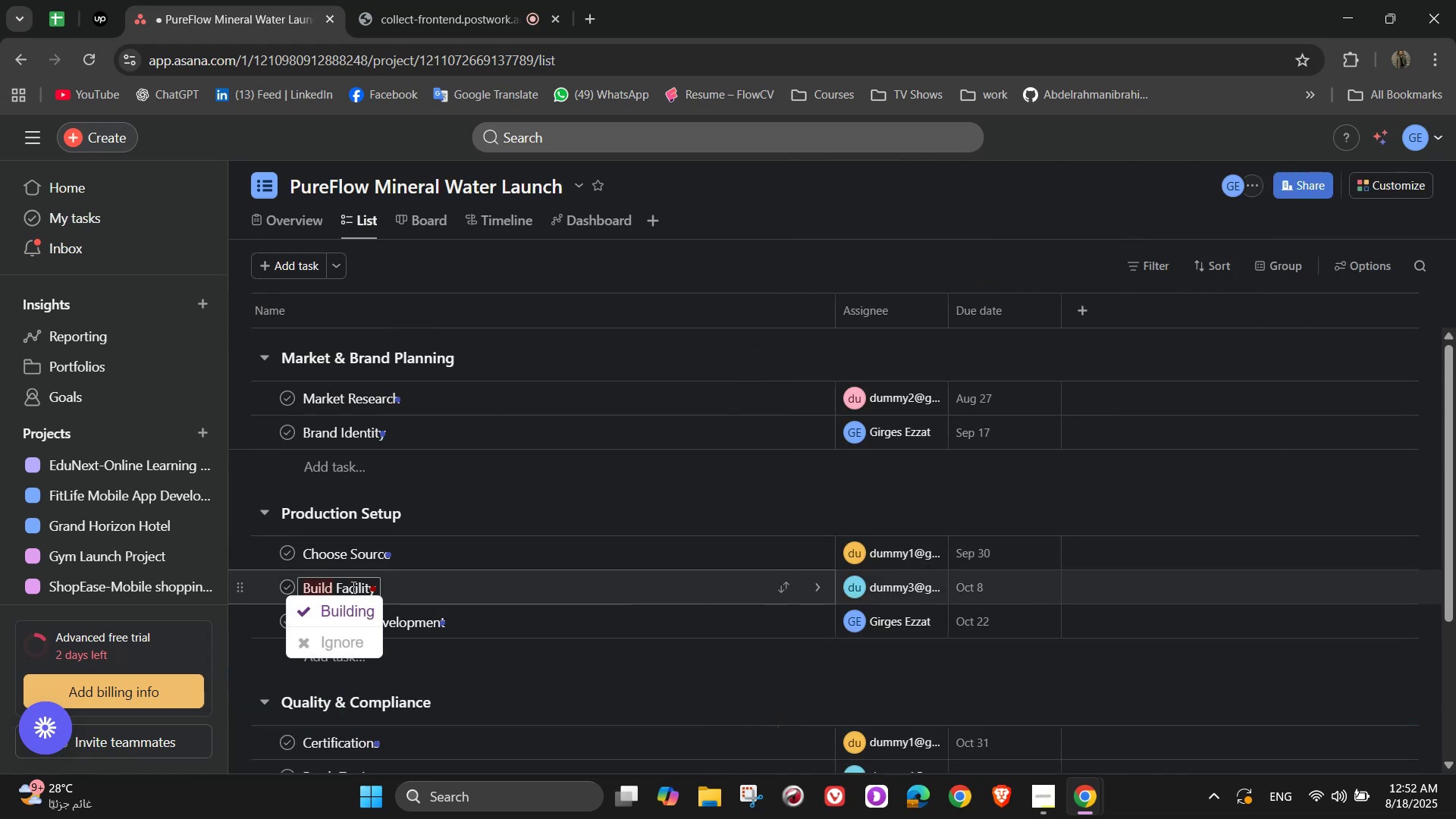 
scroll: coordinate [549, 530], scroll_direction: down, amount: 1.0
 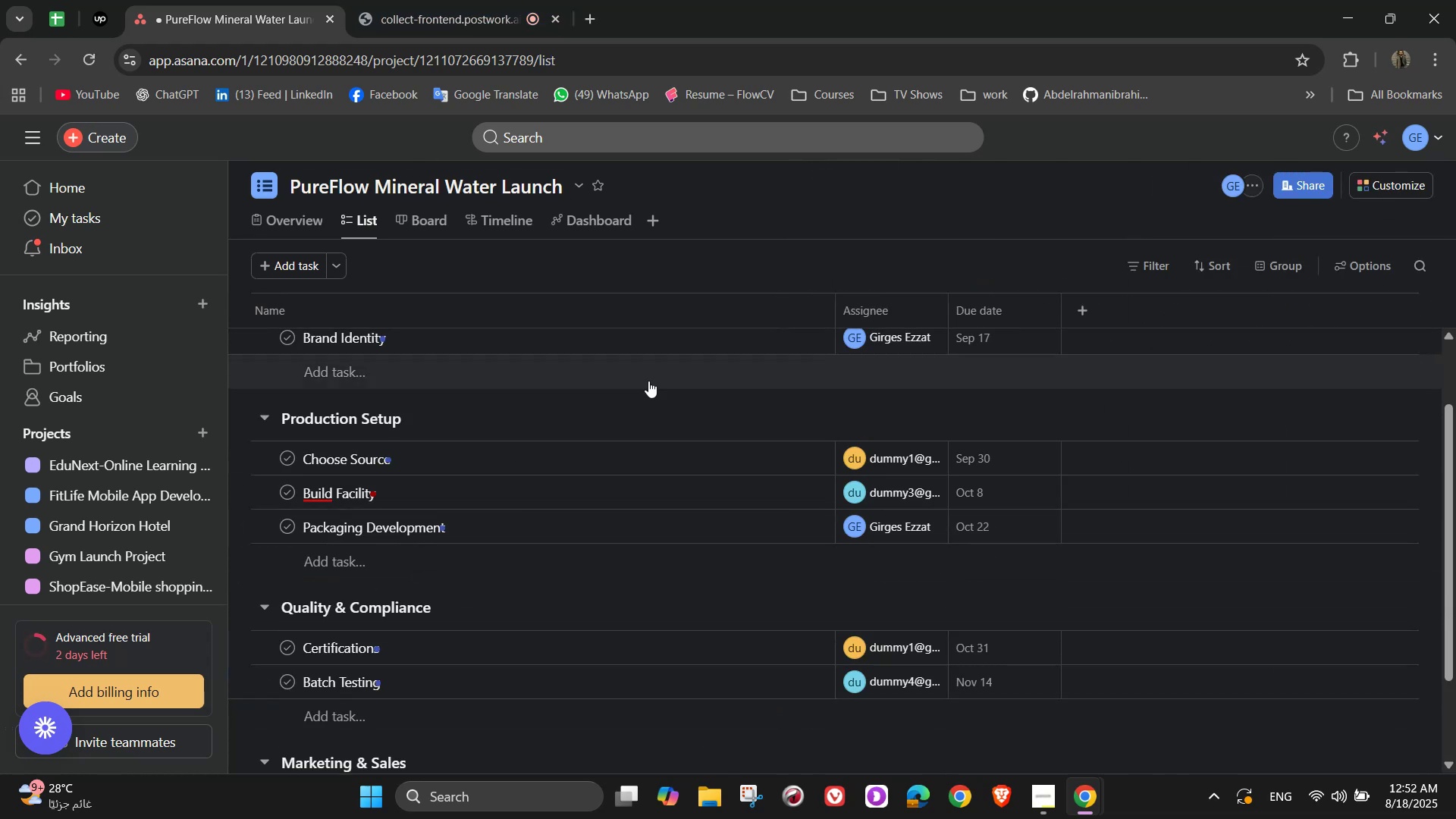 
double_click([415, 0])
 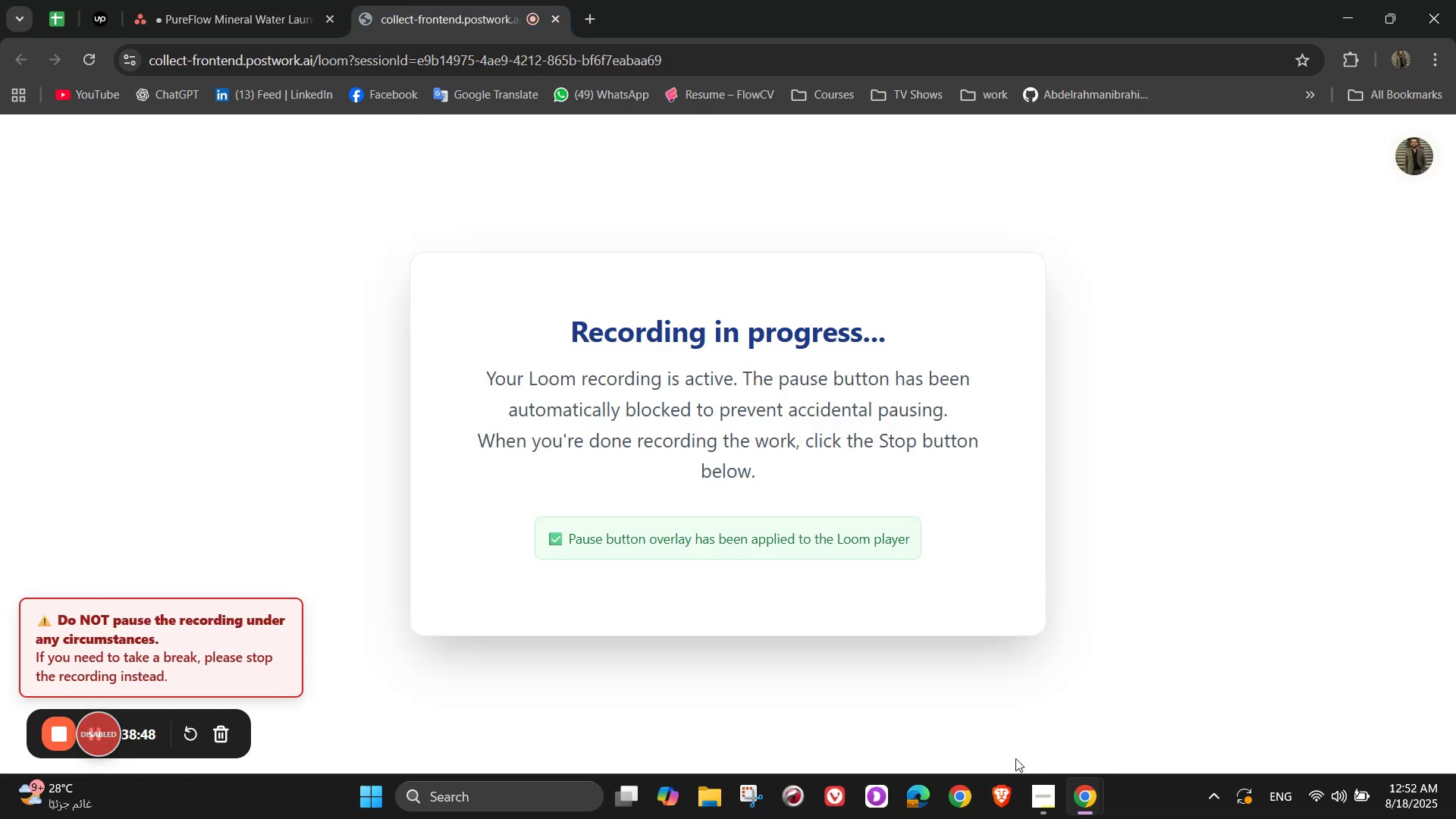 
left_click([1048, 792])
 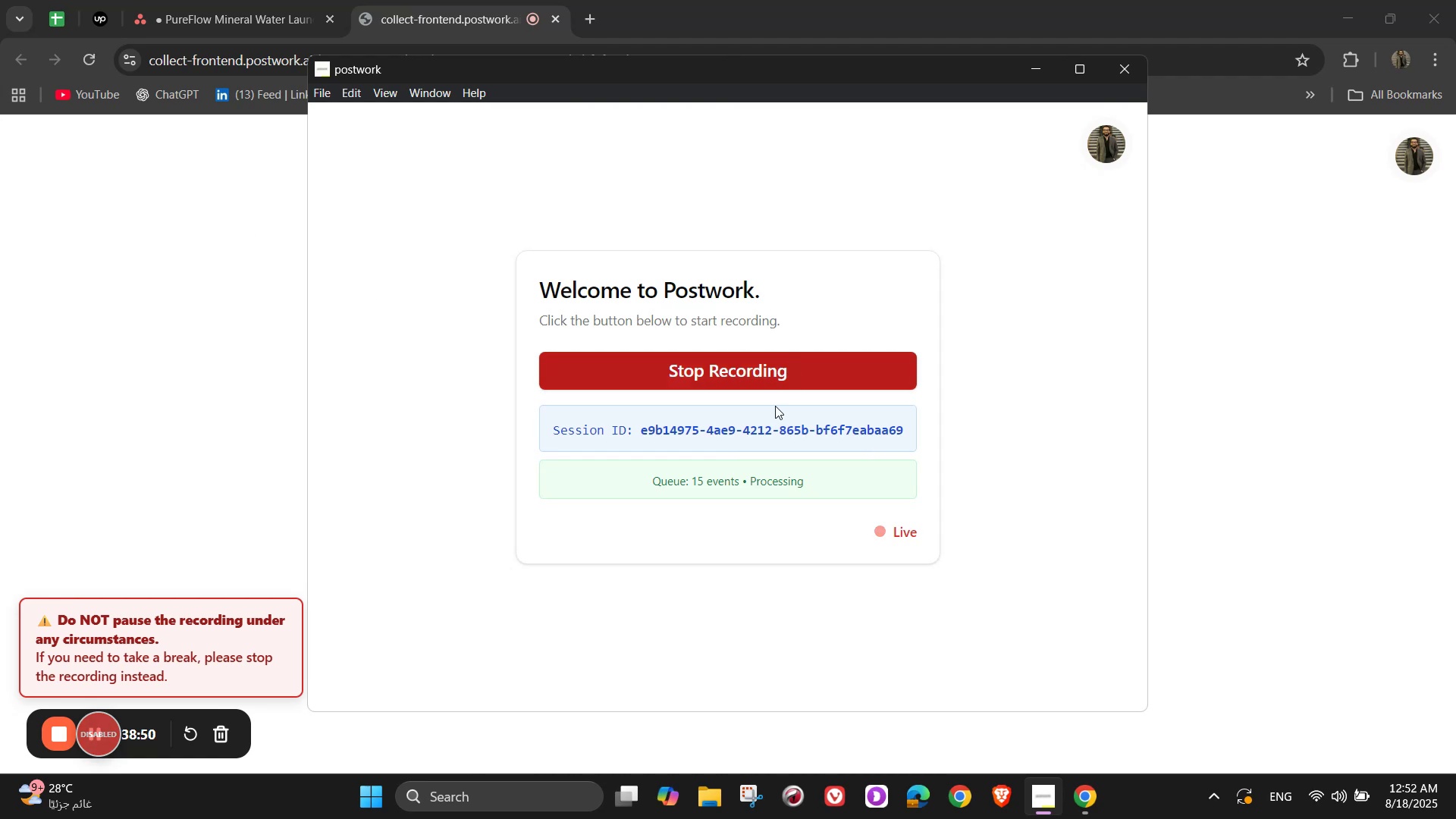 
double_click([764, 439])
 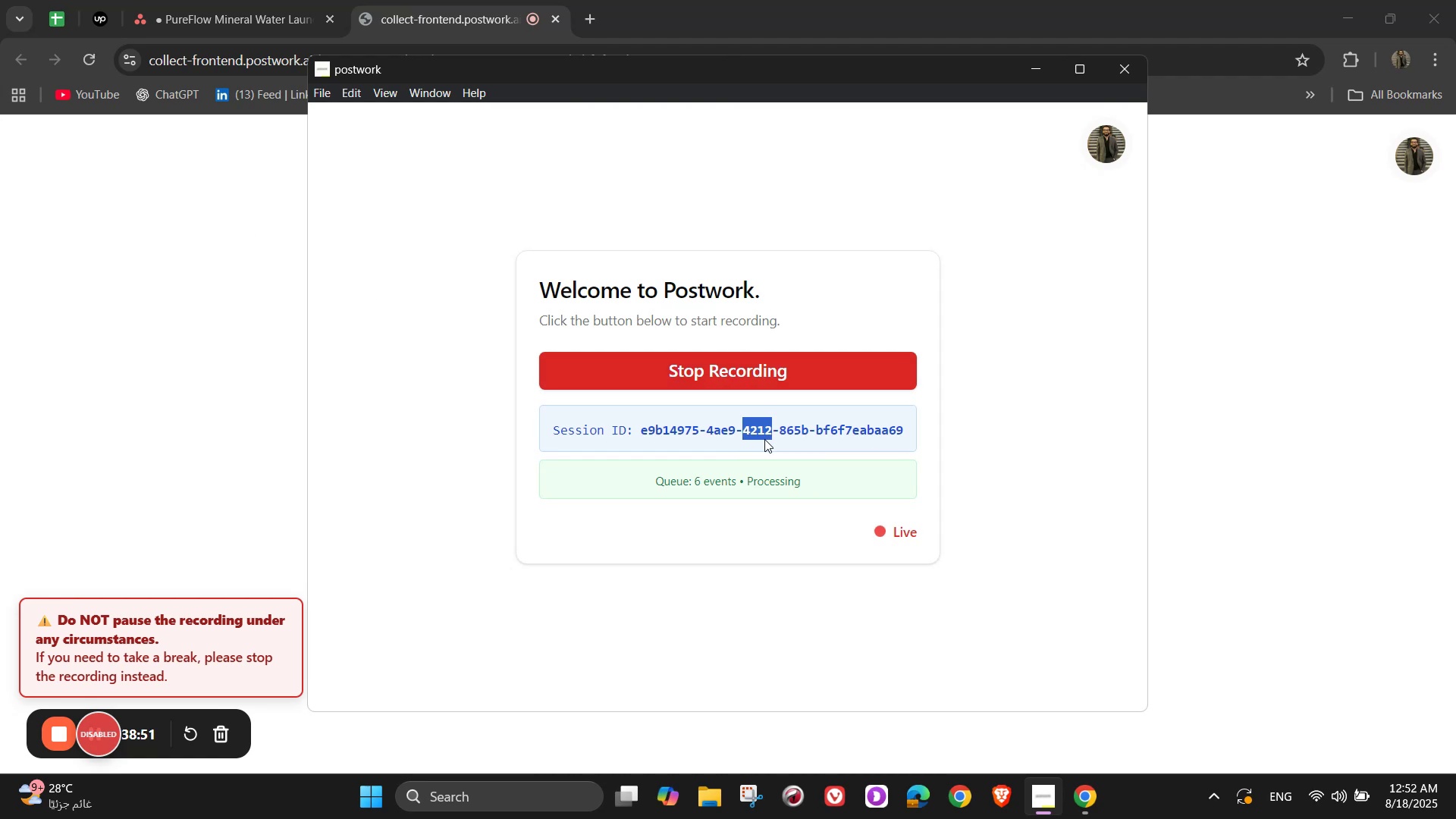 
triple_click([764, 439])
 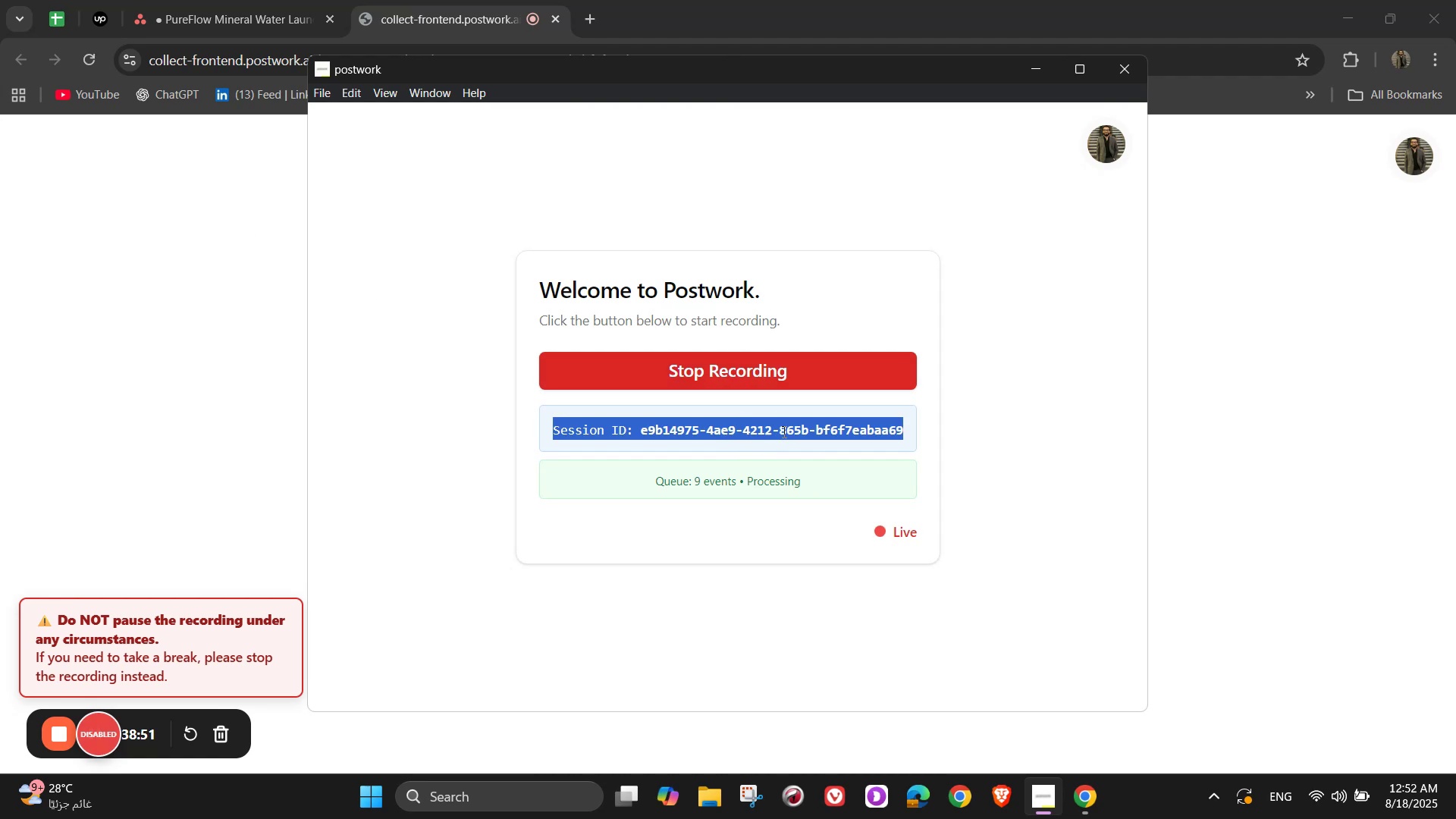 
triple_click([832, 418])
 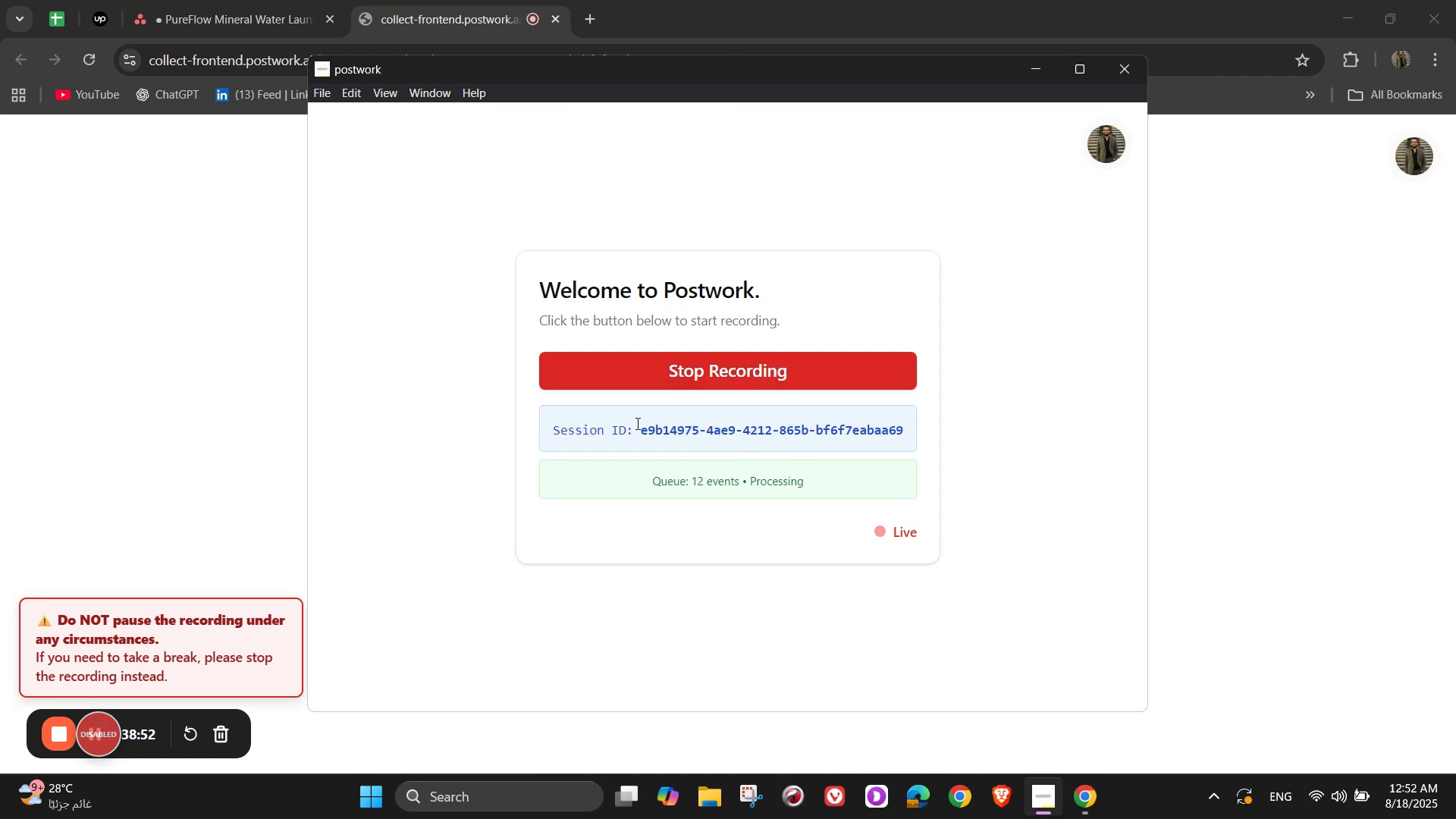 
left_click_drag(start_coordinate=[639, 423], to_coordinate=[925, 445])
 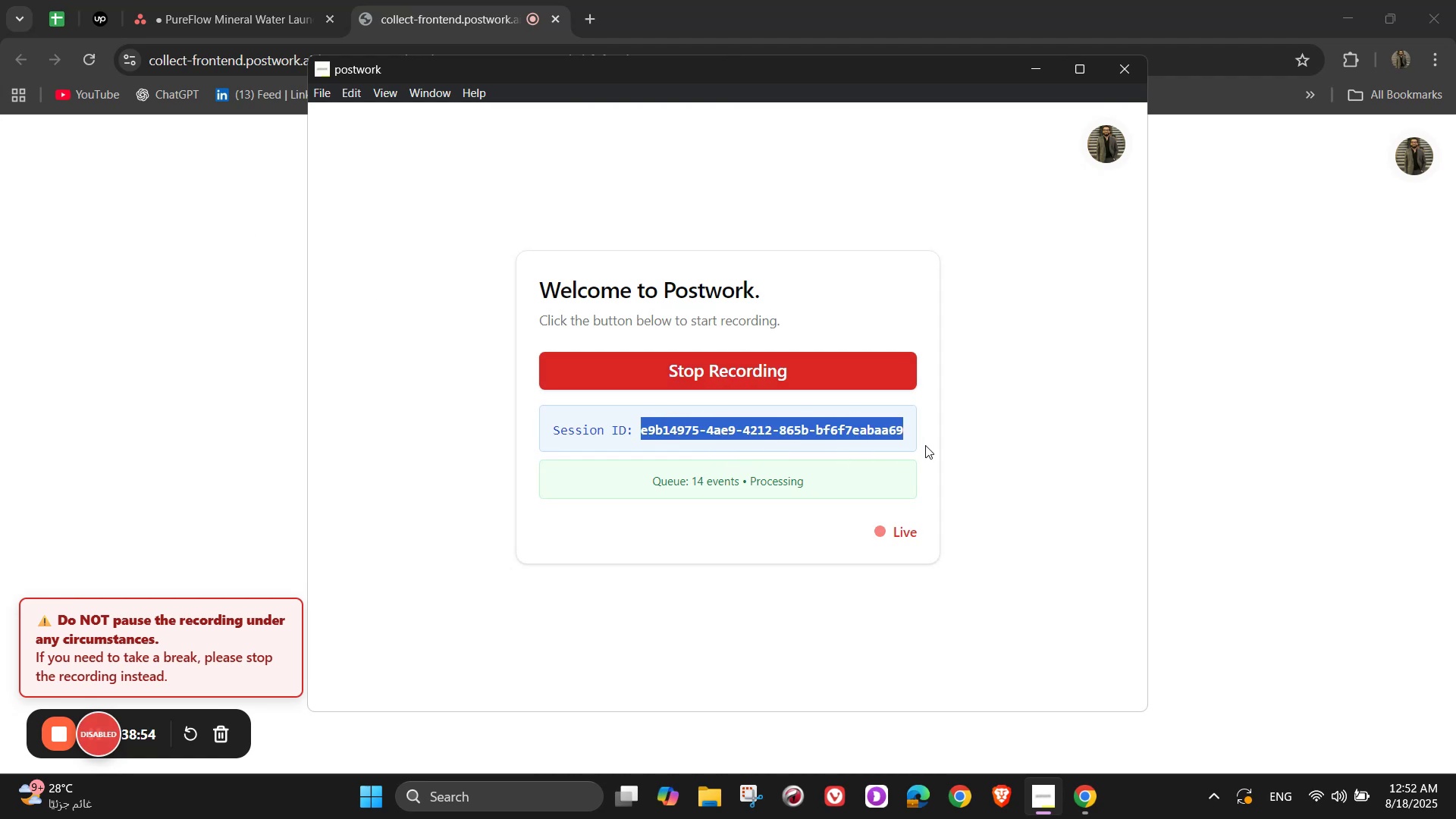 
left_click([925, 445])
 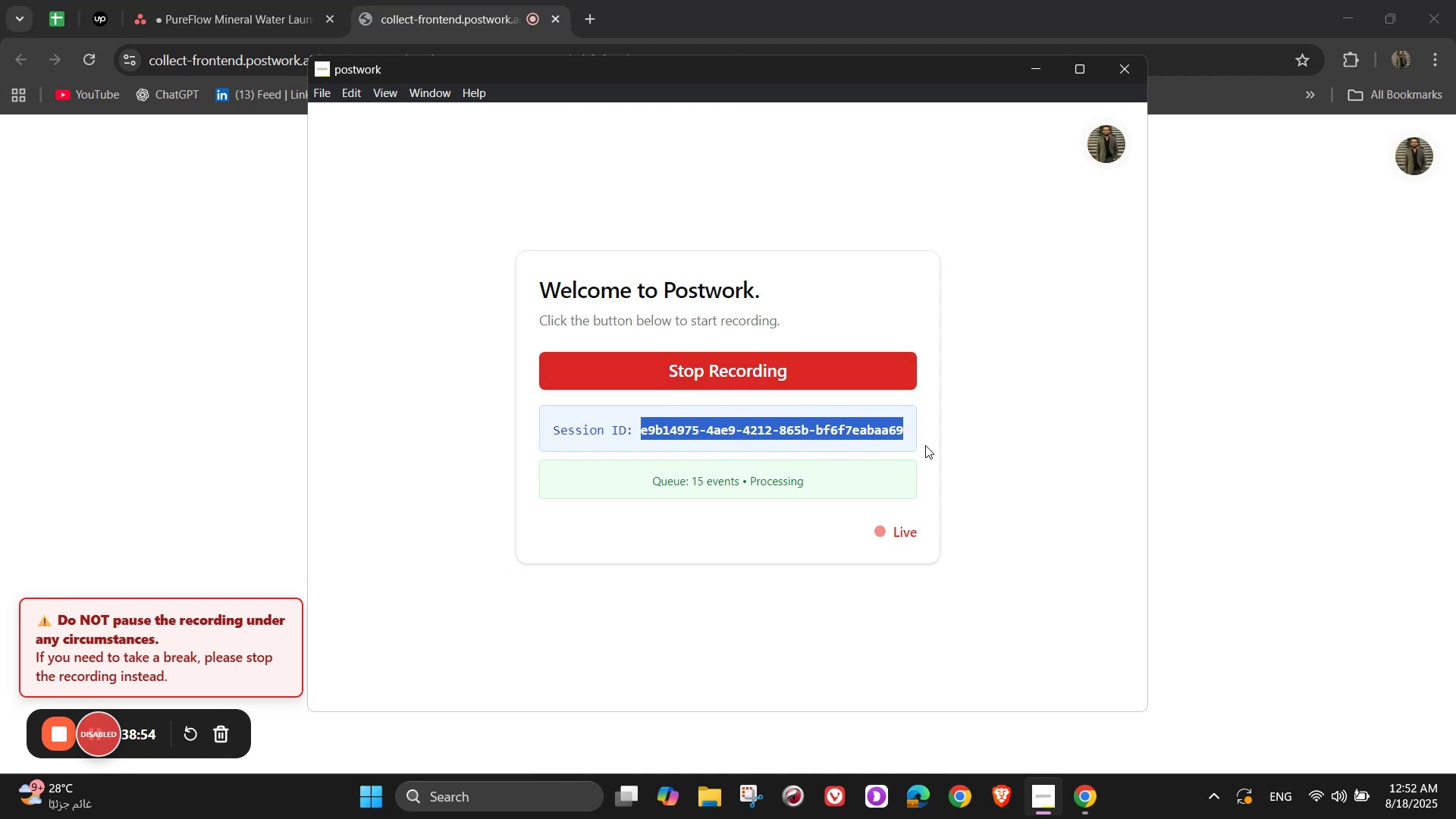 